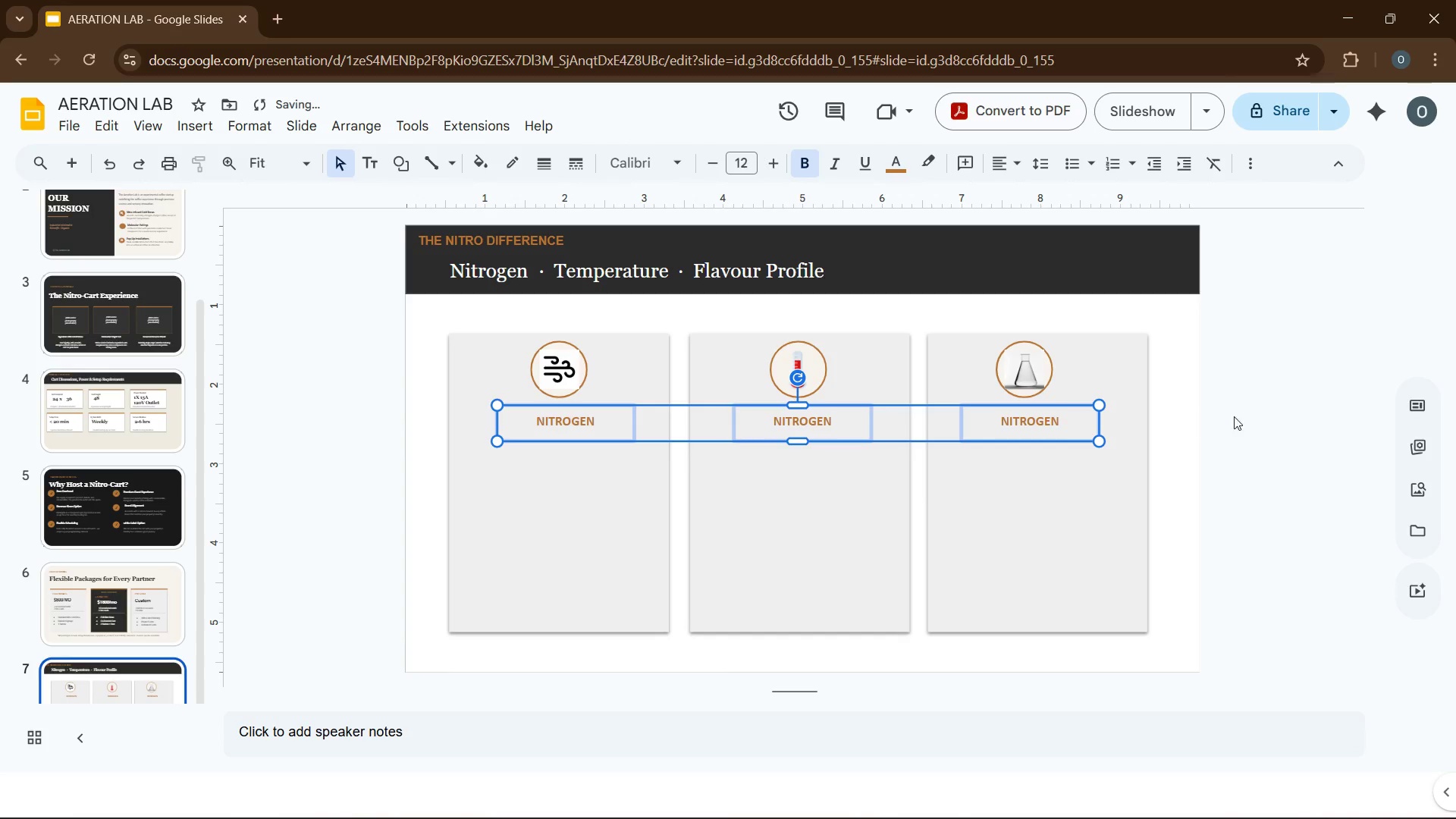 
left_click([1287, 413])
 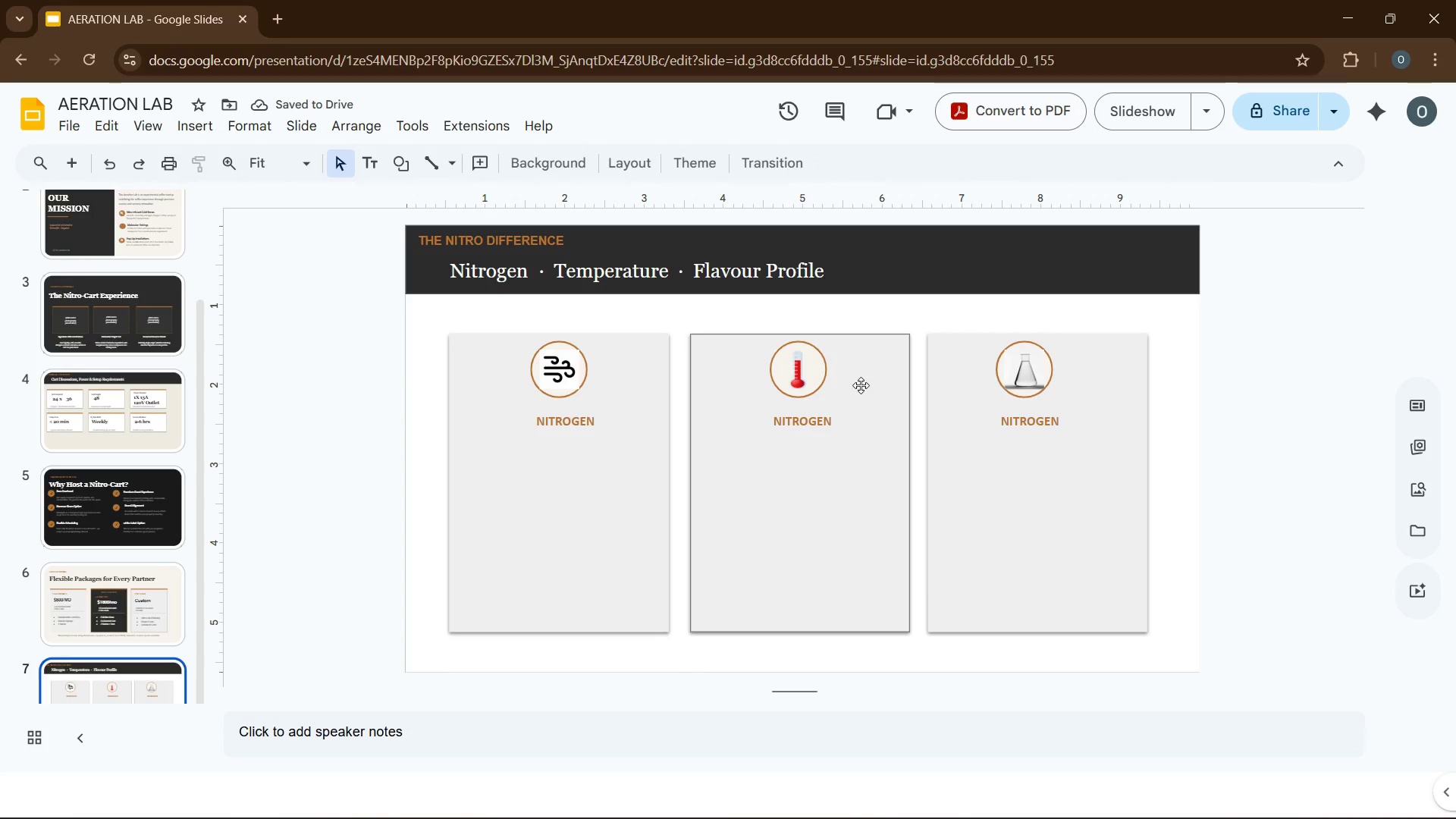 
double_click([805, 419])
 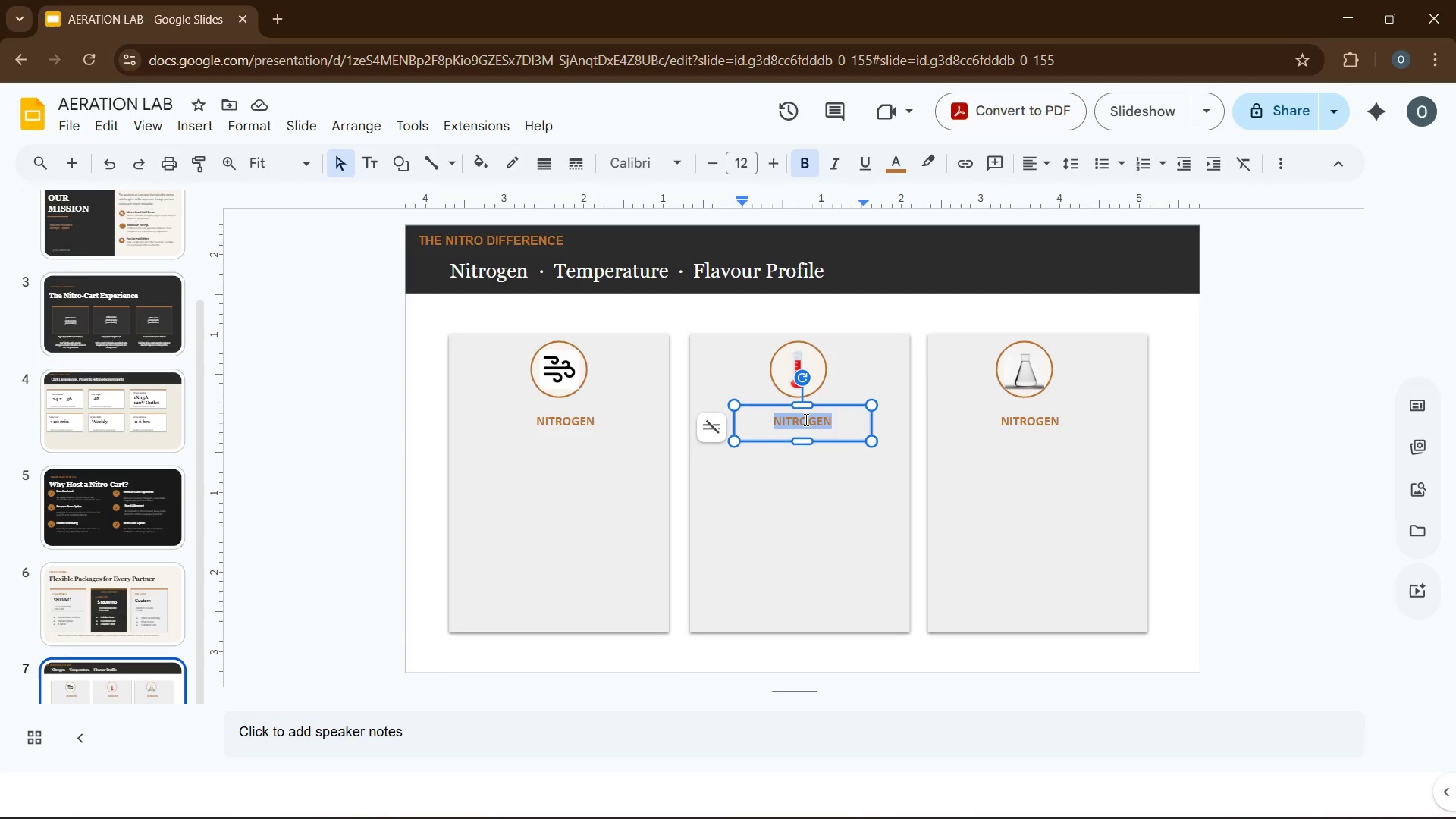 
type(TREPATURE)
 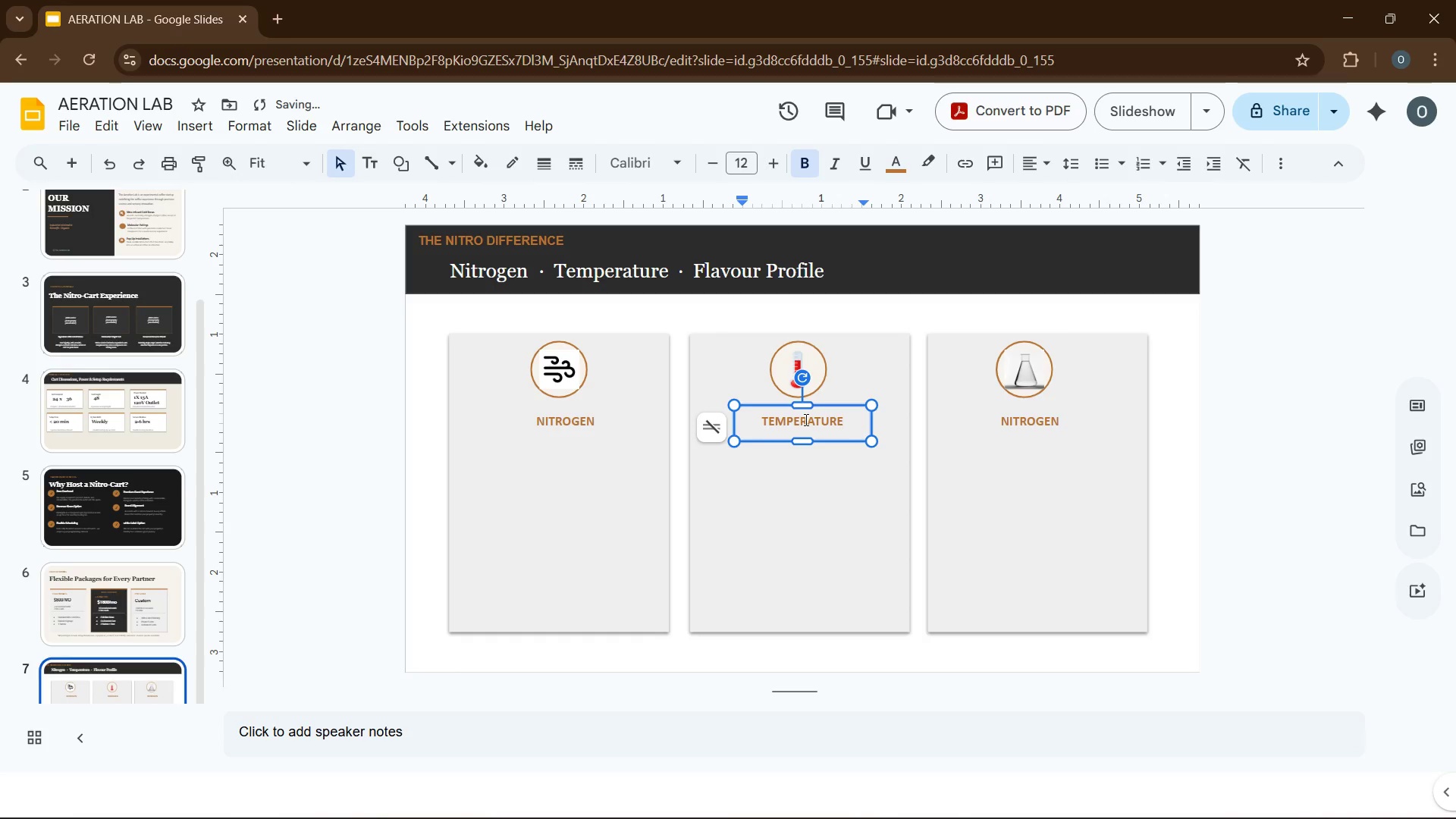 
wait(5.34)
 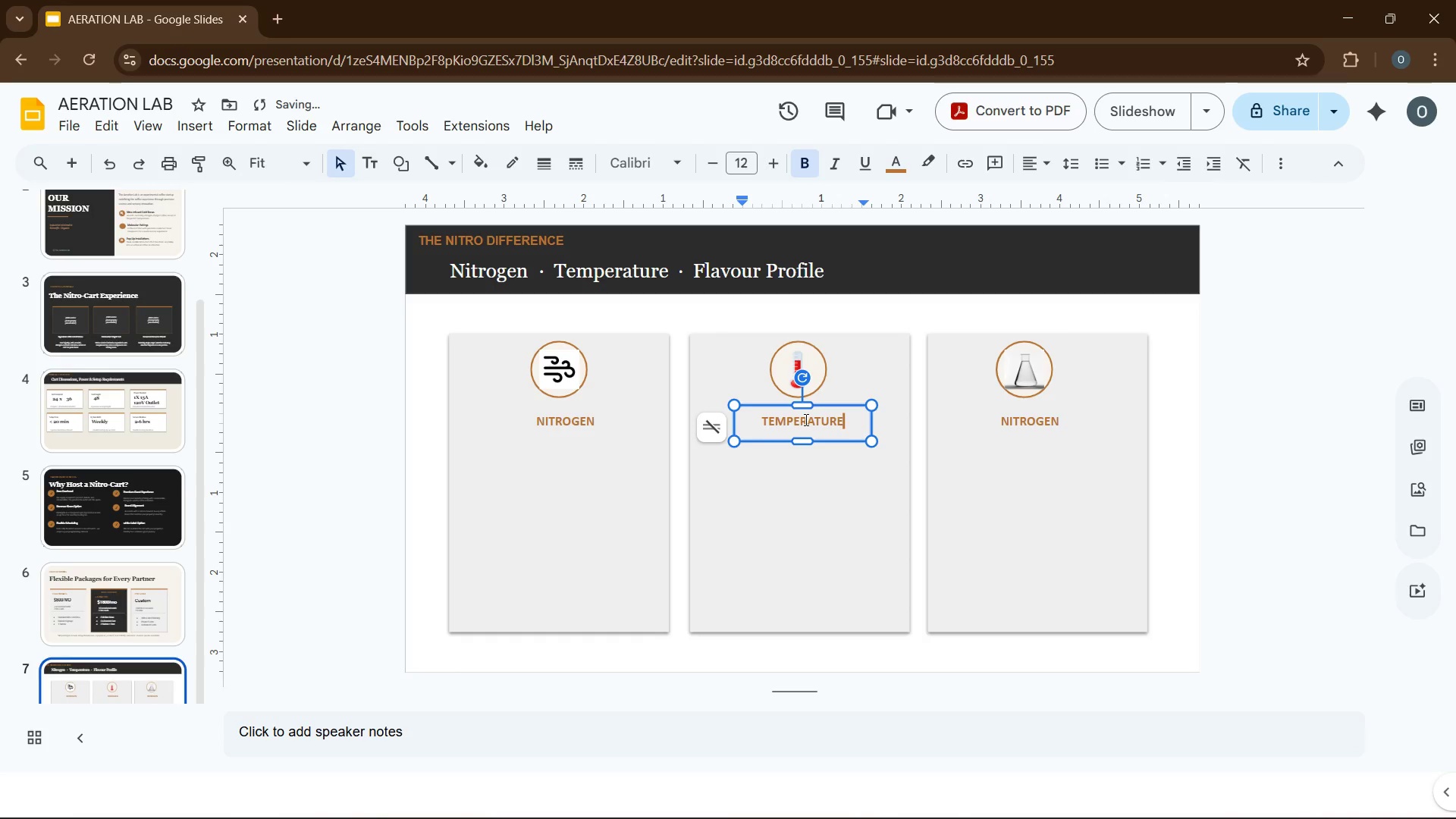 
left_click([1059, 413])
 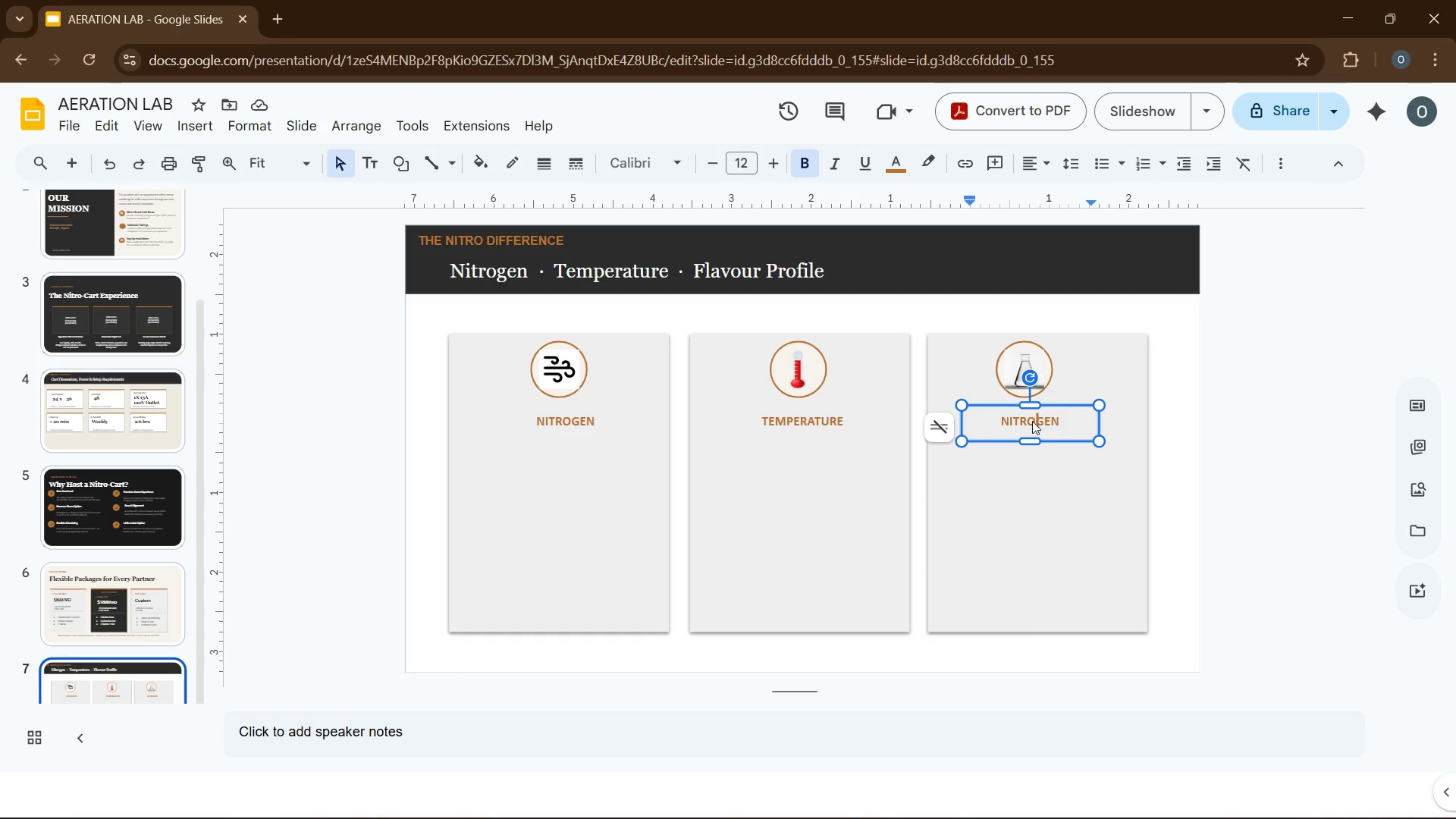 
double_click([1032, 421])
 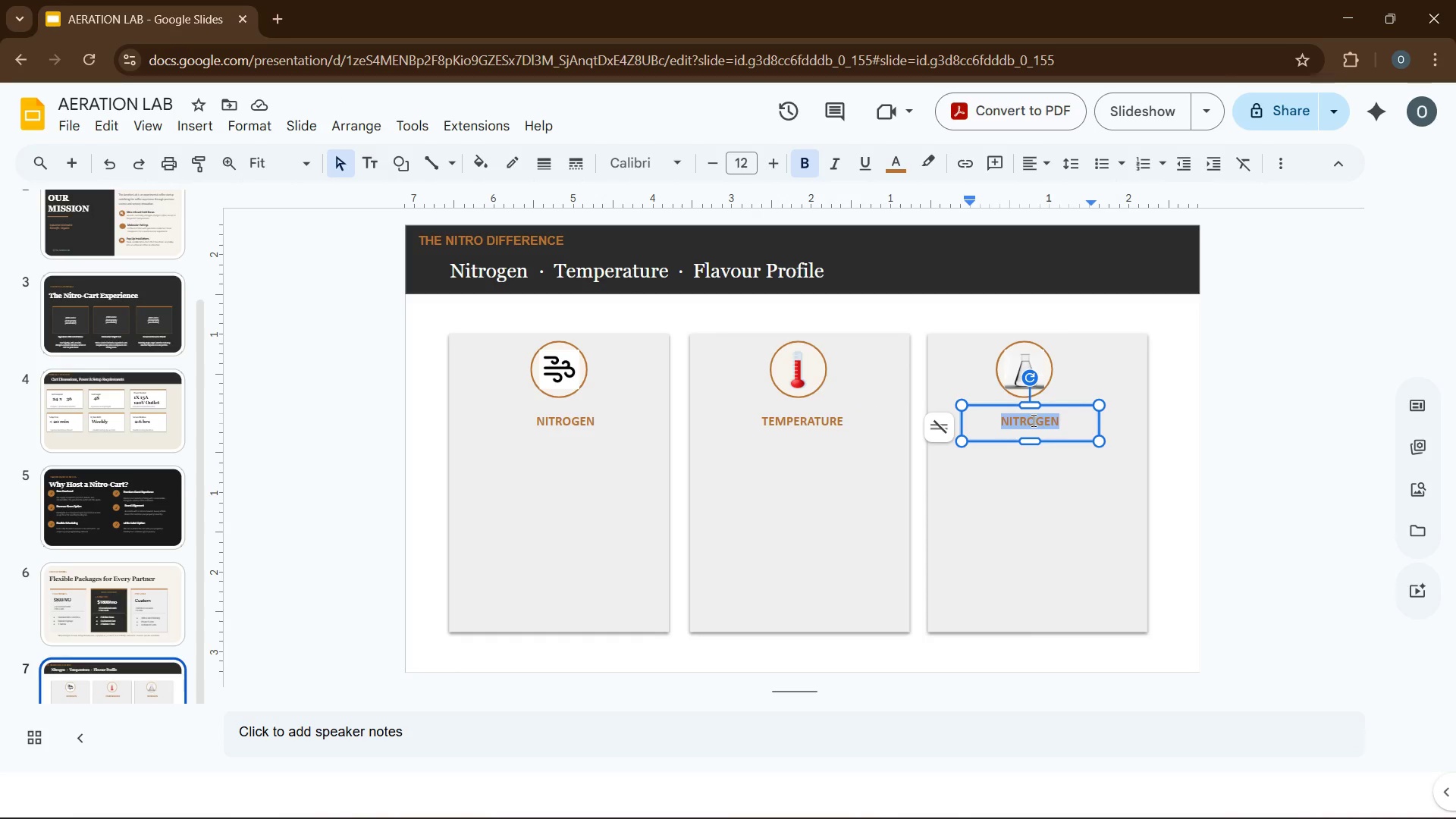 
type(FLAVOU )
key(Backspace)
type(R)
key(Backspace)
key(Backspace)
type(R PROFILE)
 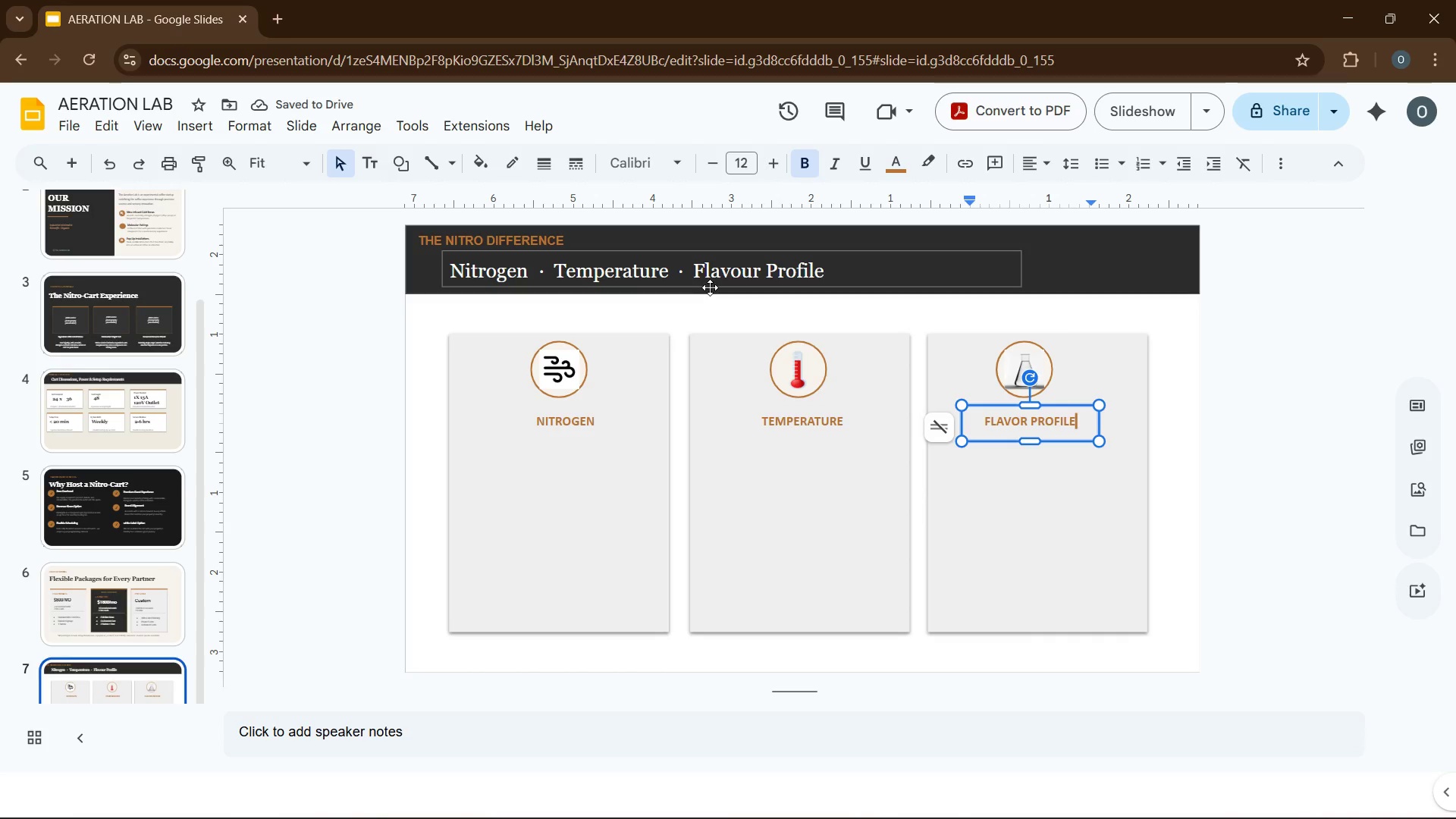 
wait(7.31)
 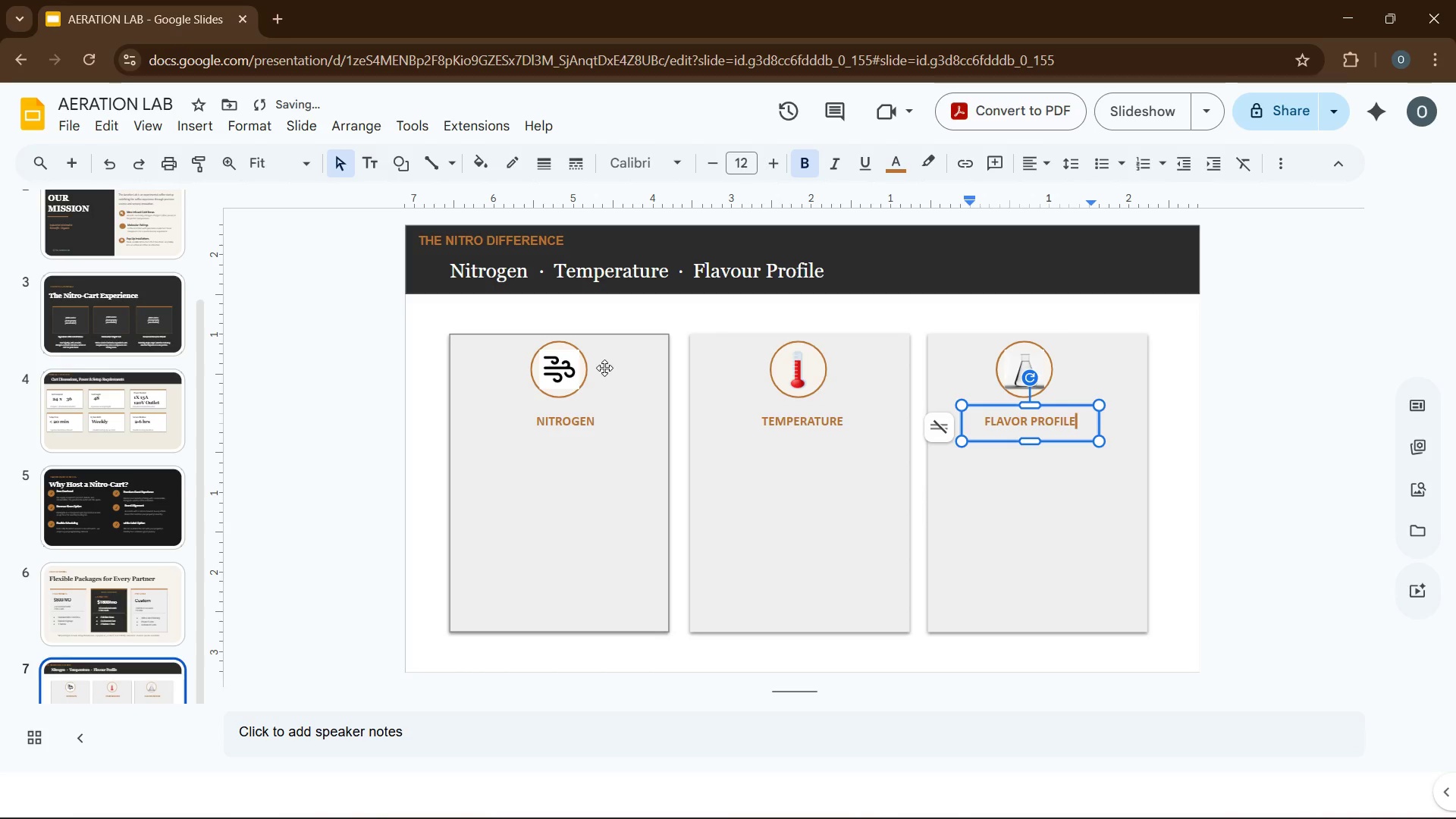 
left_click([598, 453])
 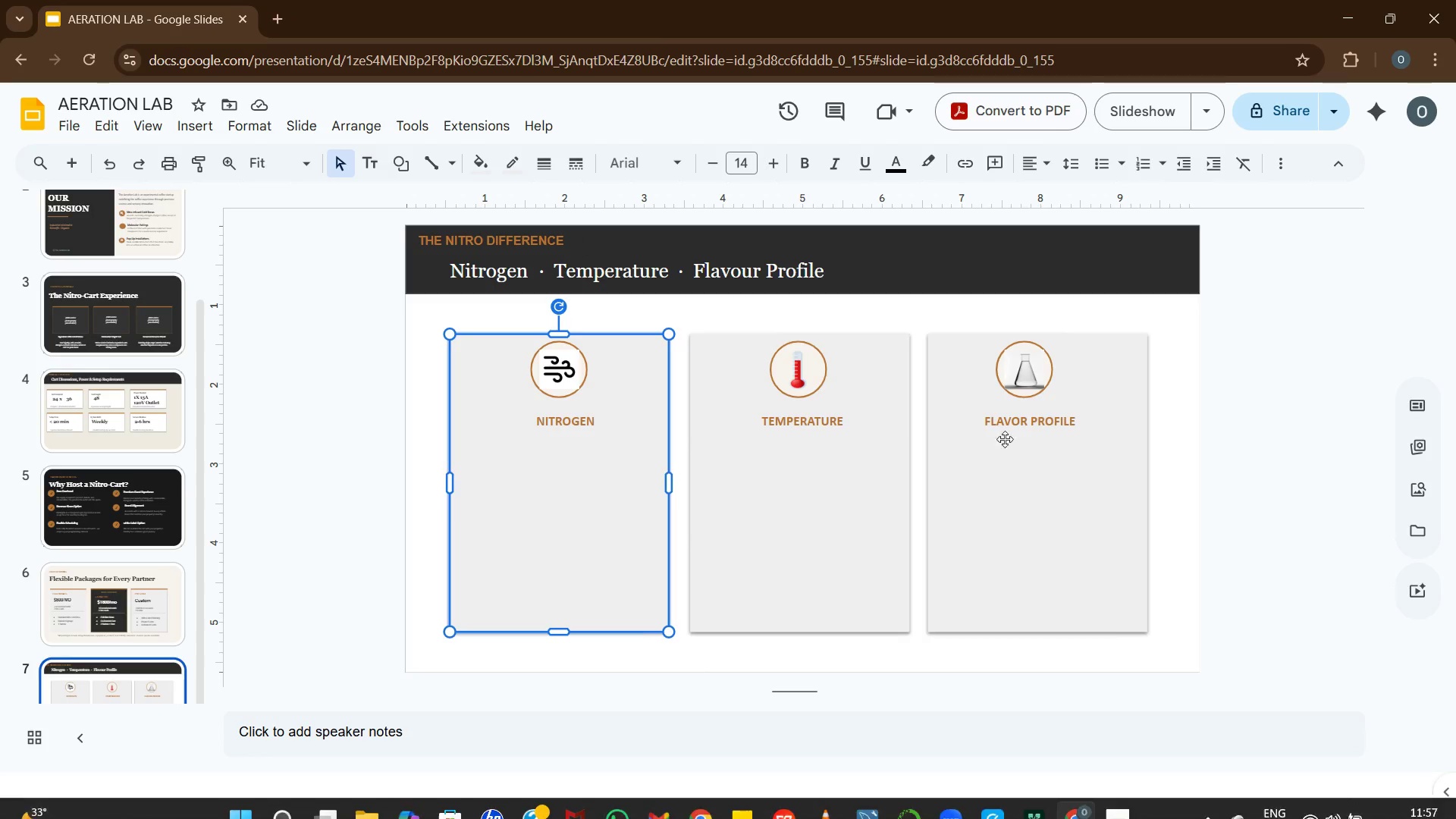 
wait(6.36)
 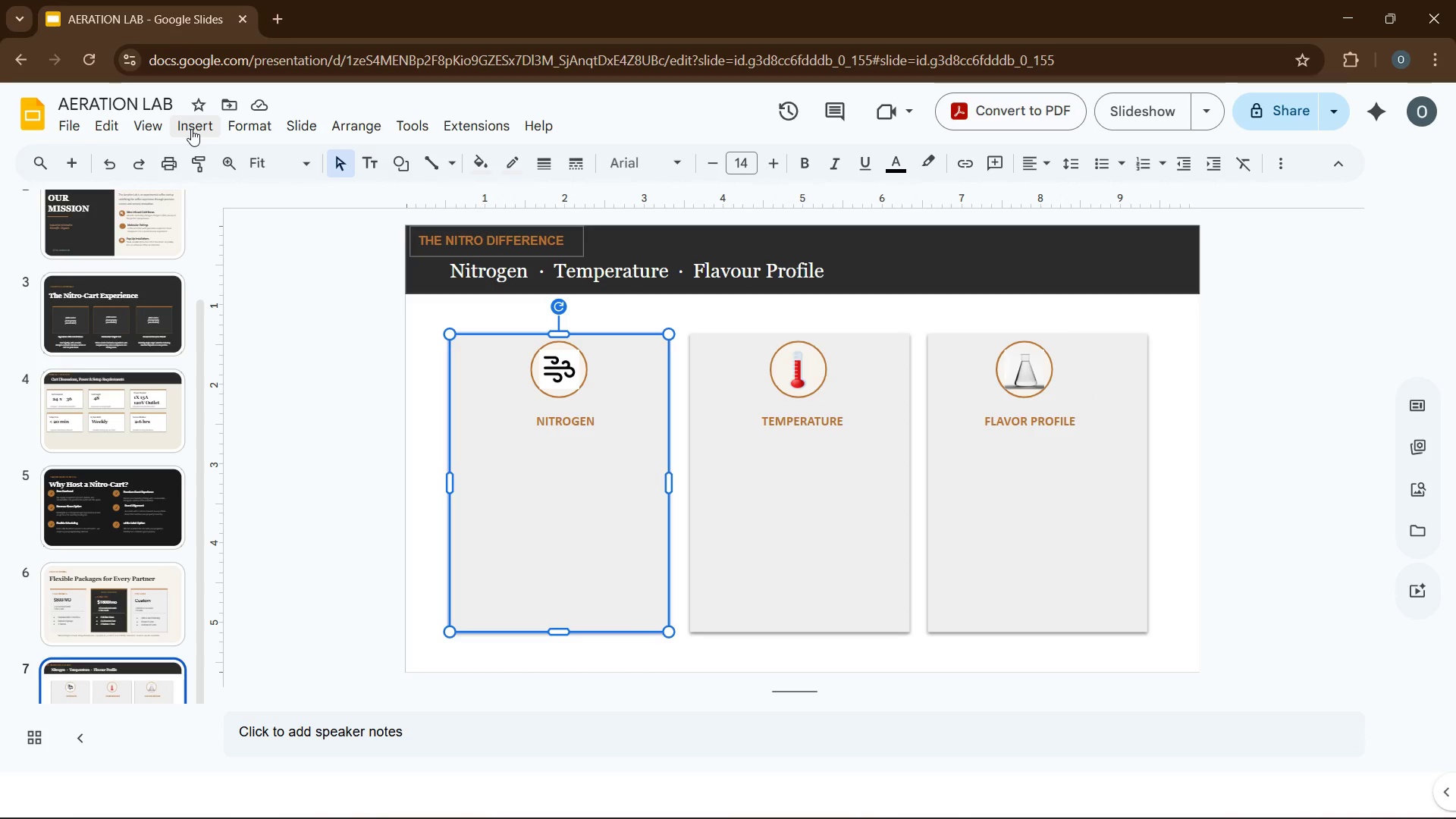 
left_click([206, 127])
 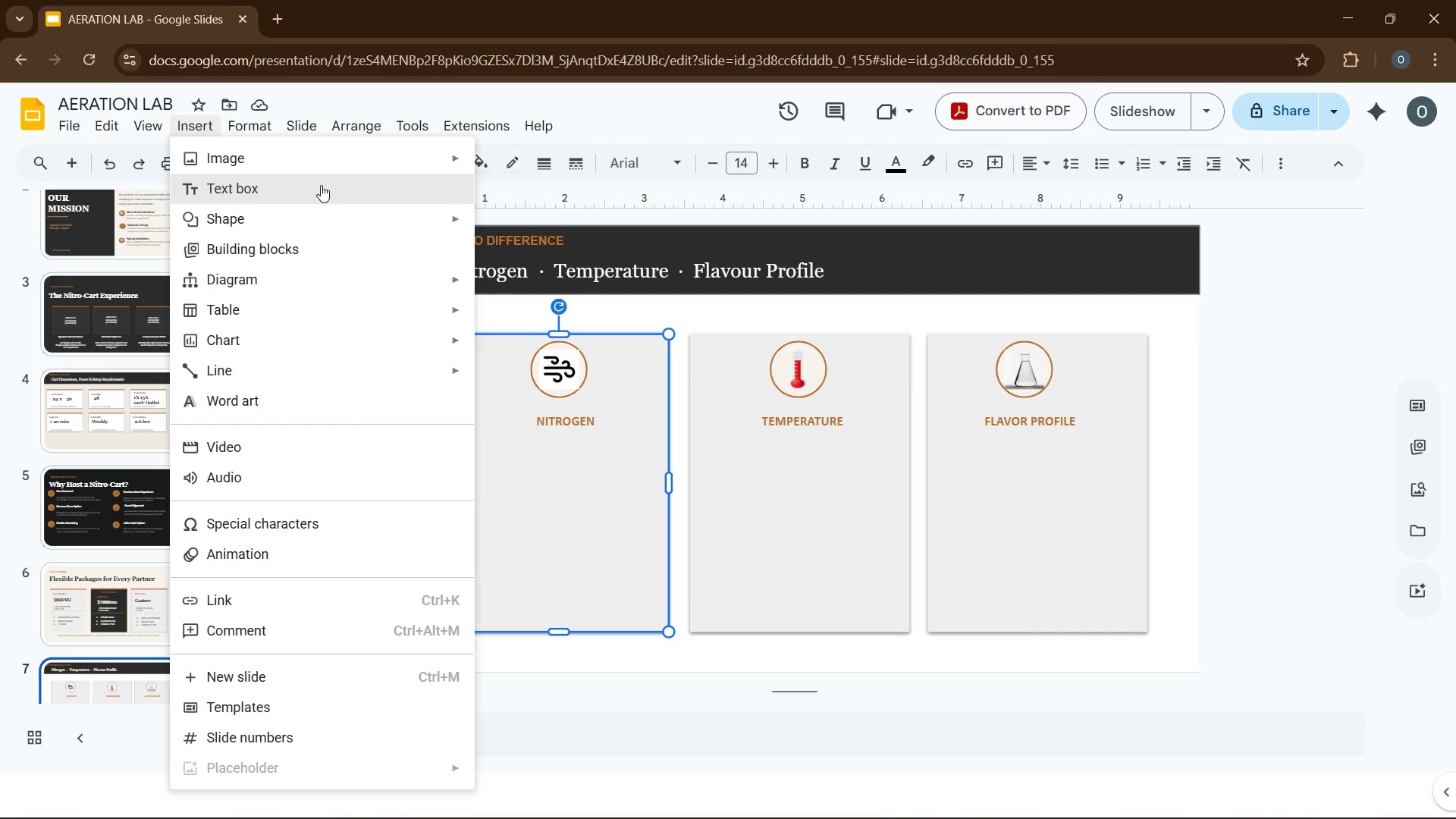 
left_click([321, 185])
 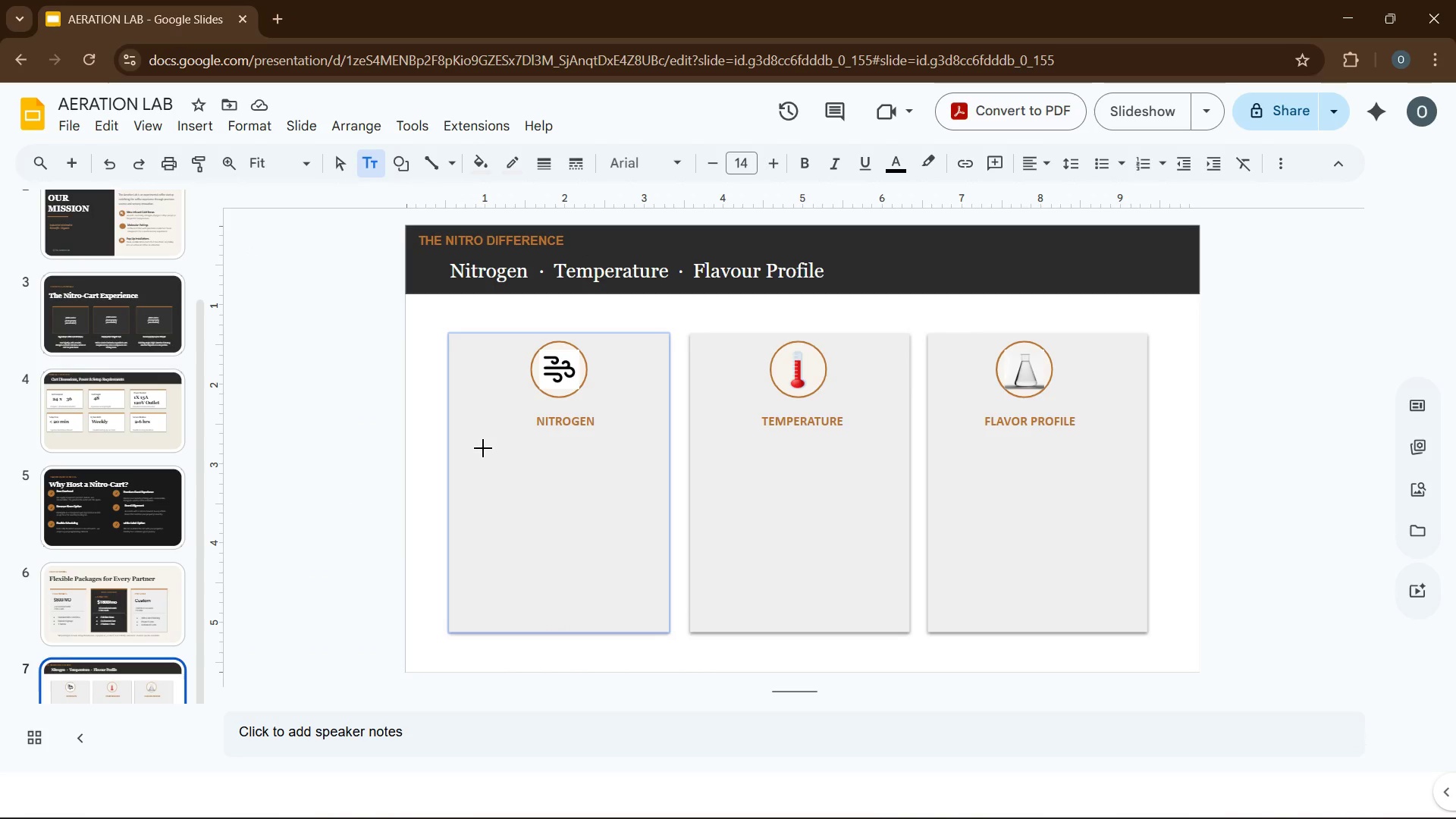 
left_click_drag(start_coordinate=[483, 448], to_coordinate=[628, 494])
 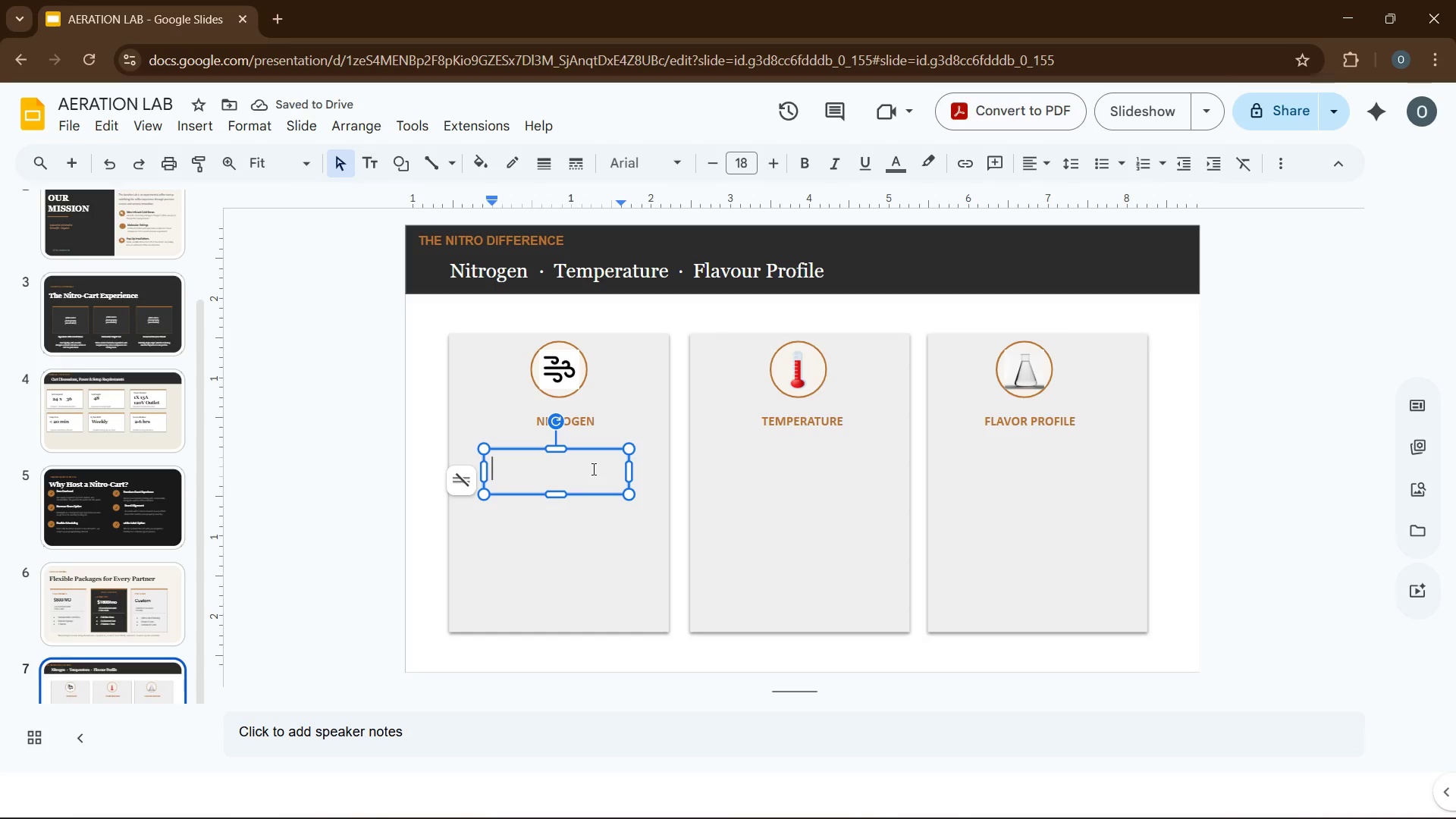 
key(N)
 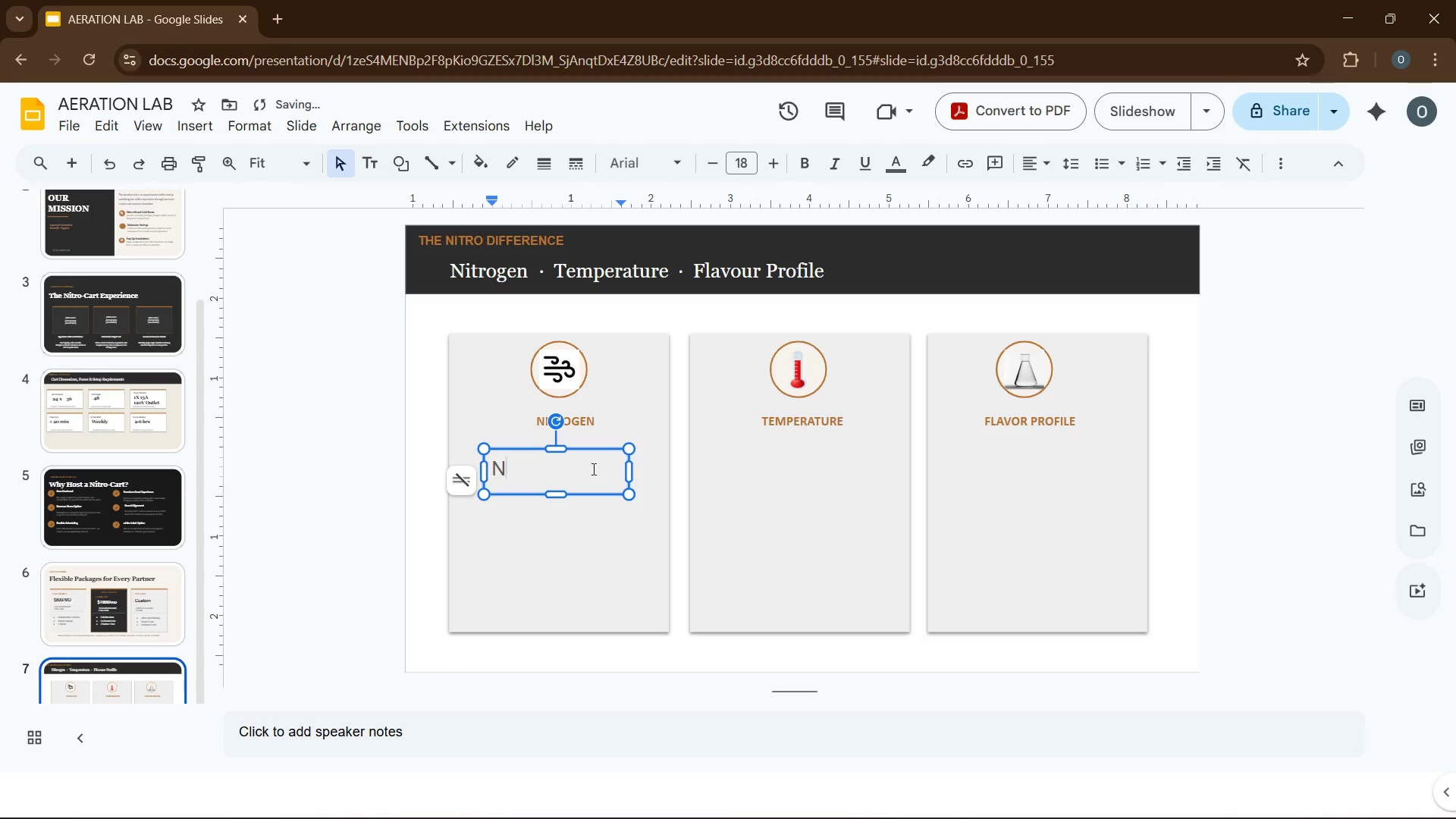 
key(CapsLock)
 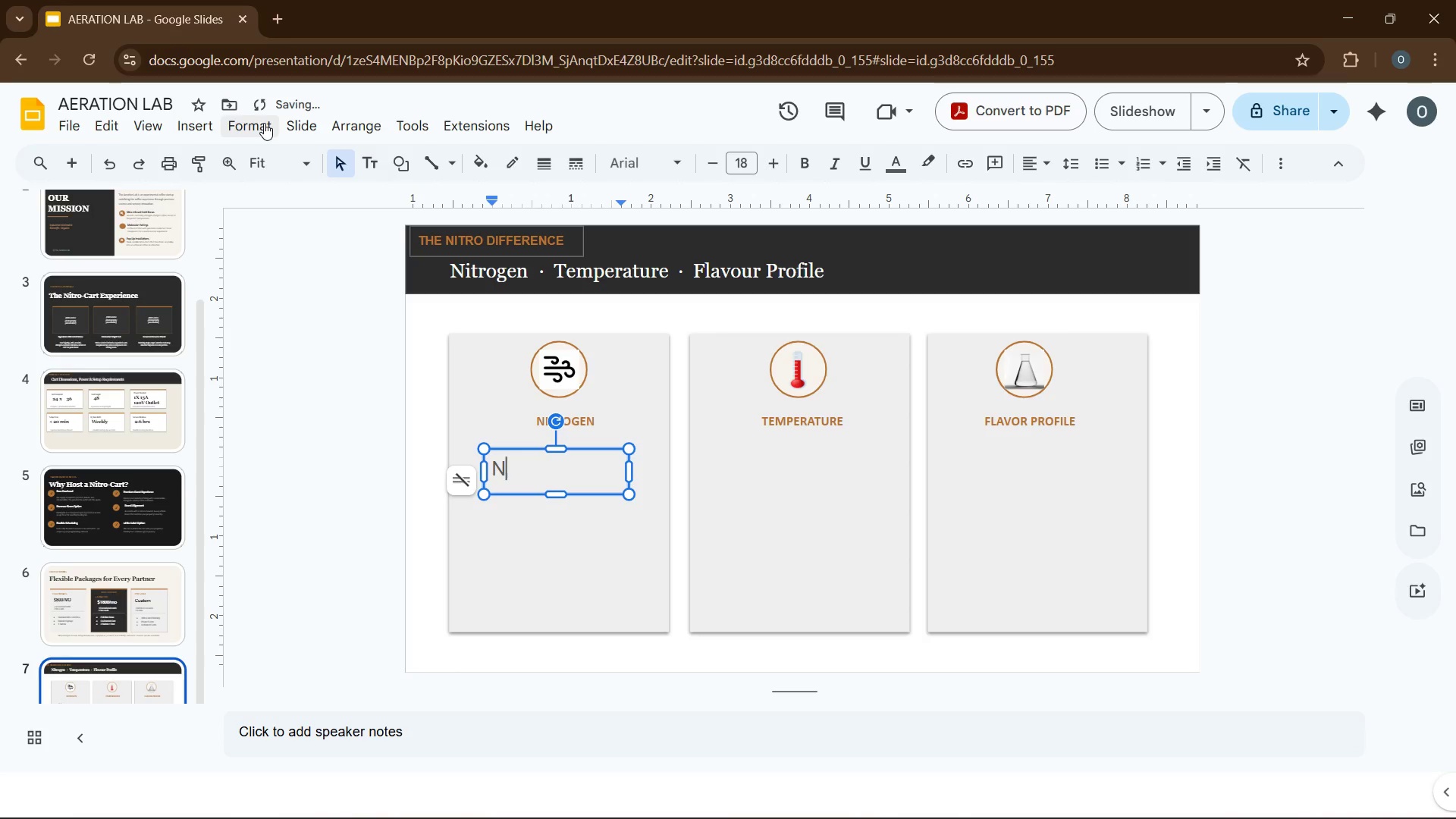 
left_click([262, 123])
 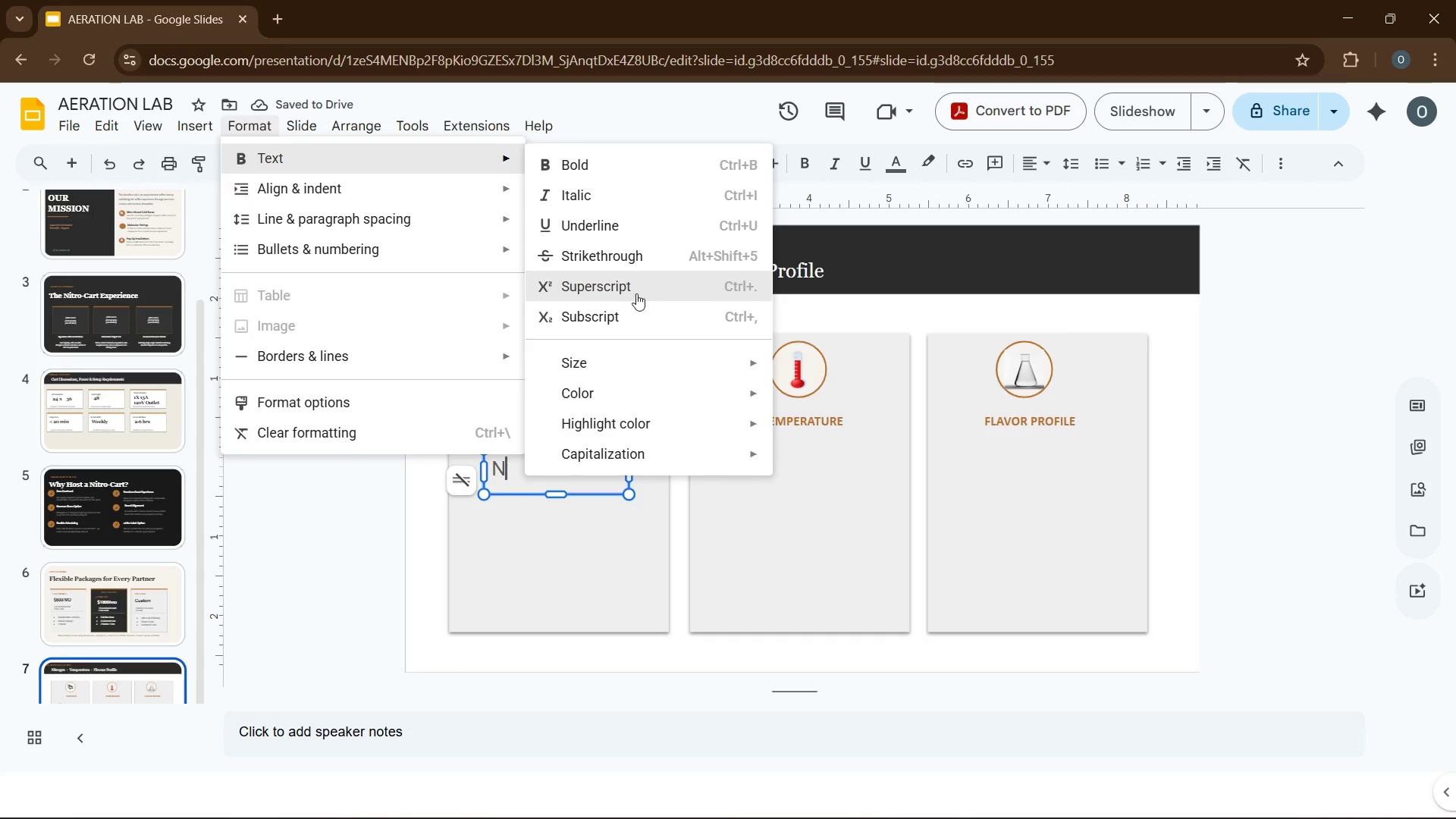 
left_click([636, 310])
 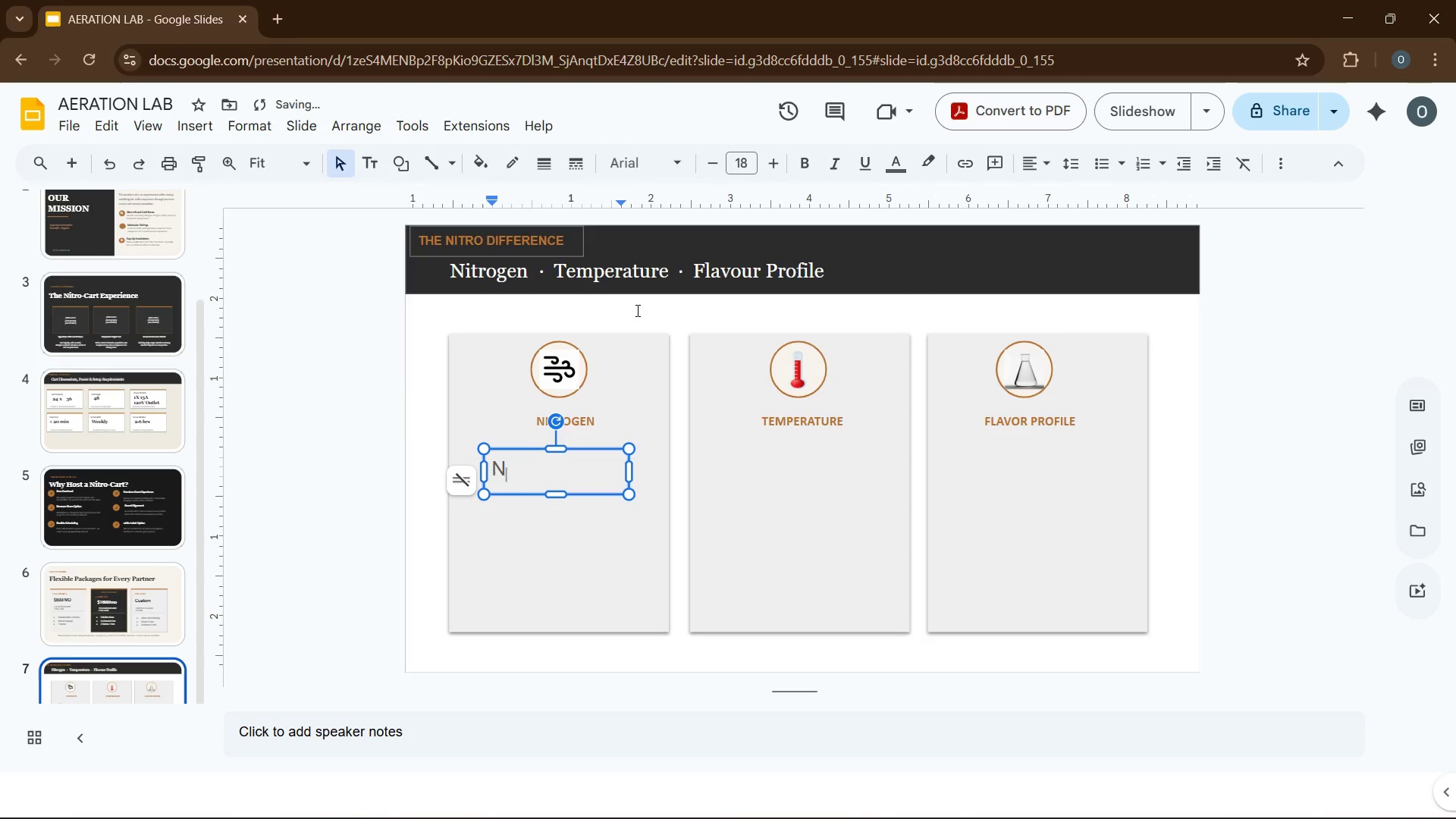 
key(2)
 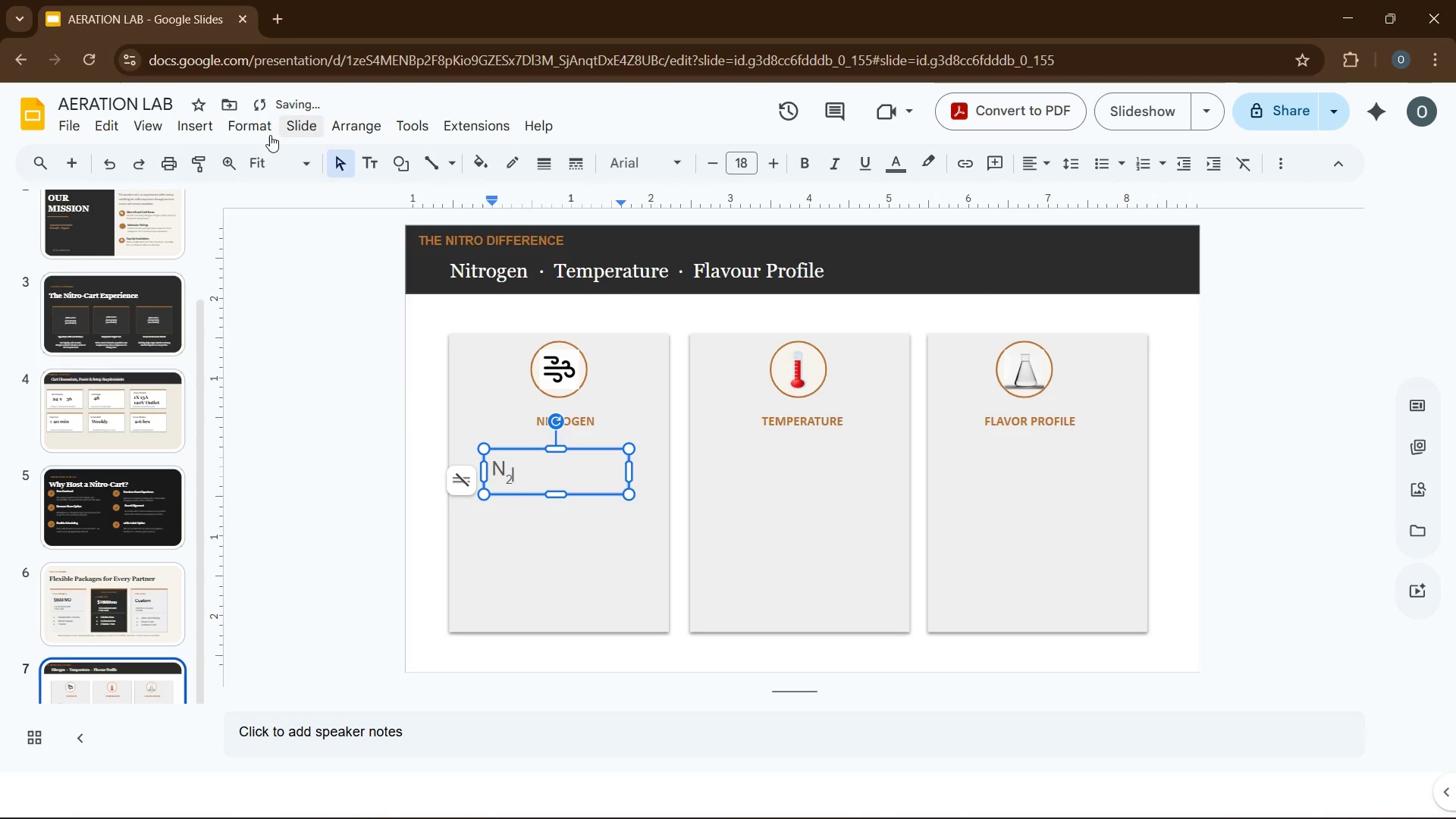 
left_click([266, 133])
 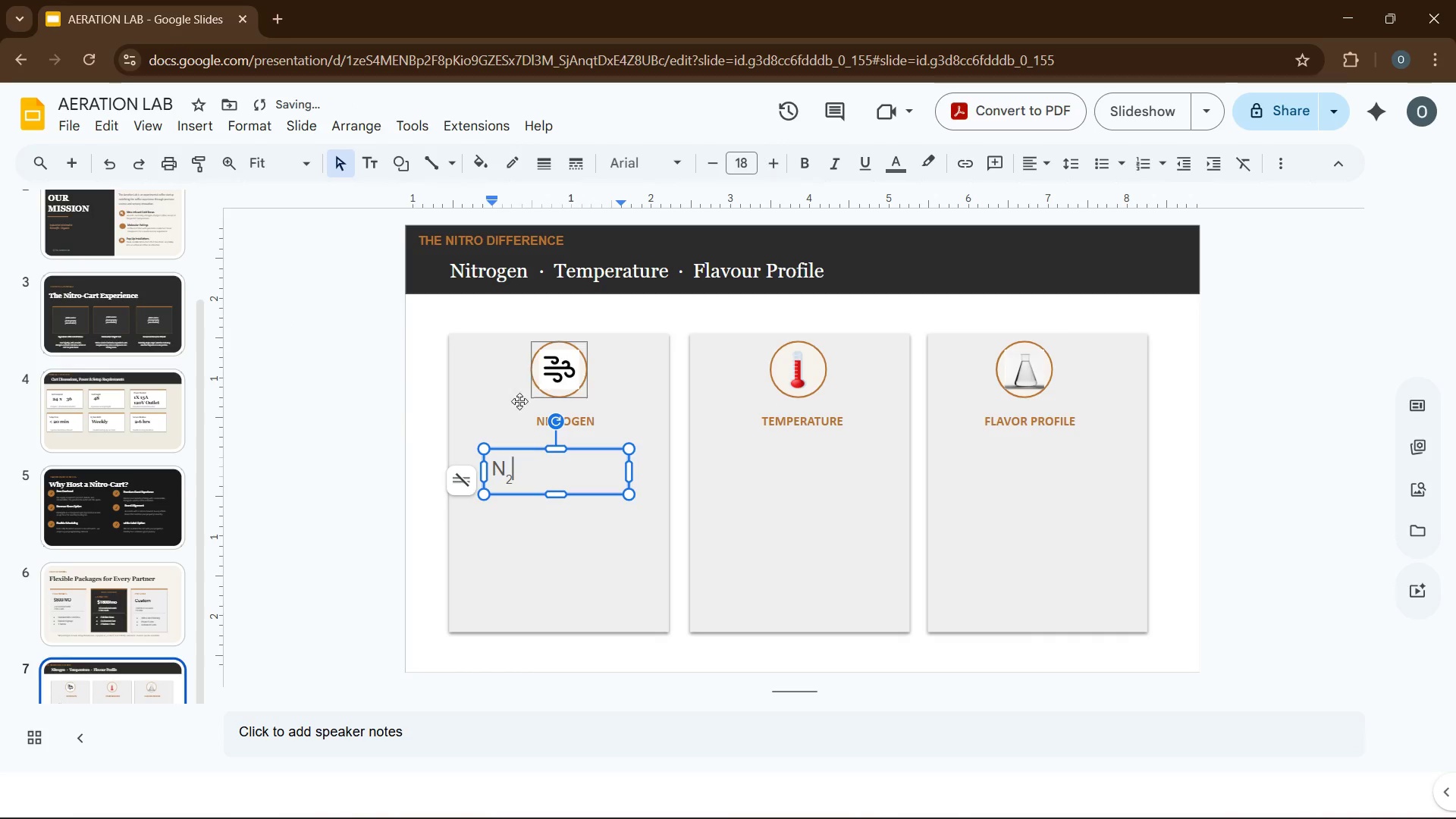 
wait(6.19)
 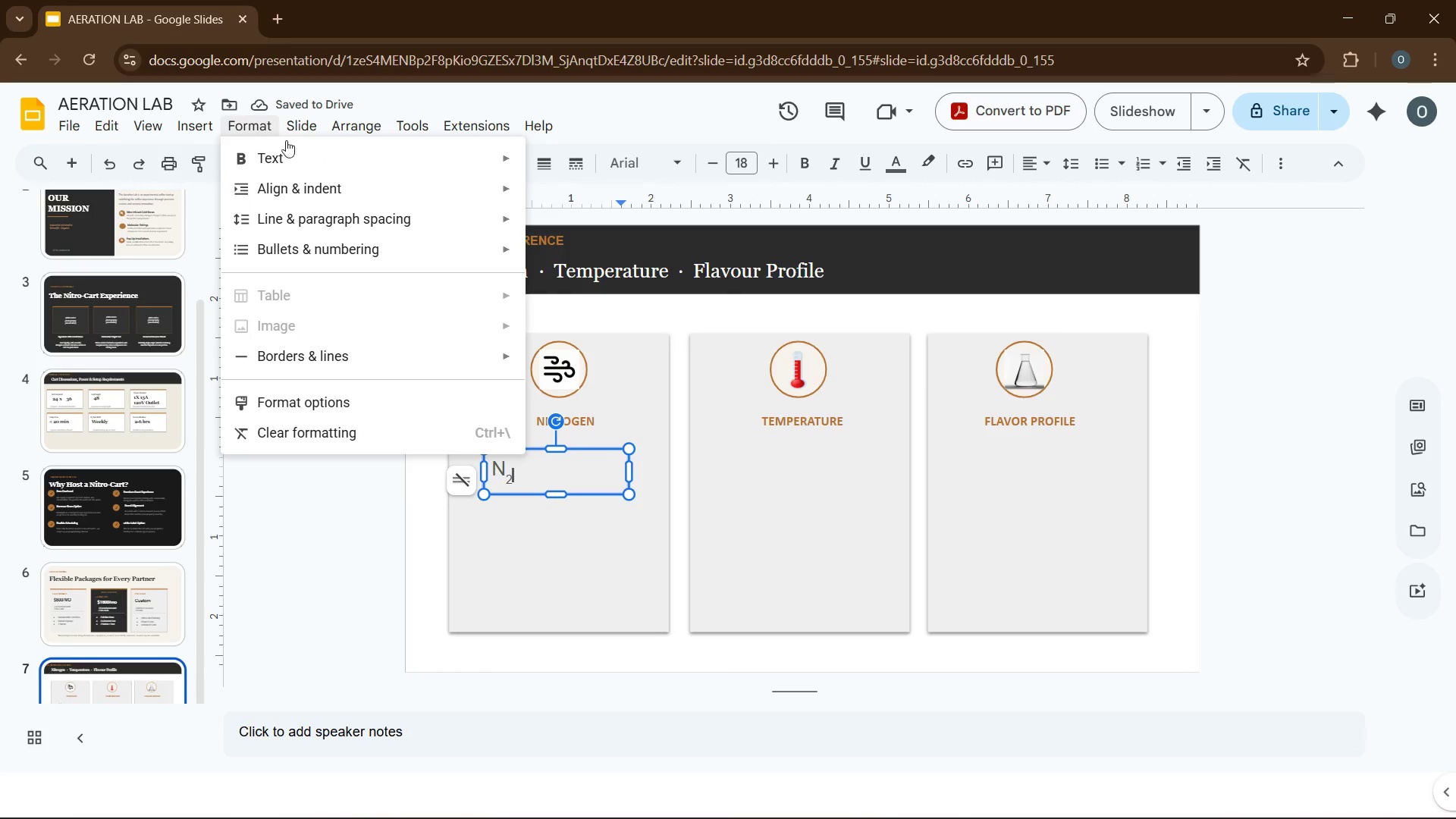 
key(Space)
 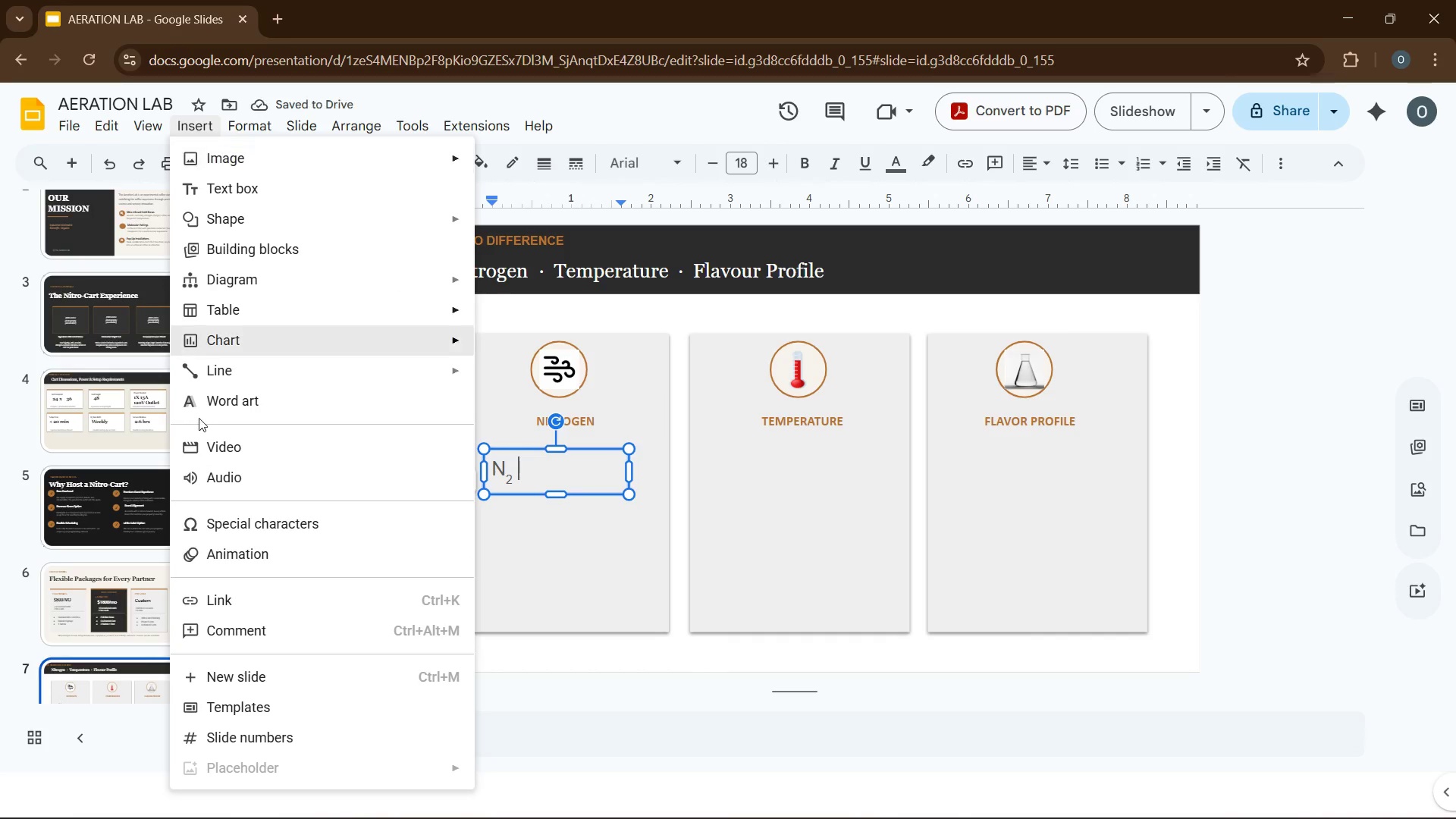 
left_click([252, 526])
 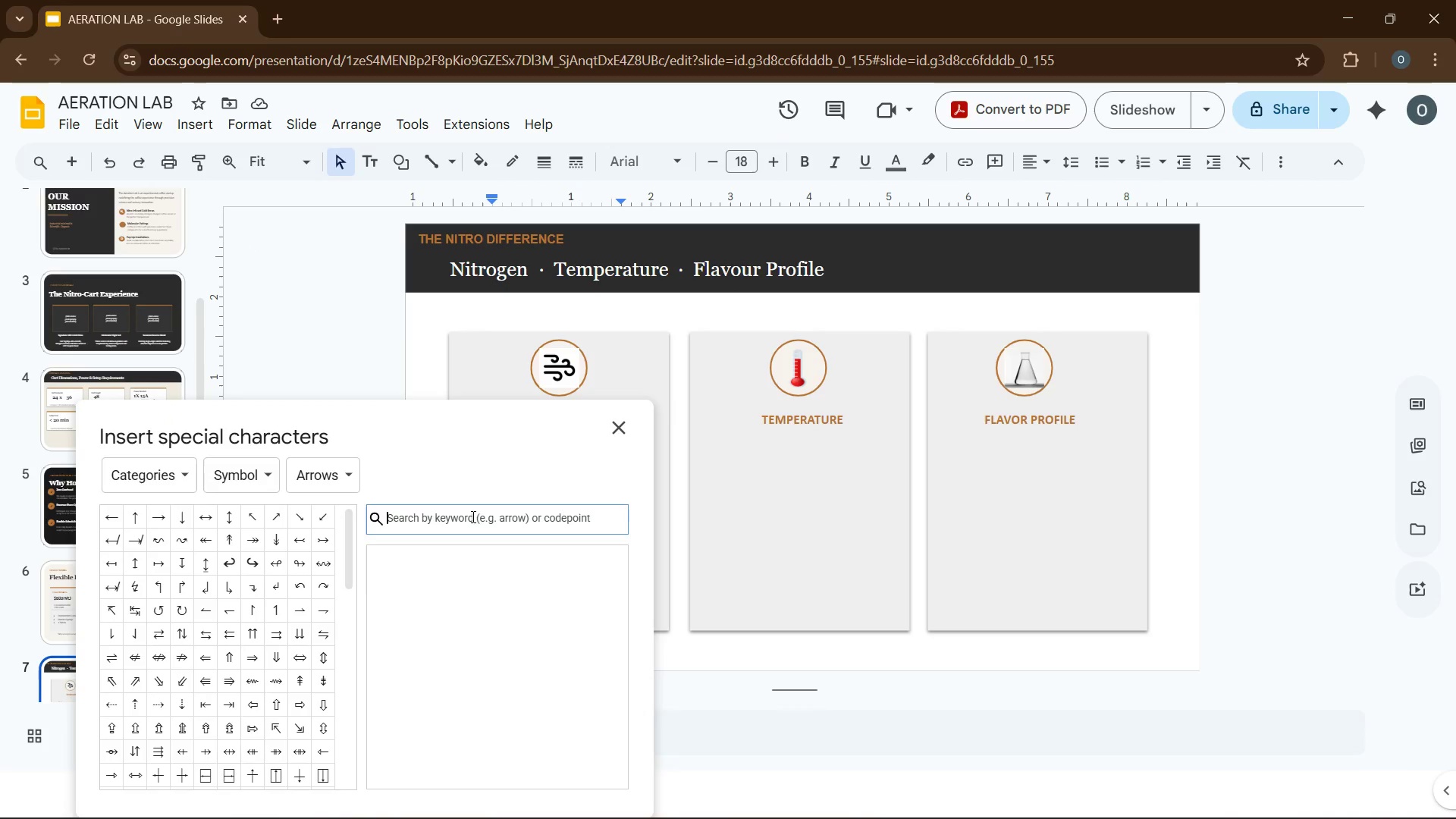 
type(dsah)
 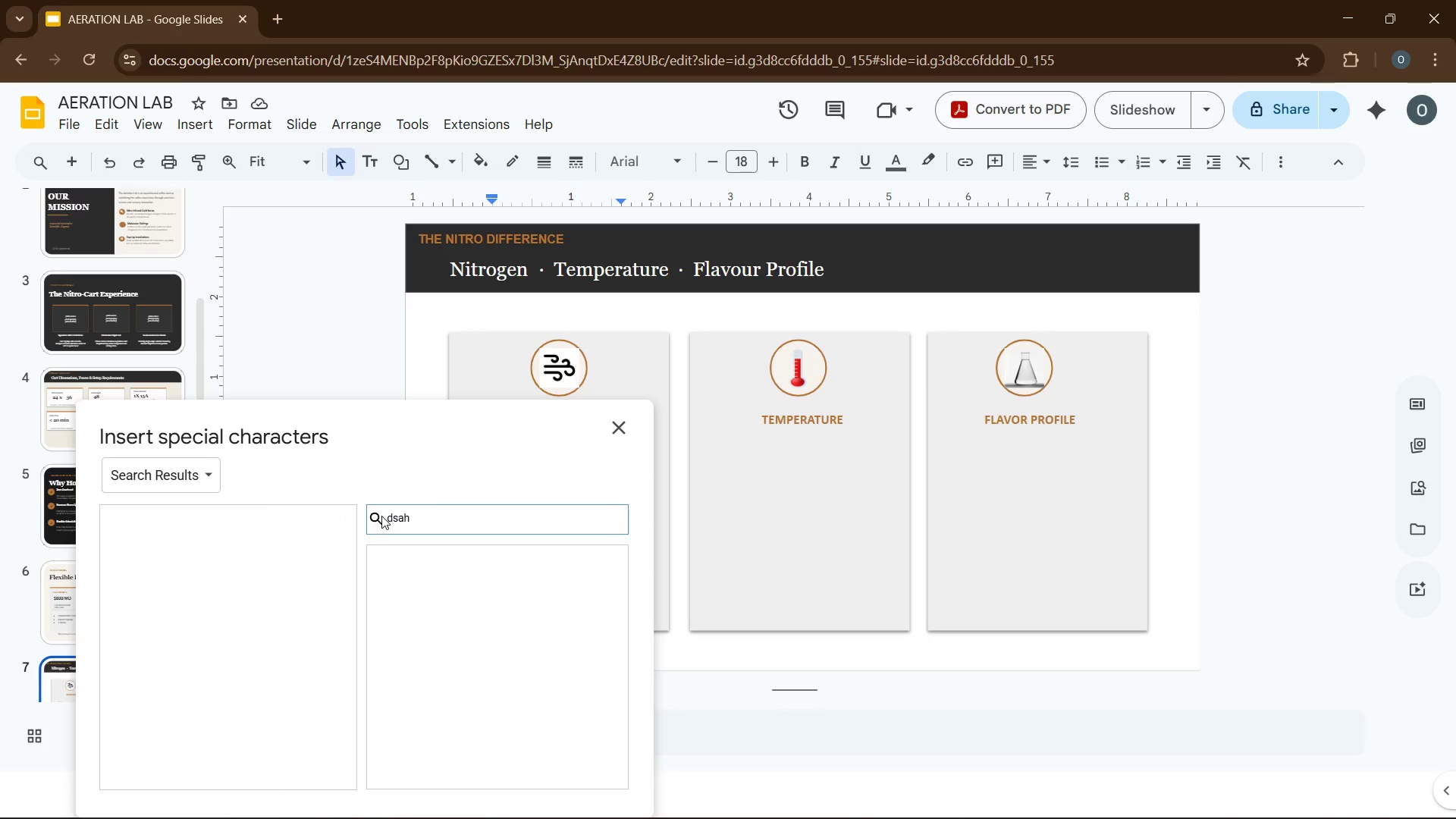 
key(Backspace)
key(Backspace)
key(Backspace)
type(ash)
 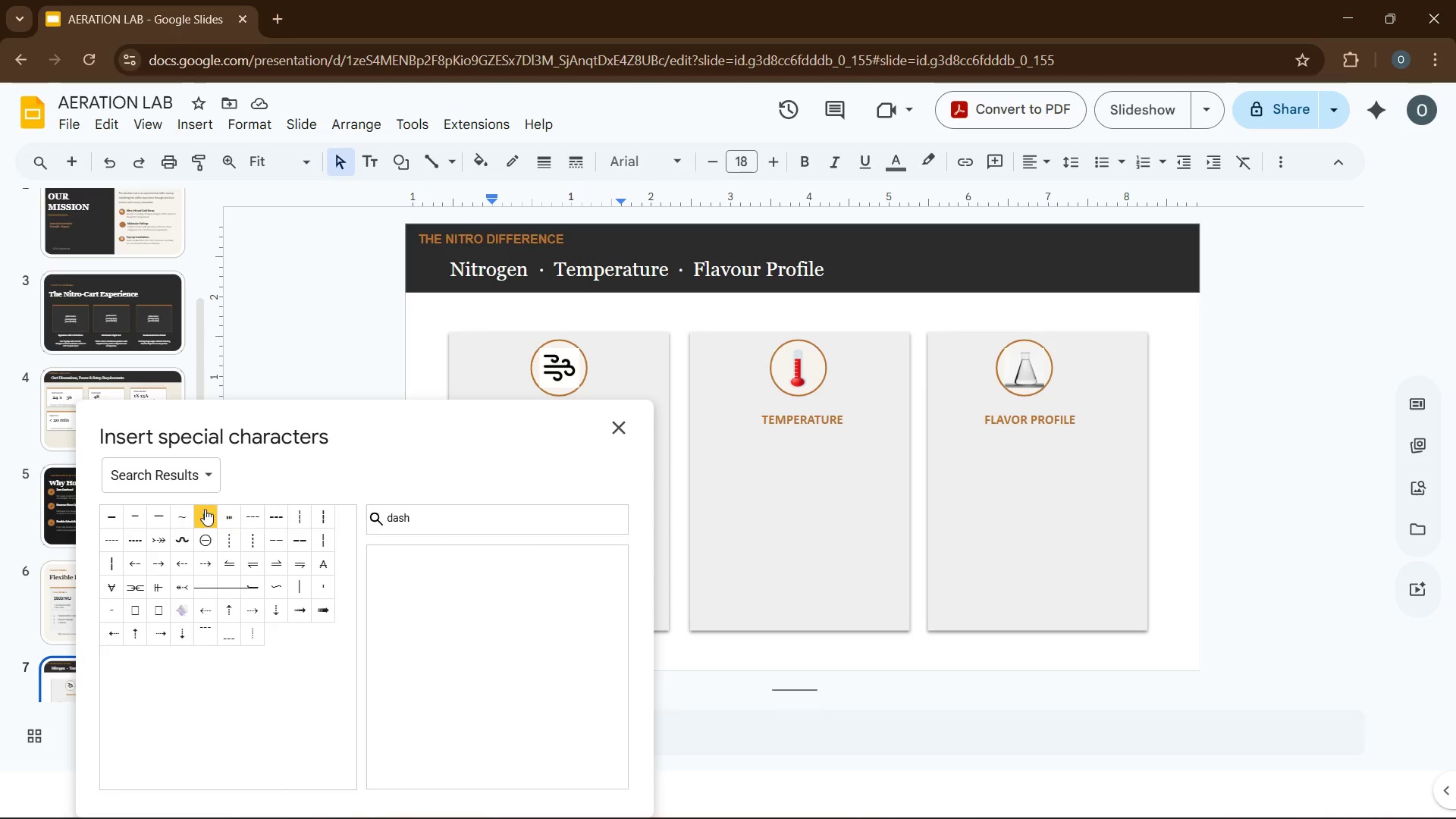 
mouse_move([143, 513])
 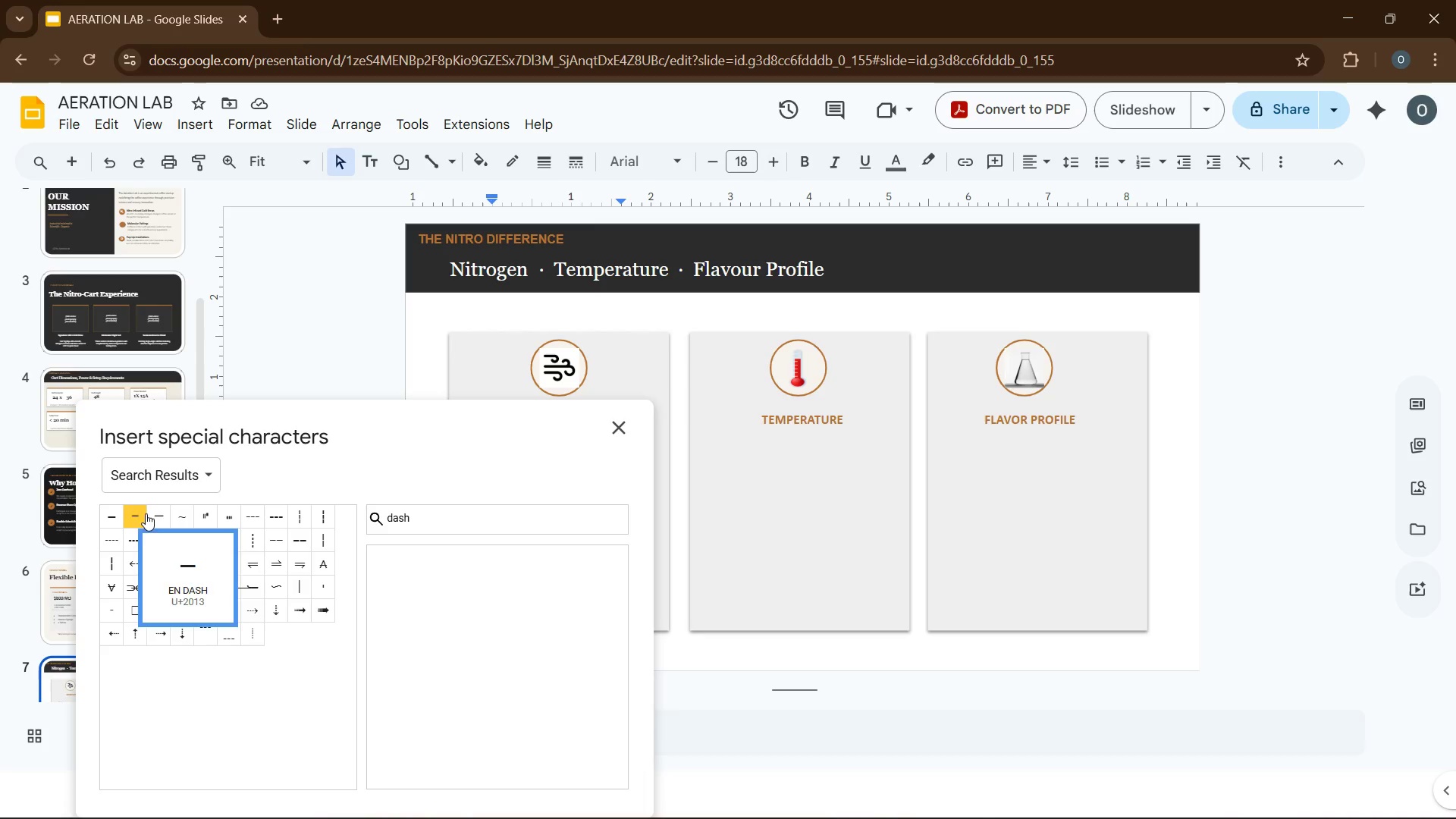 
left_click([156, 519])
 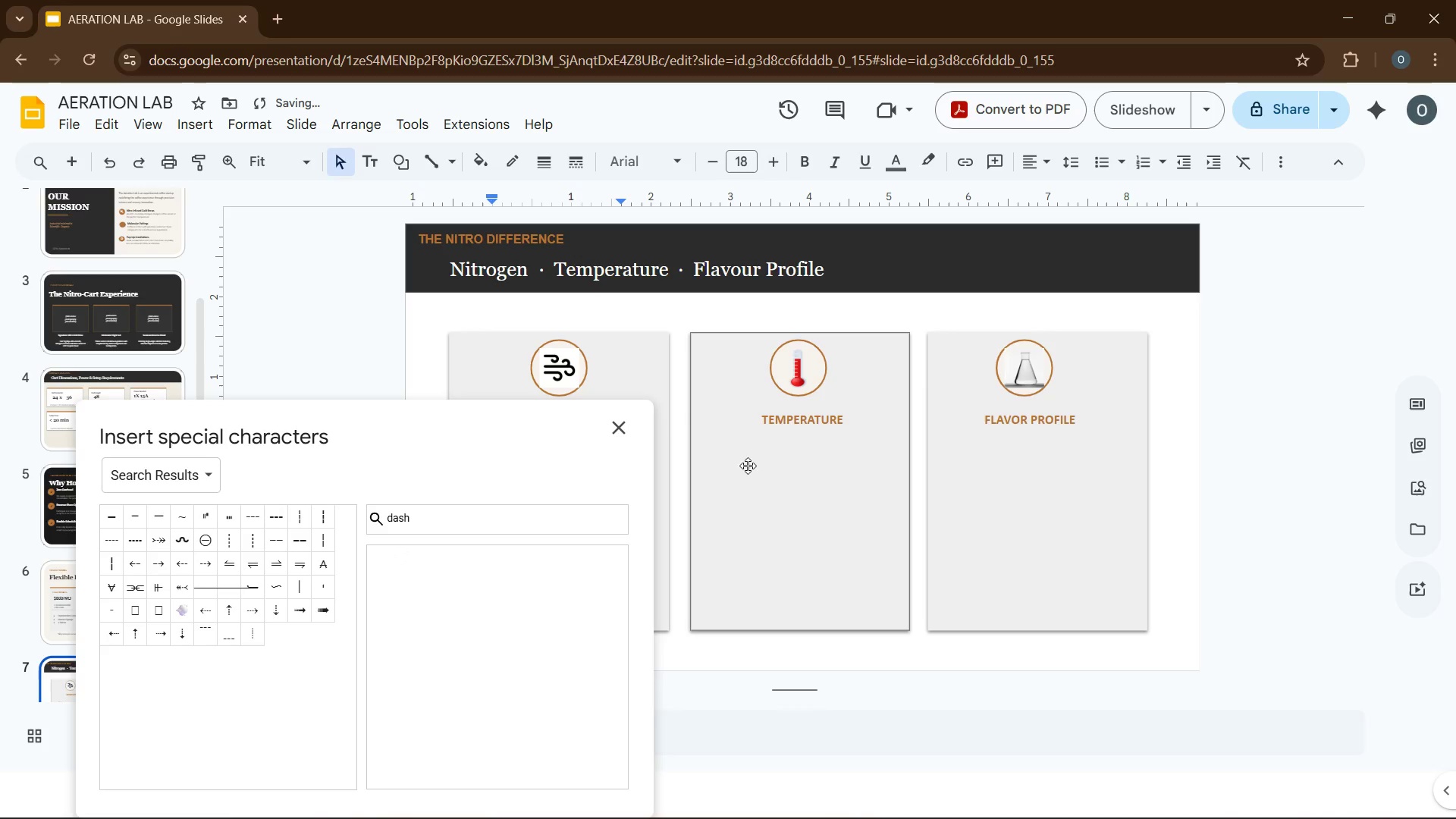 
left_click([626, 439])
 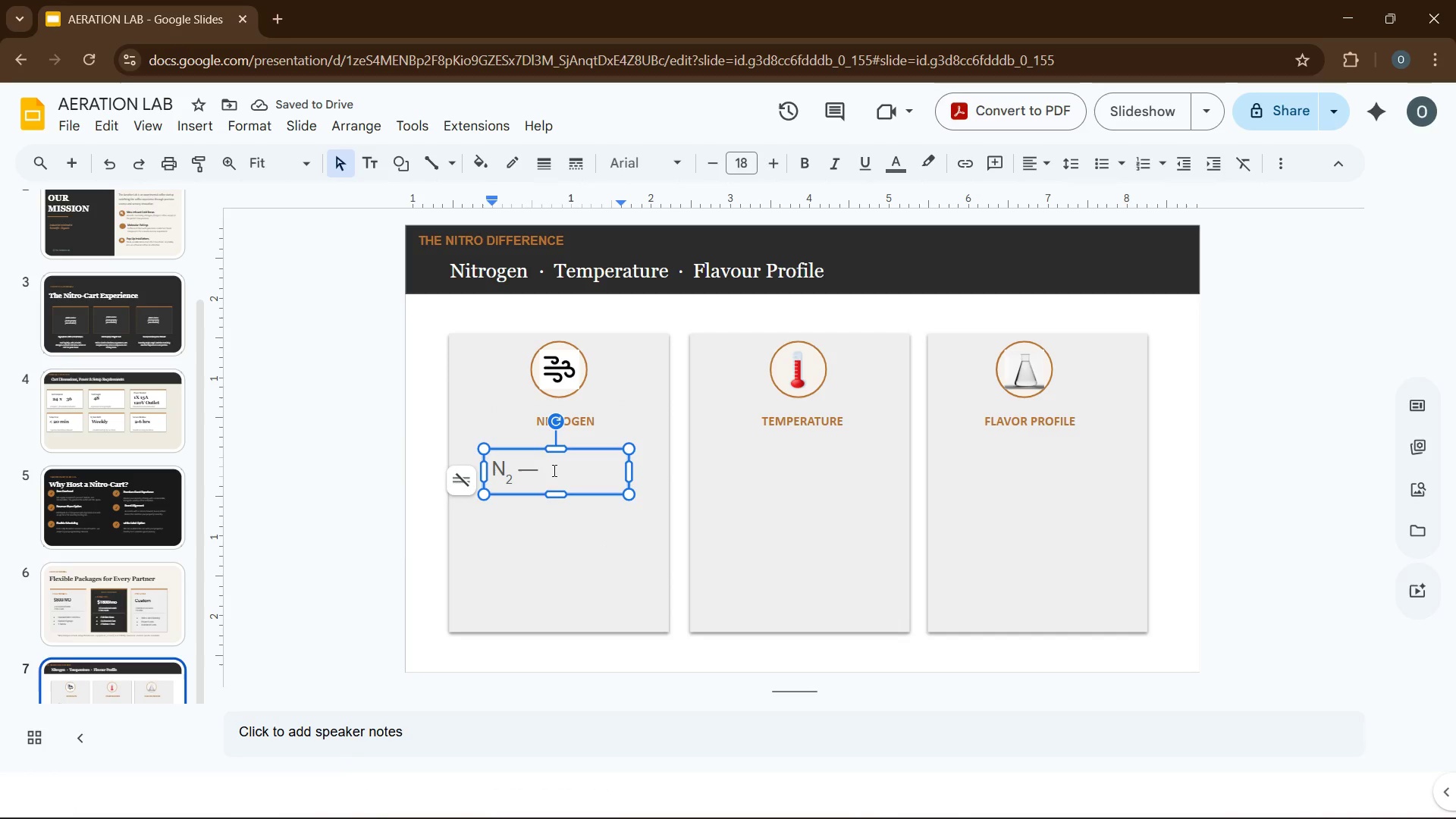 
type( TH)
key(Backspace)
type(he Science of Smoothe)
key(Backspace)
type(ness)
 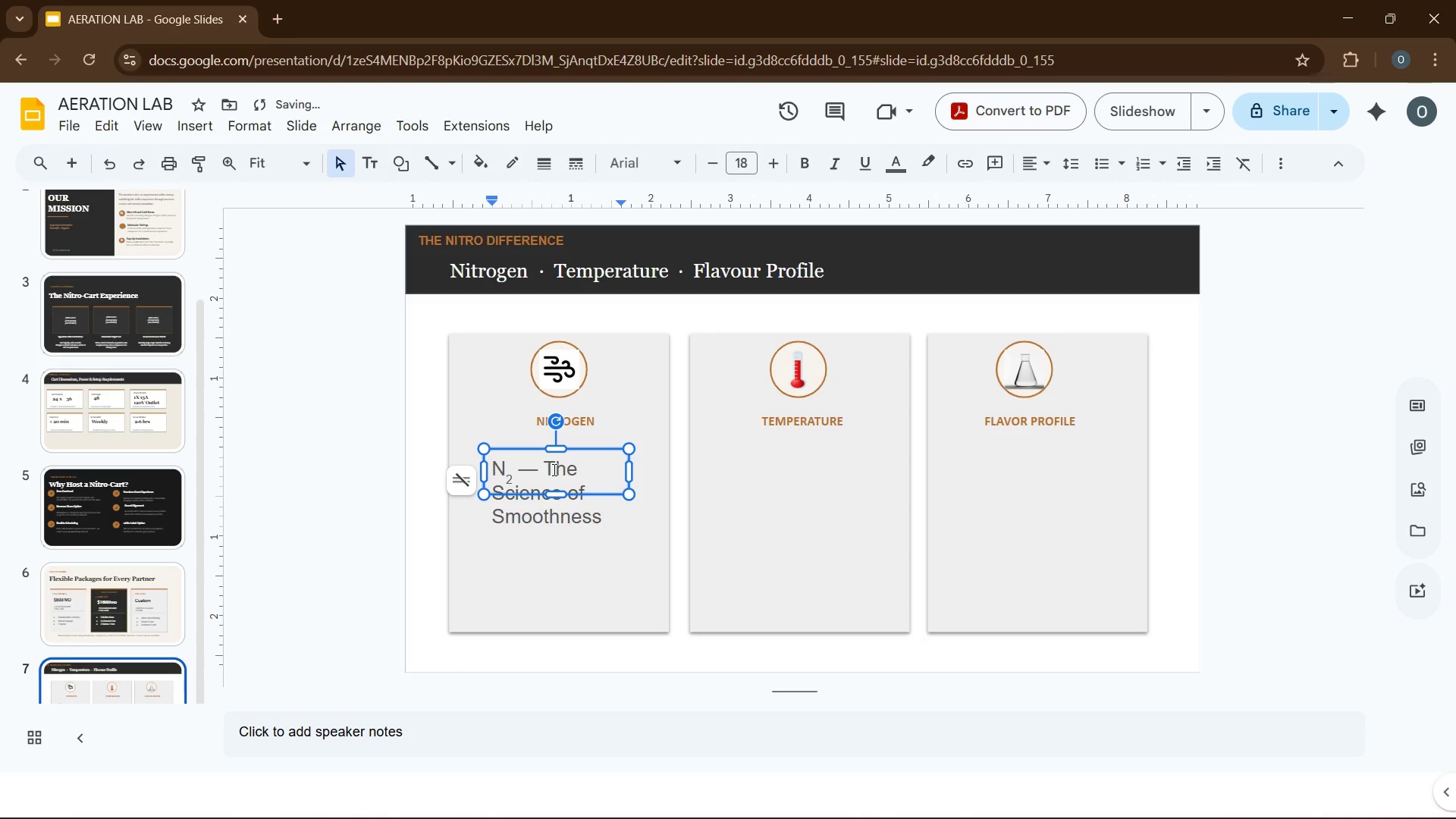 
key(Control+A)
 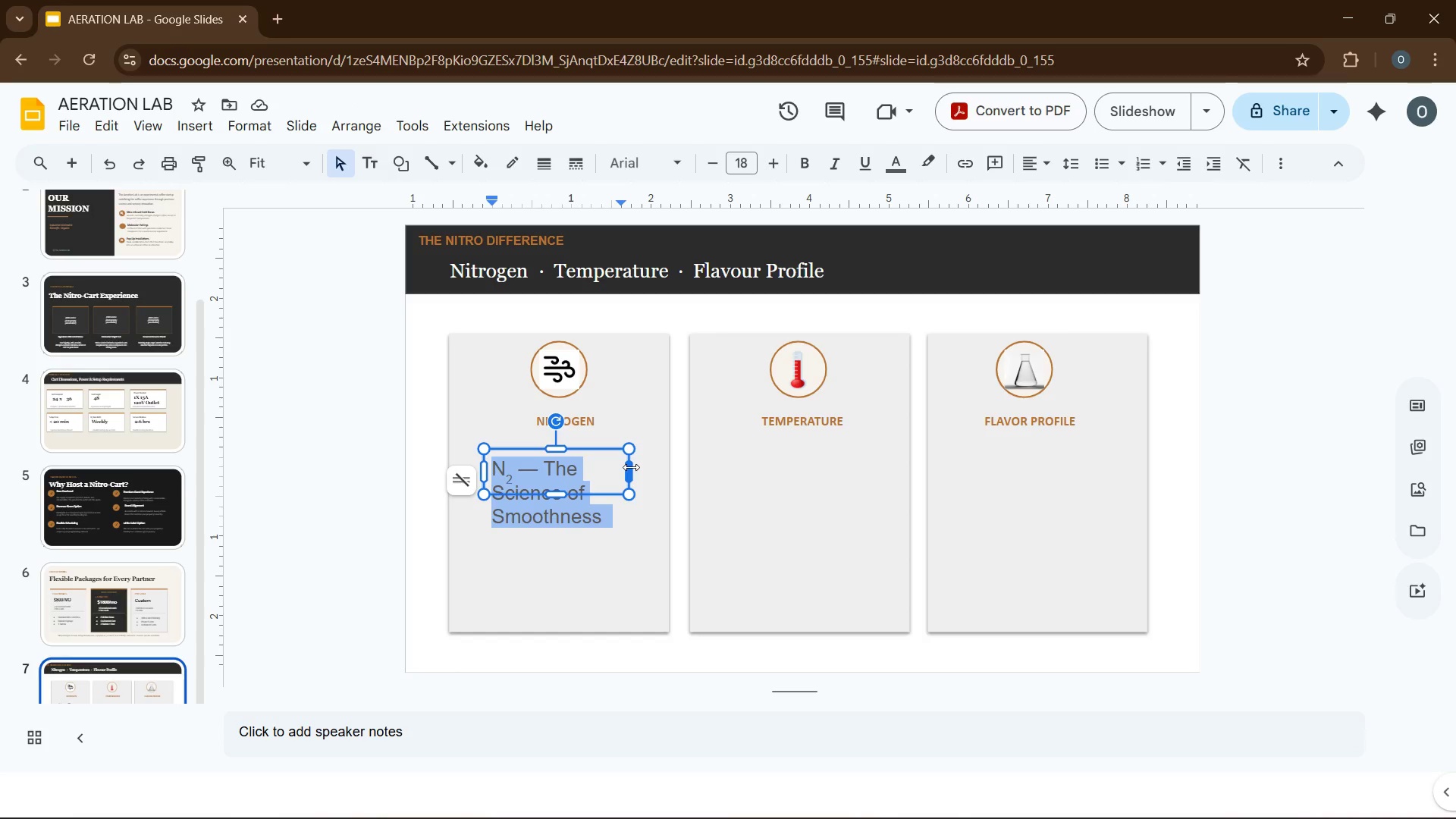 
wait(12.39)
 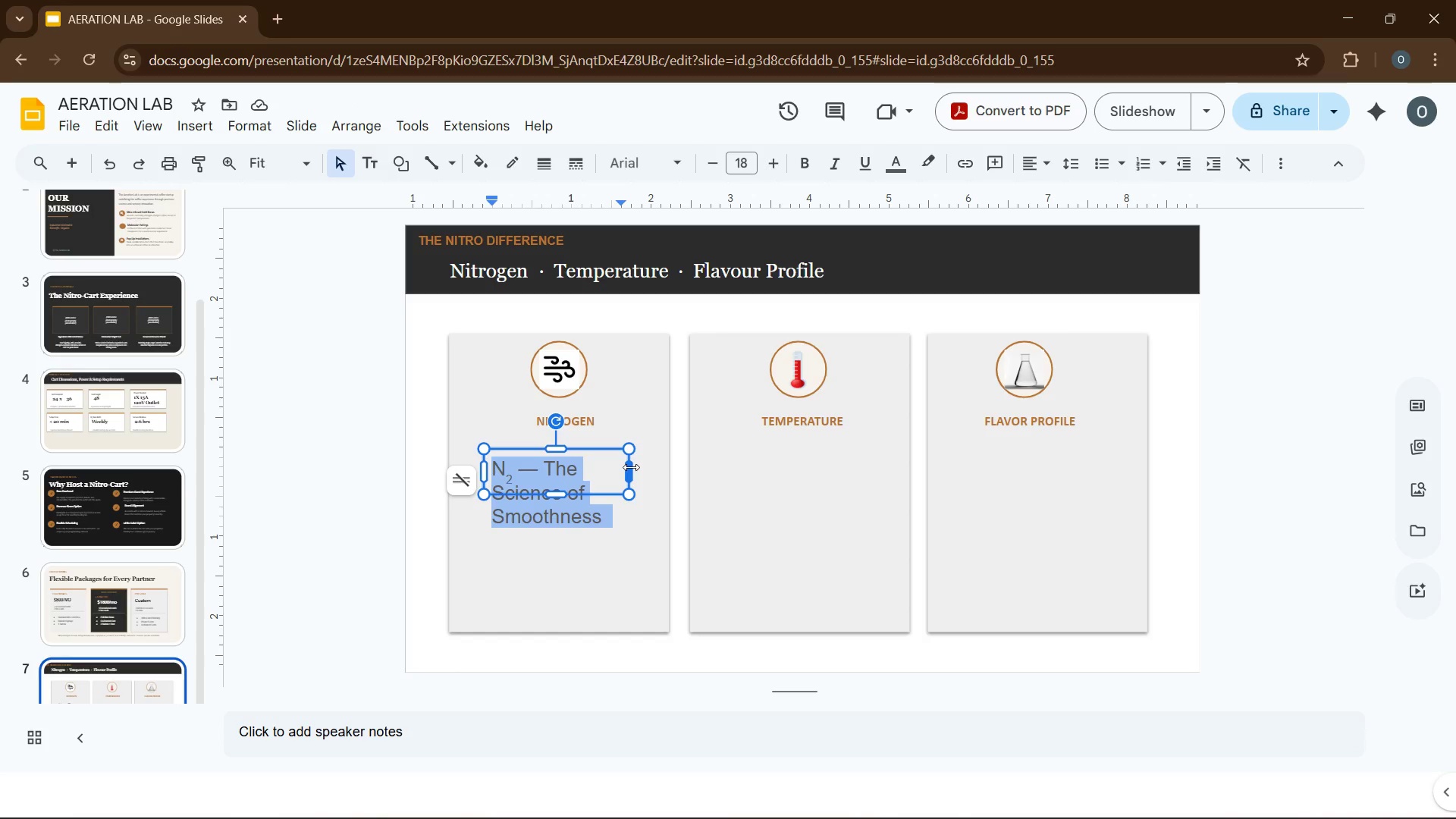 
double_click([717, 168])
 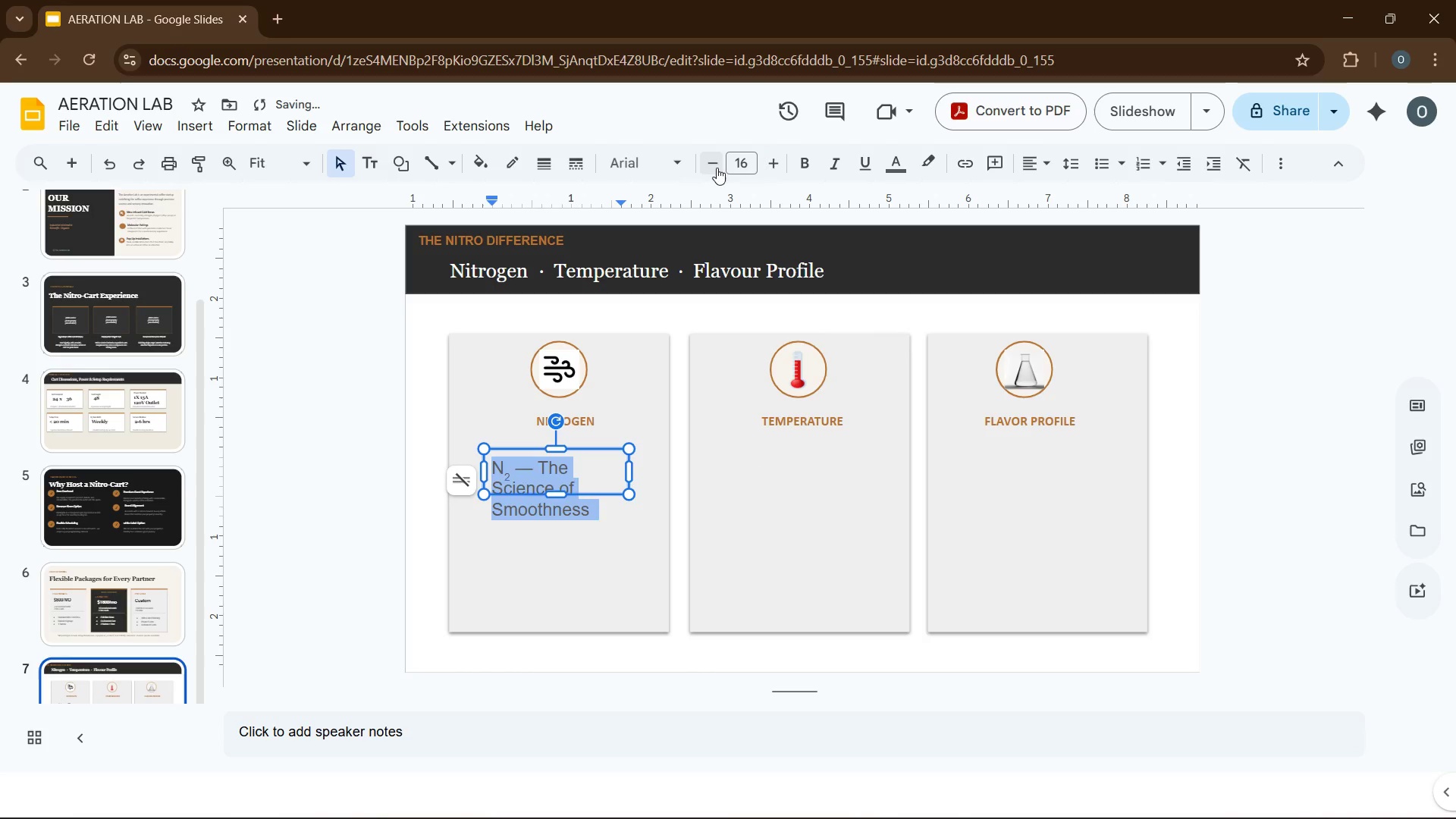 
triple_click([717, 168])
 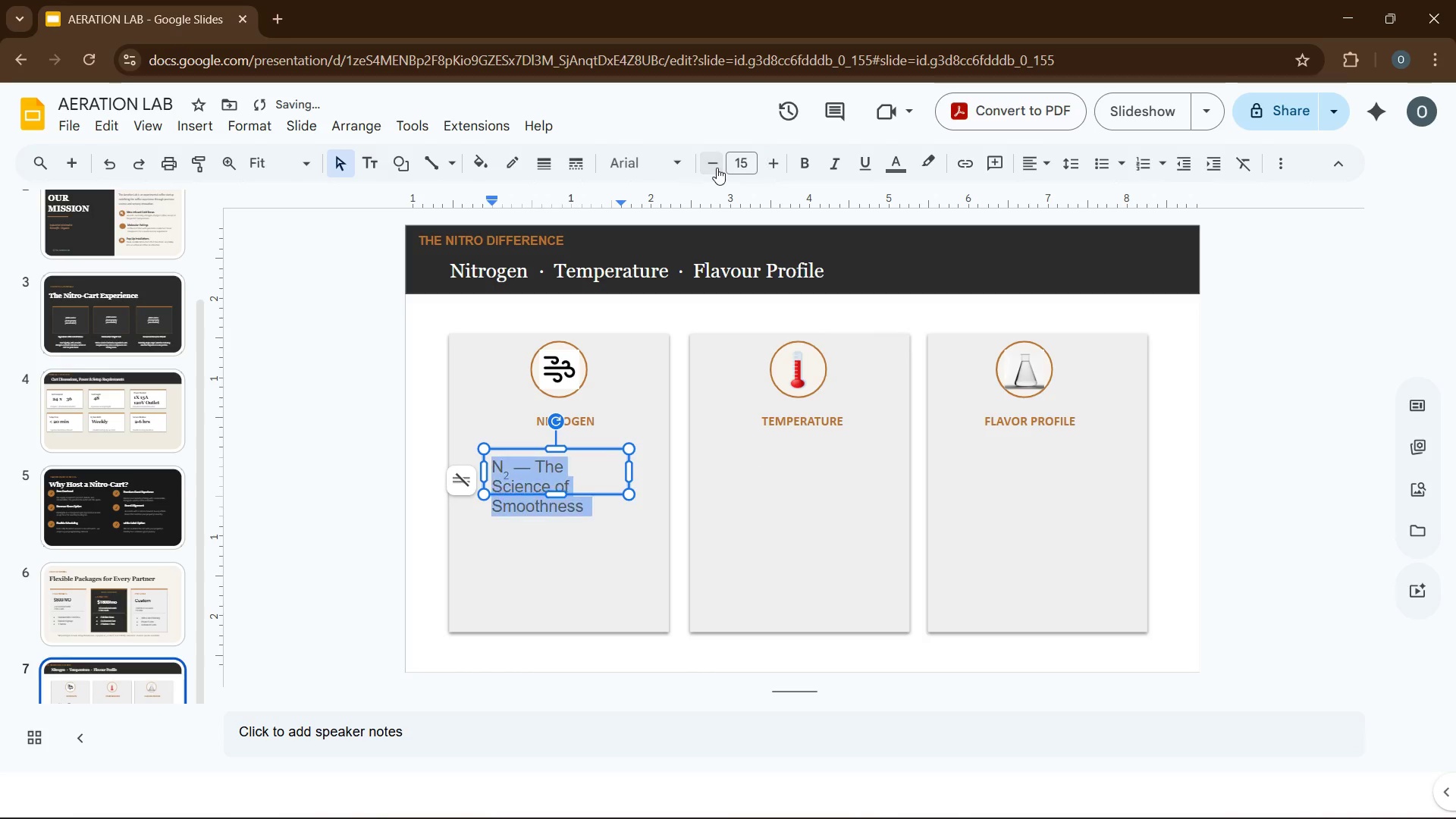 
triple_click([717, 168])
 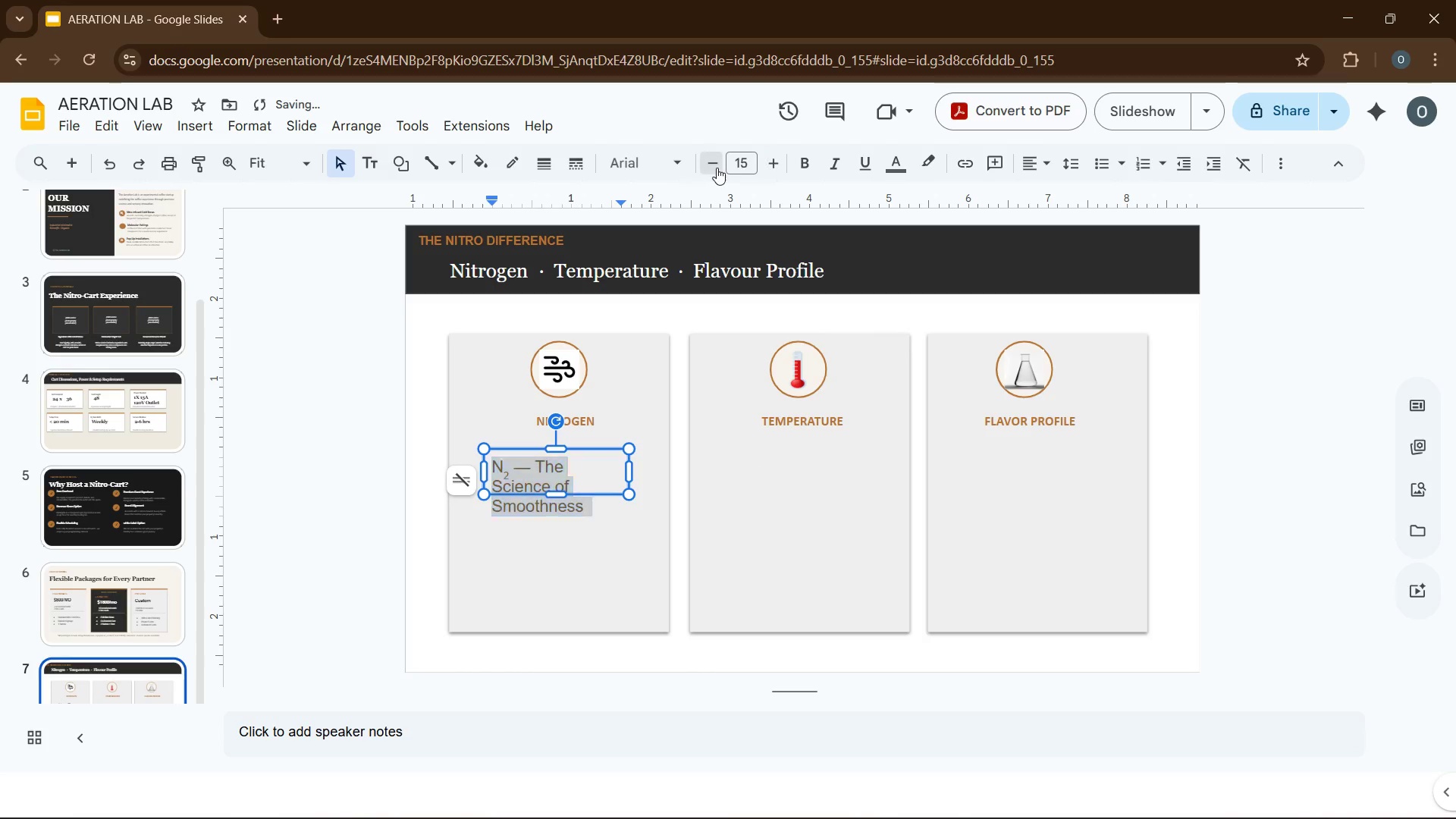 
triple_click([717, 168])
 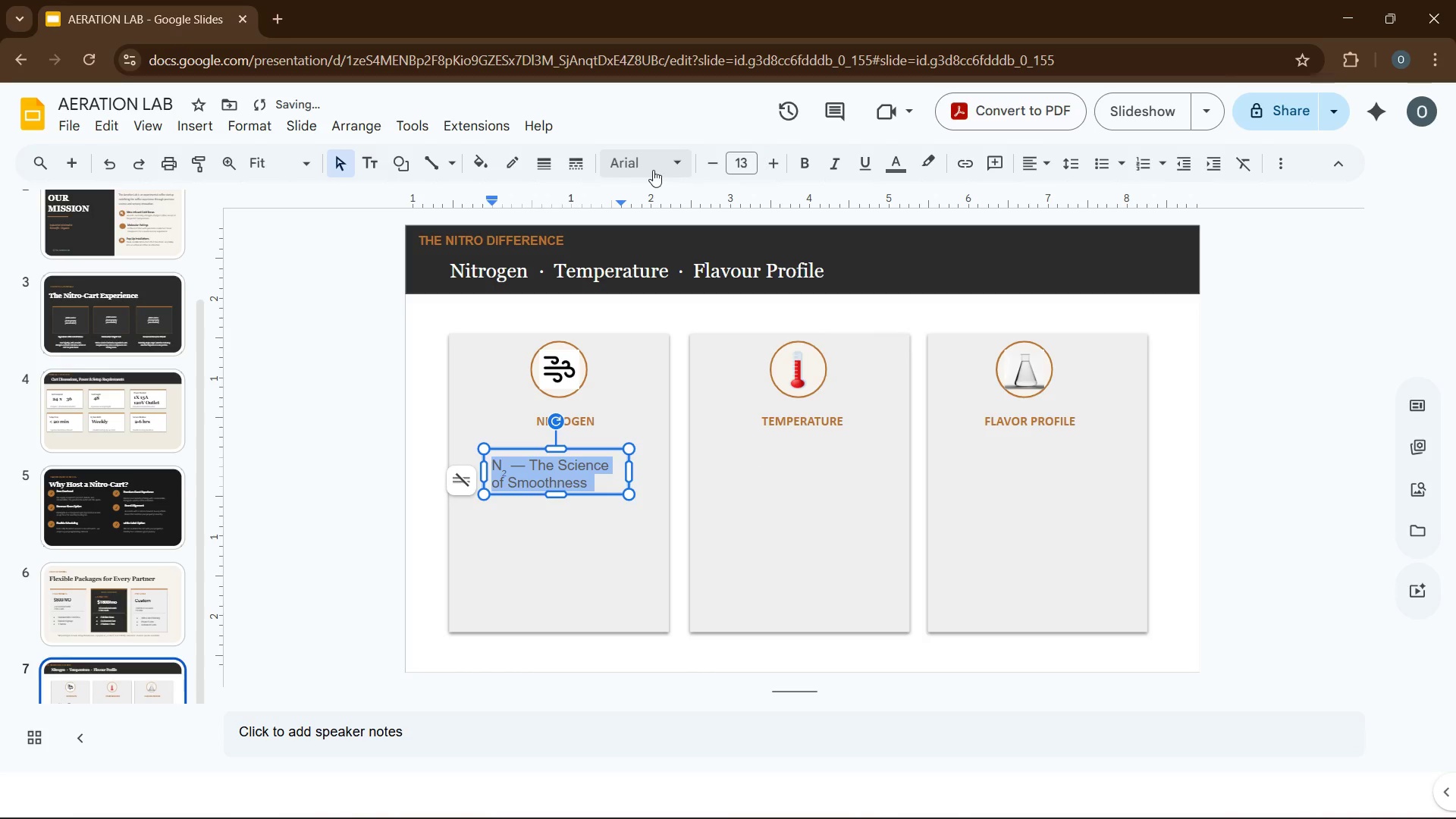 
left_click([644, 167])
 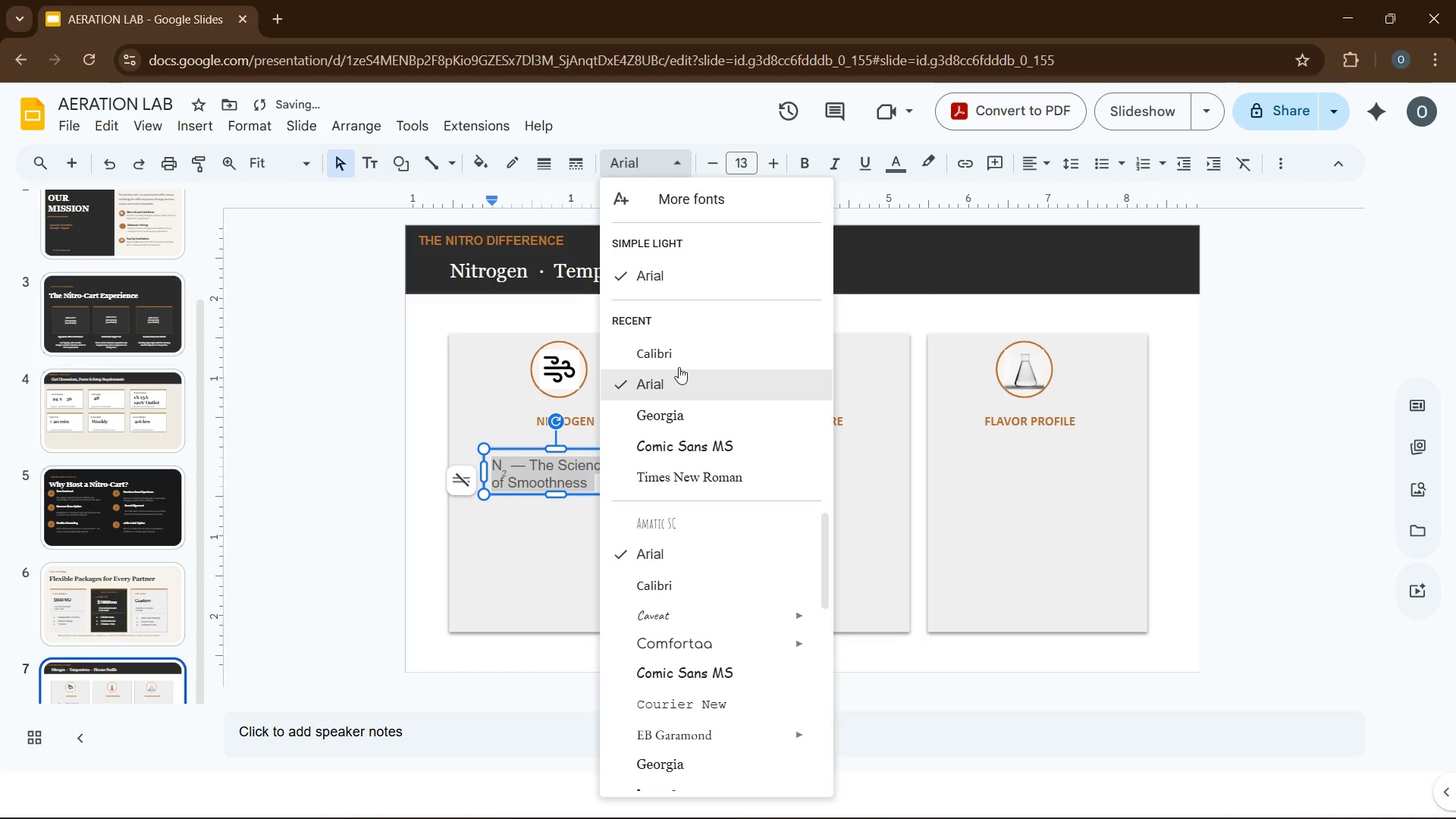 
left_click([679, 362])
 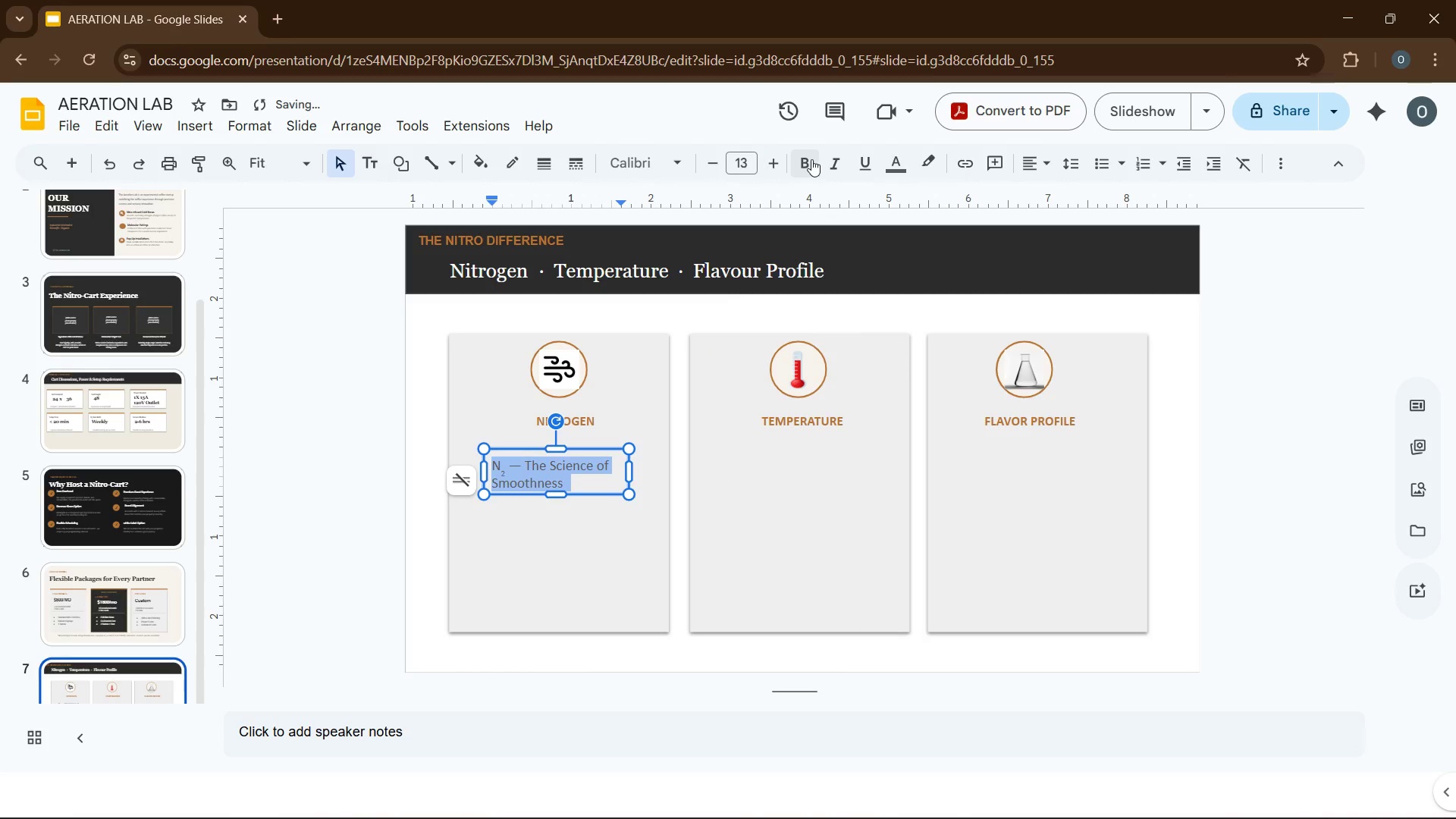 
left_click([1046, 167])
 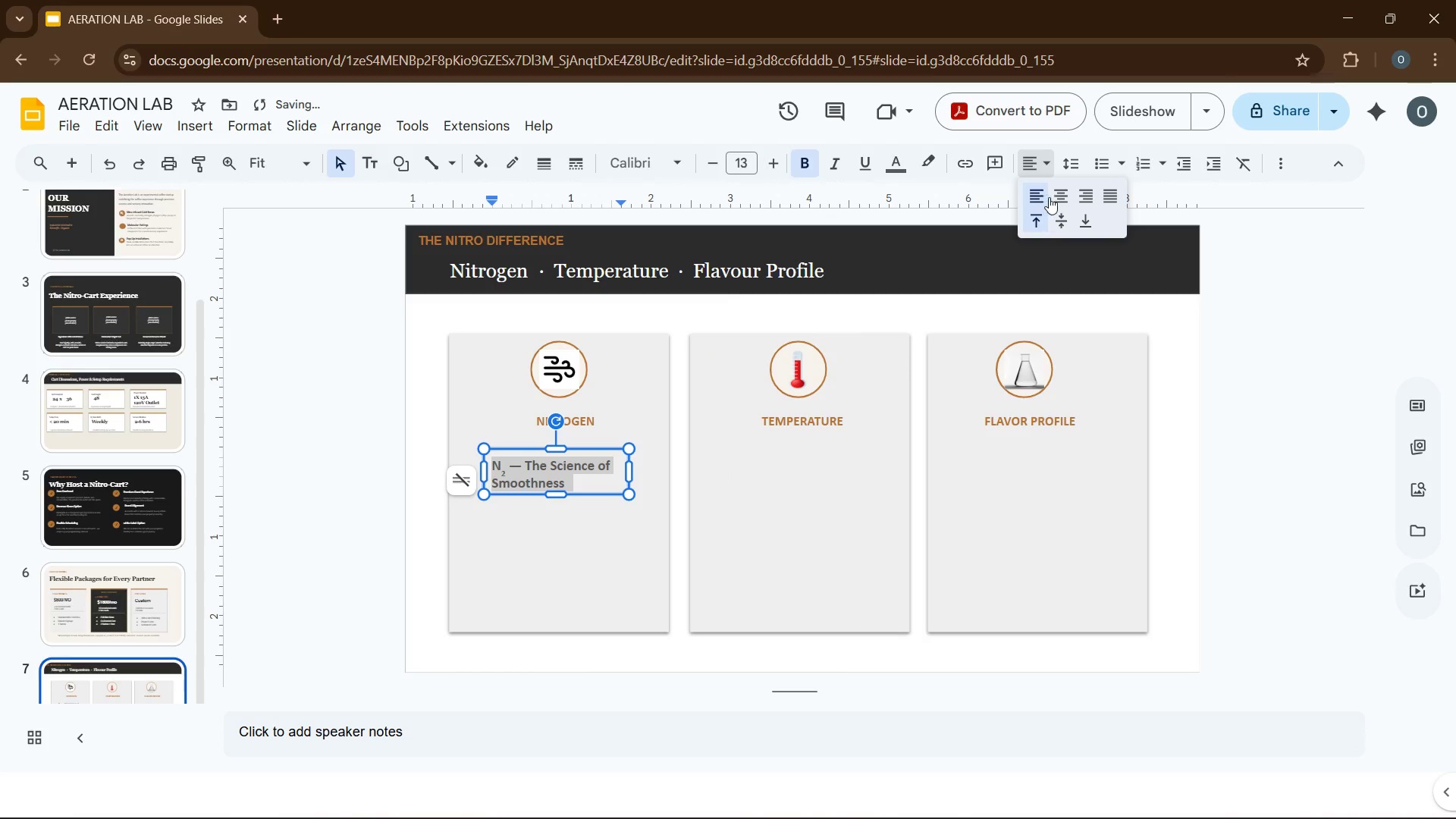 
left_click([1056, 197])
 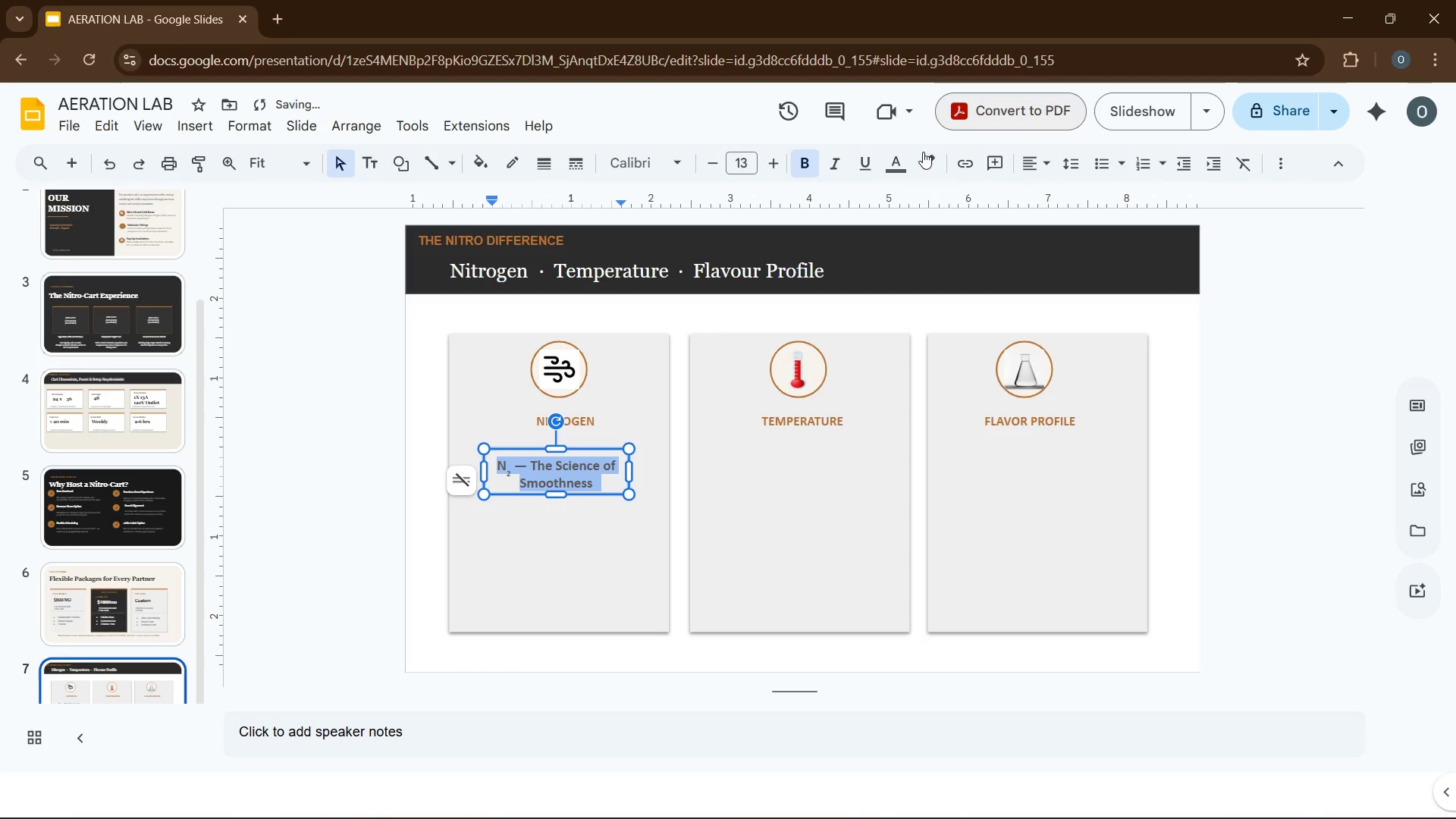 
left_click([903, 158])
 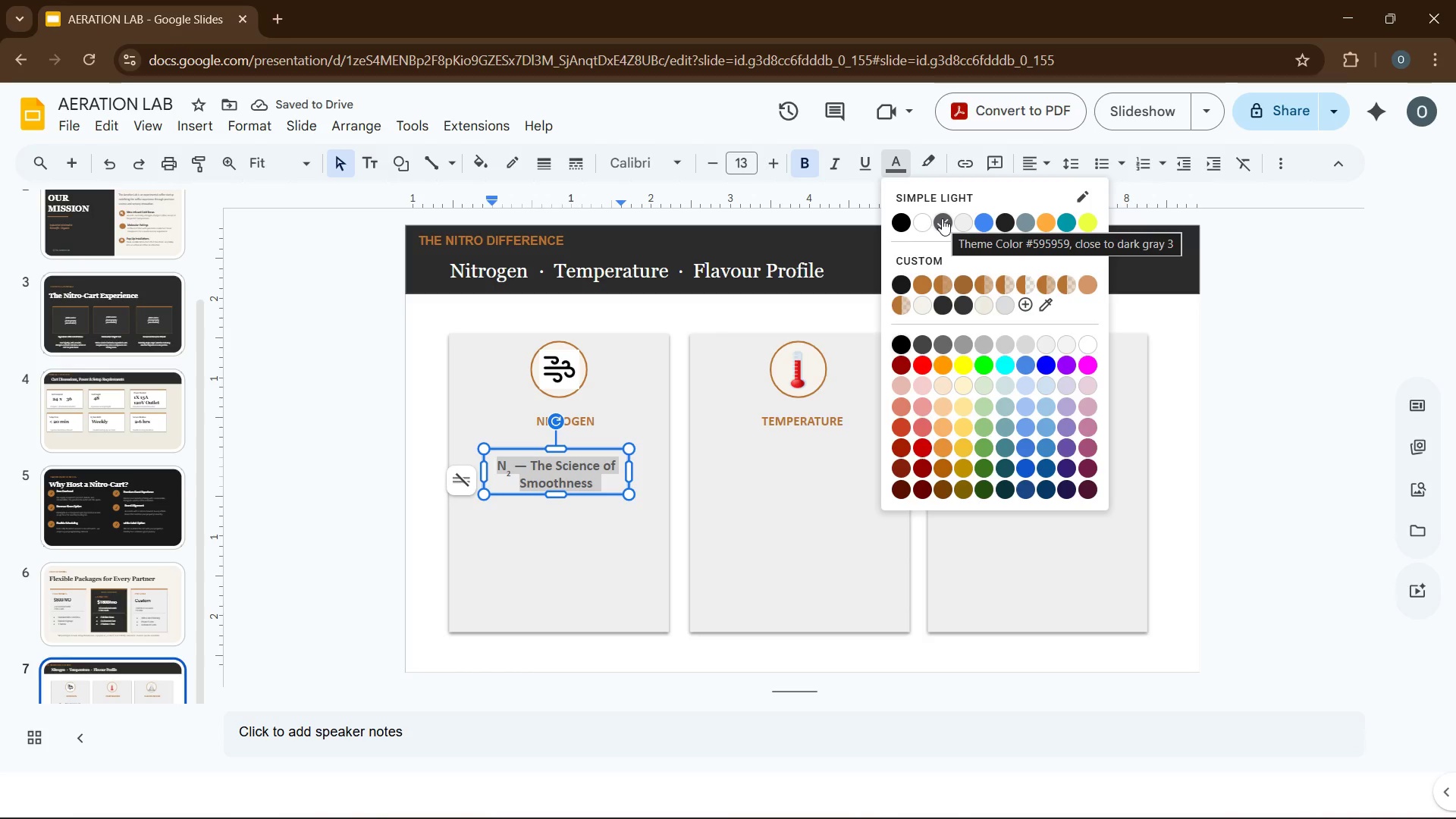 
left_click([942, 218])
 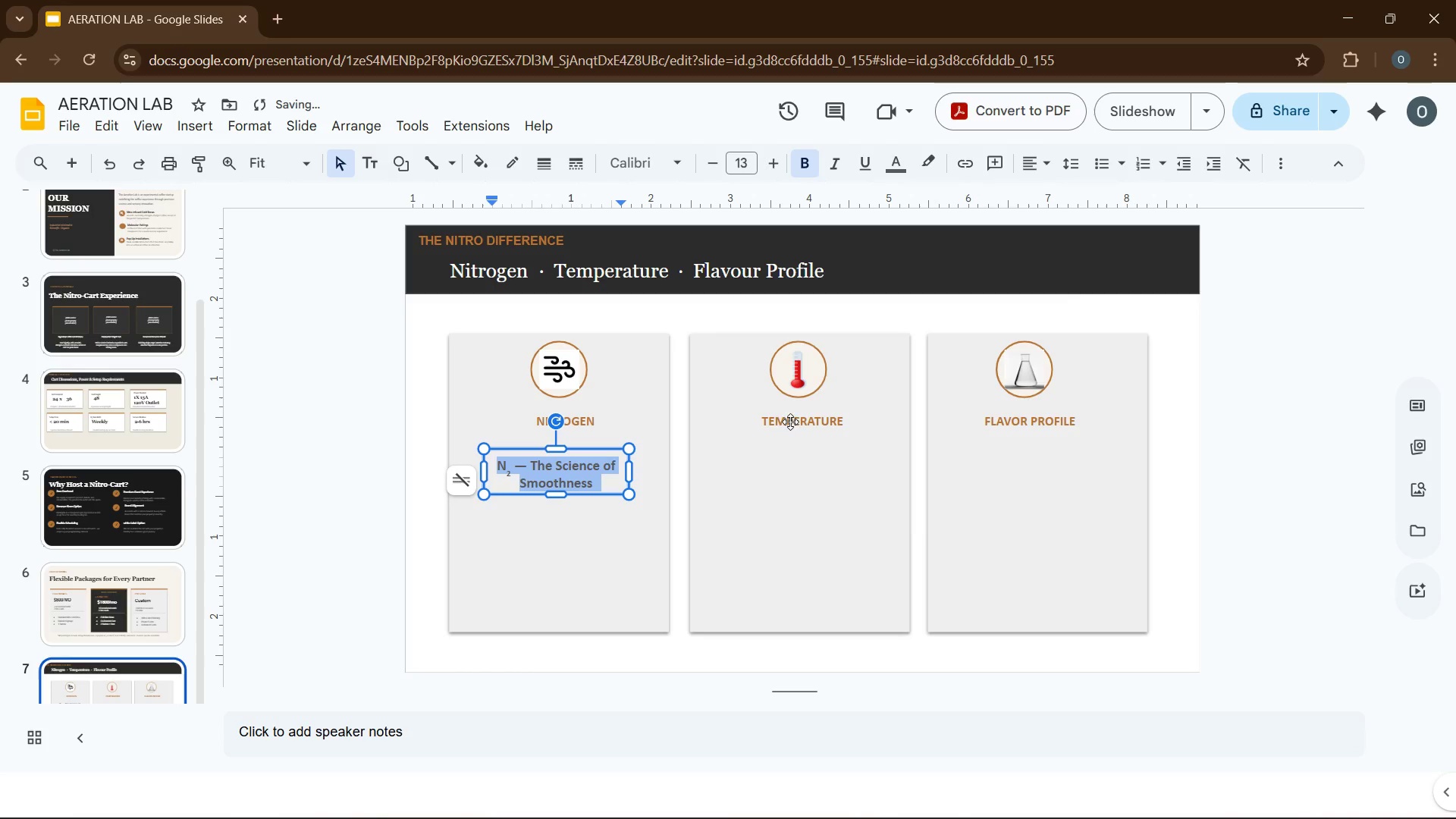 
left_click([801, 458])
 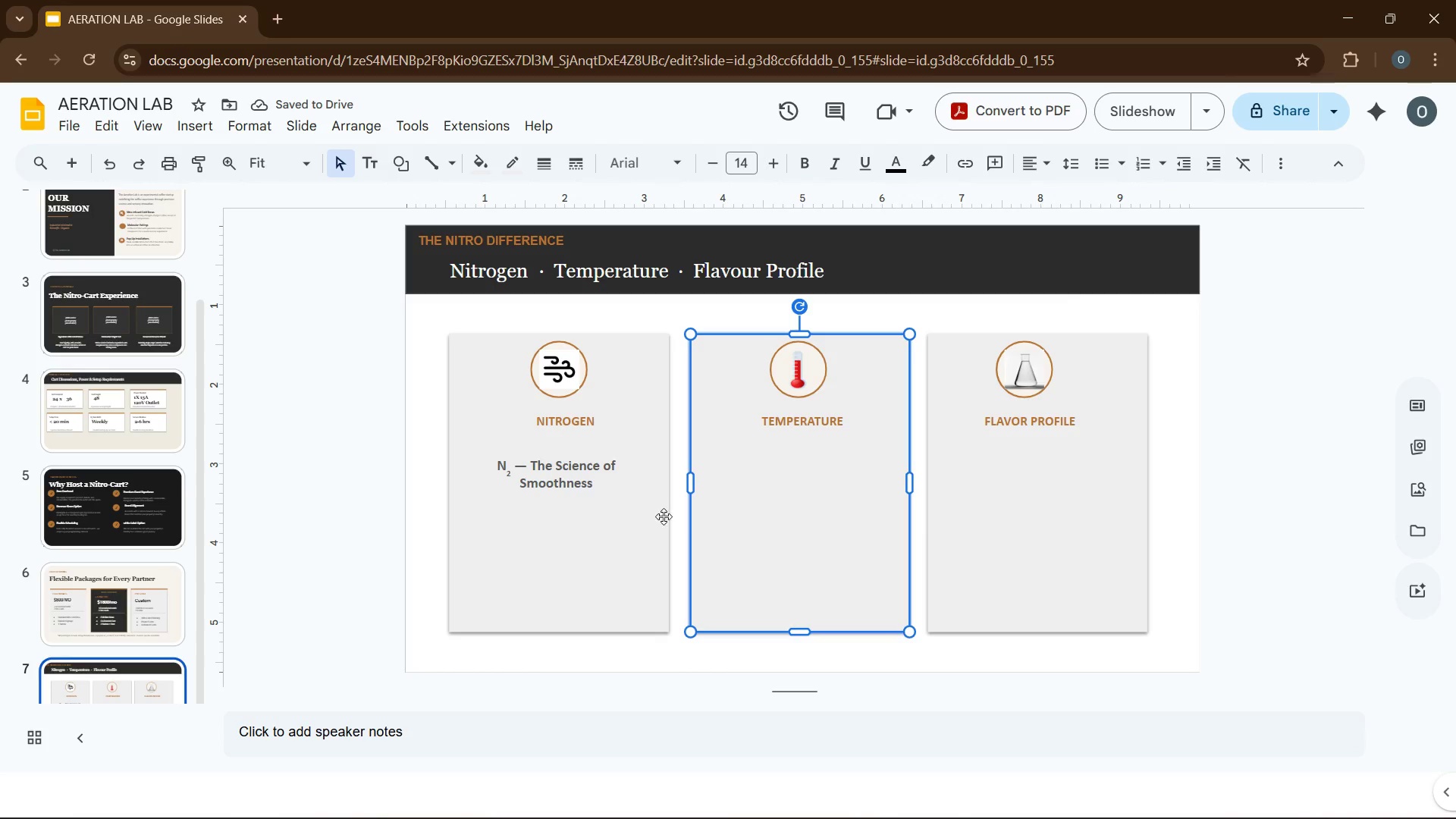 
left_click([607, 479])
 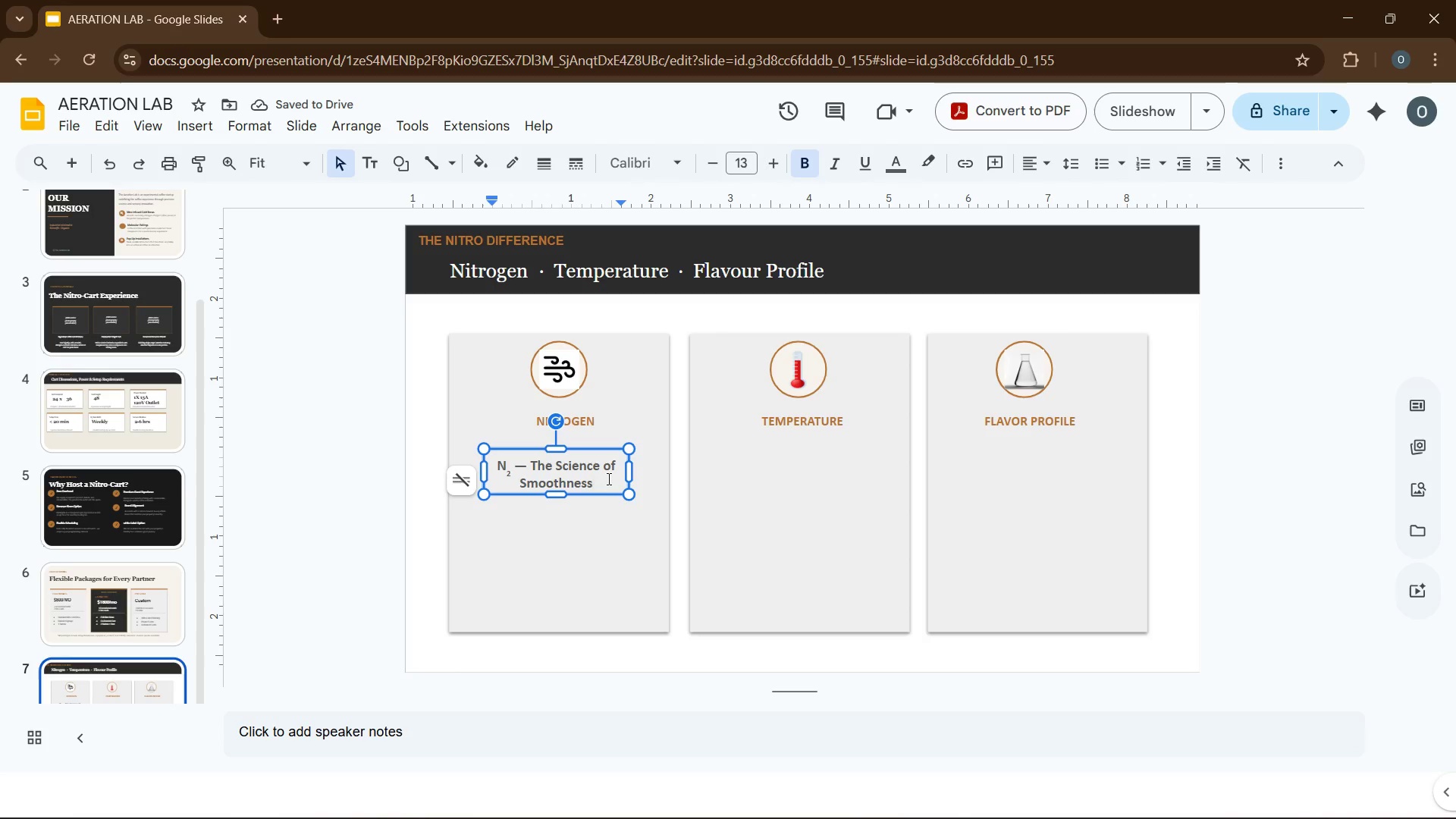 
key(Control+ControlLeft)
 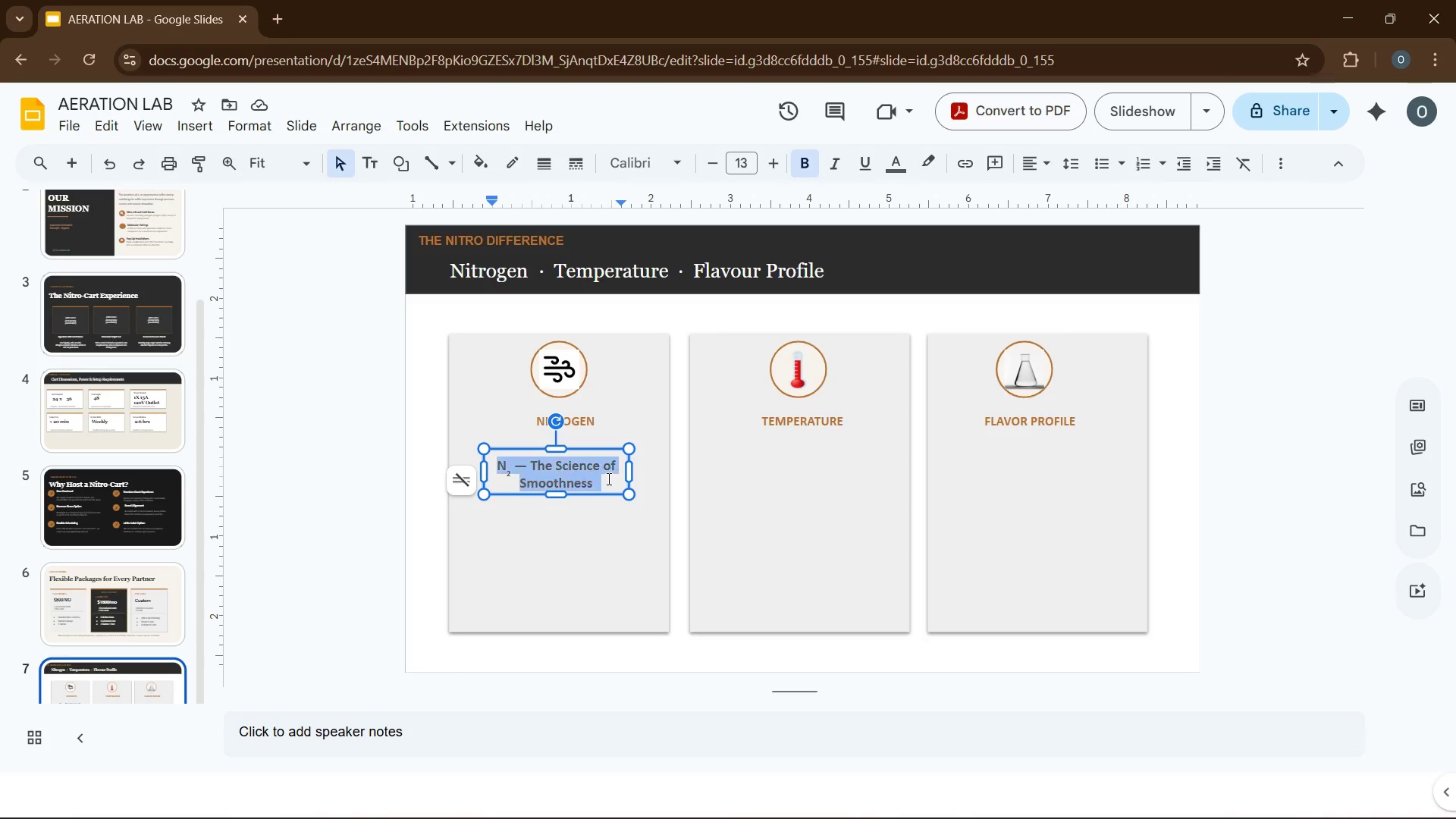 
key(Control+A)
 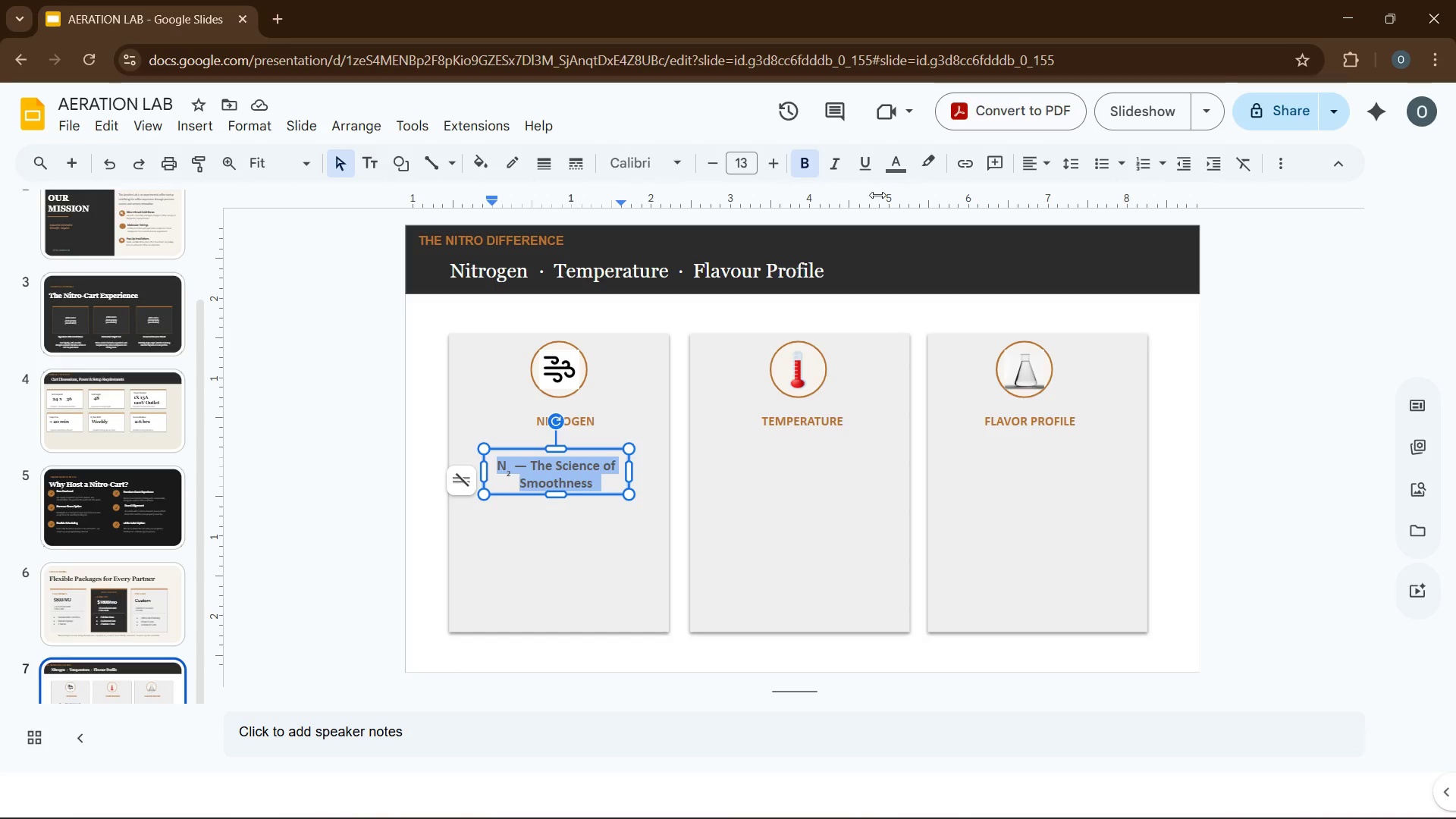 
left_click([893, 160])
 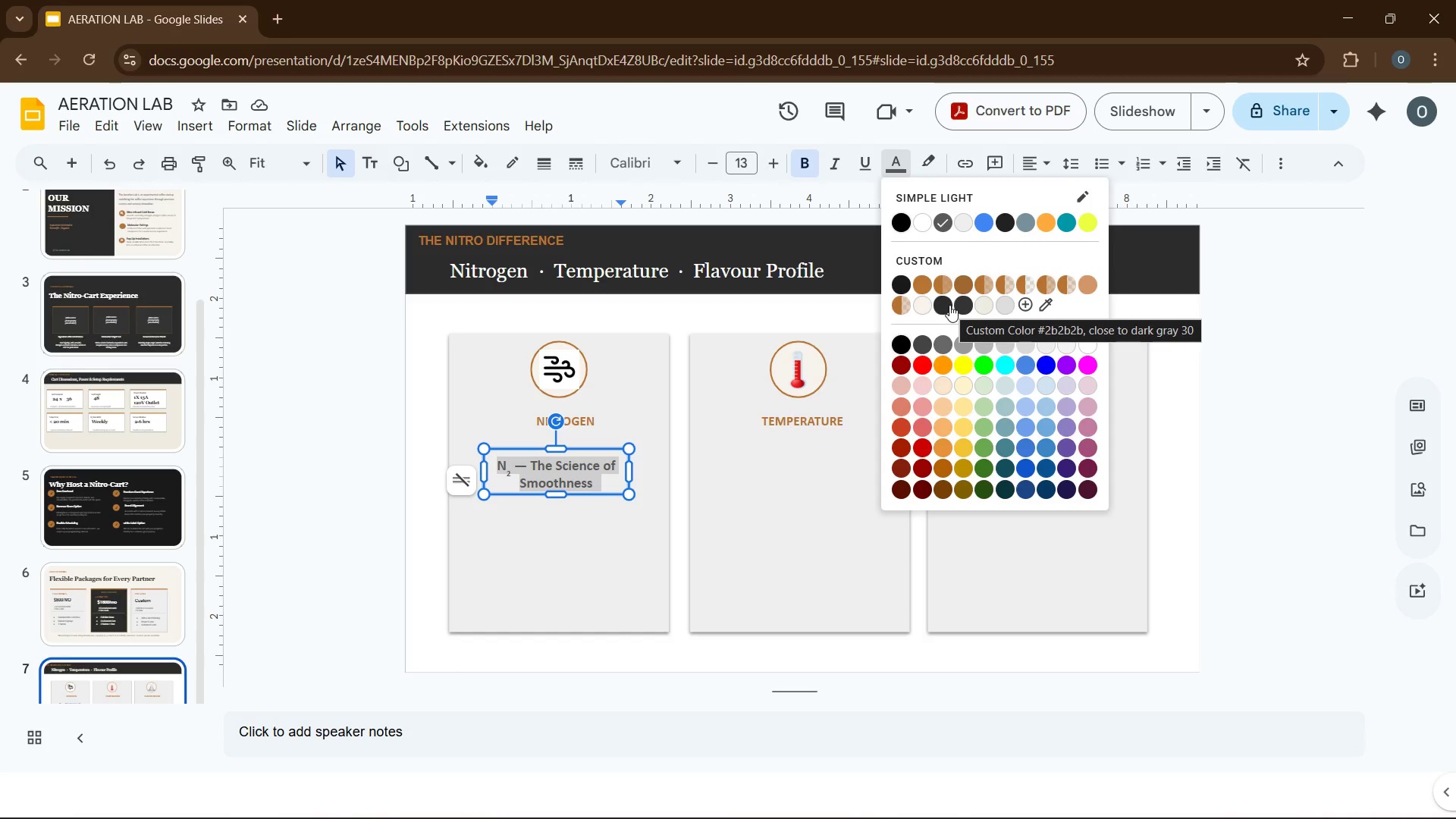 
left_click([949, 305])
 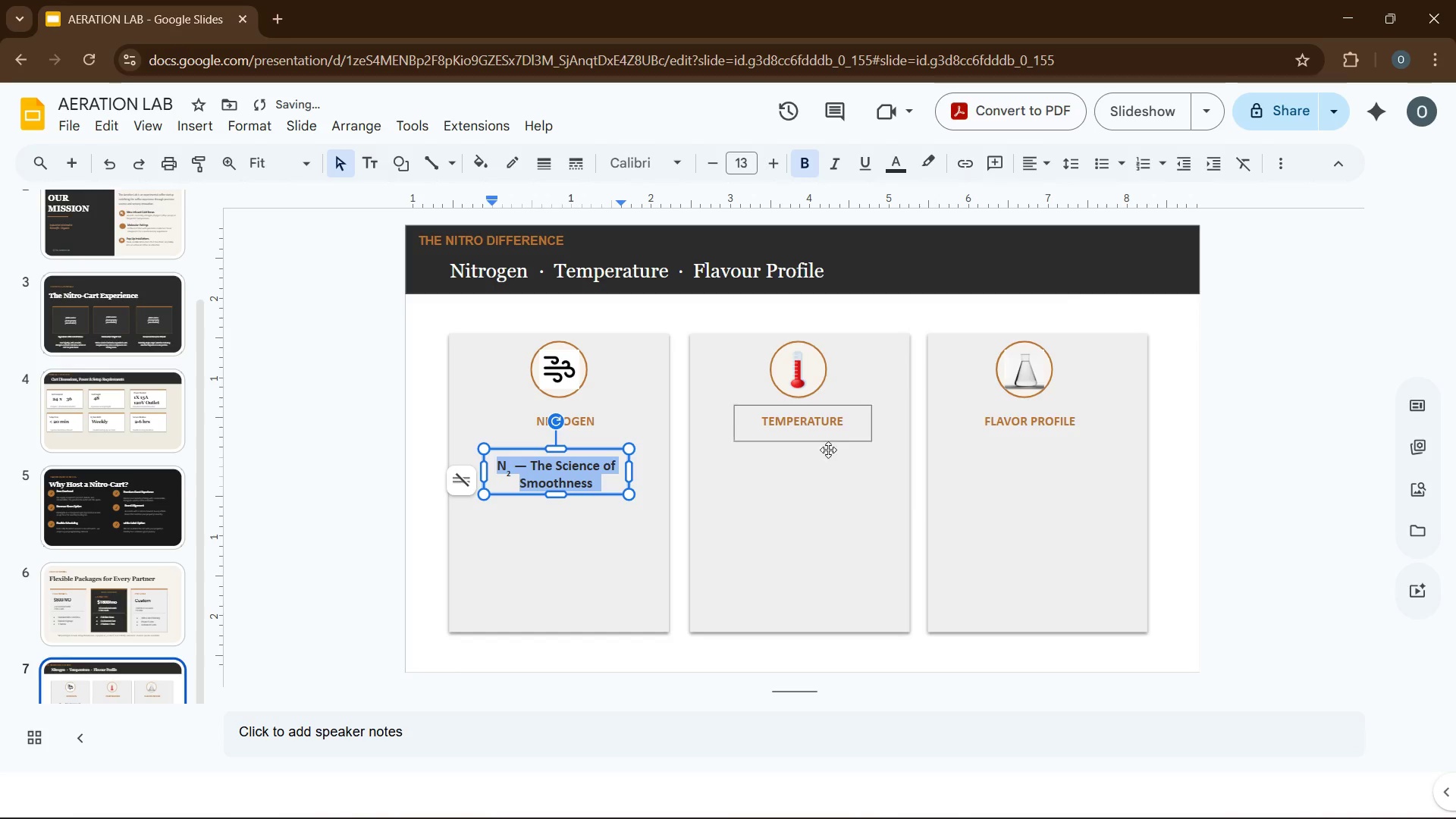 
left_click([805, 471])
 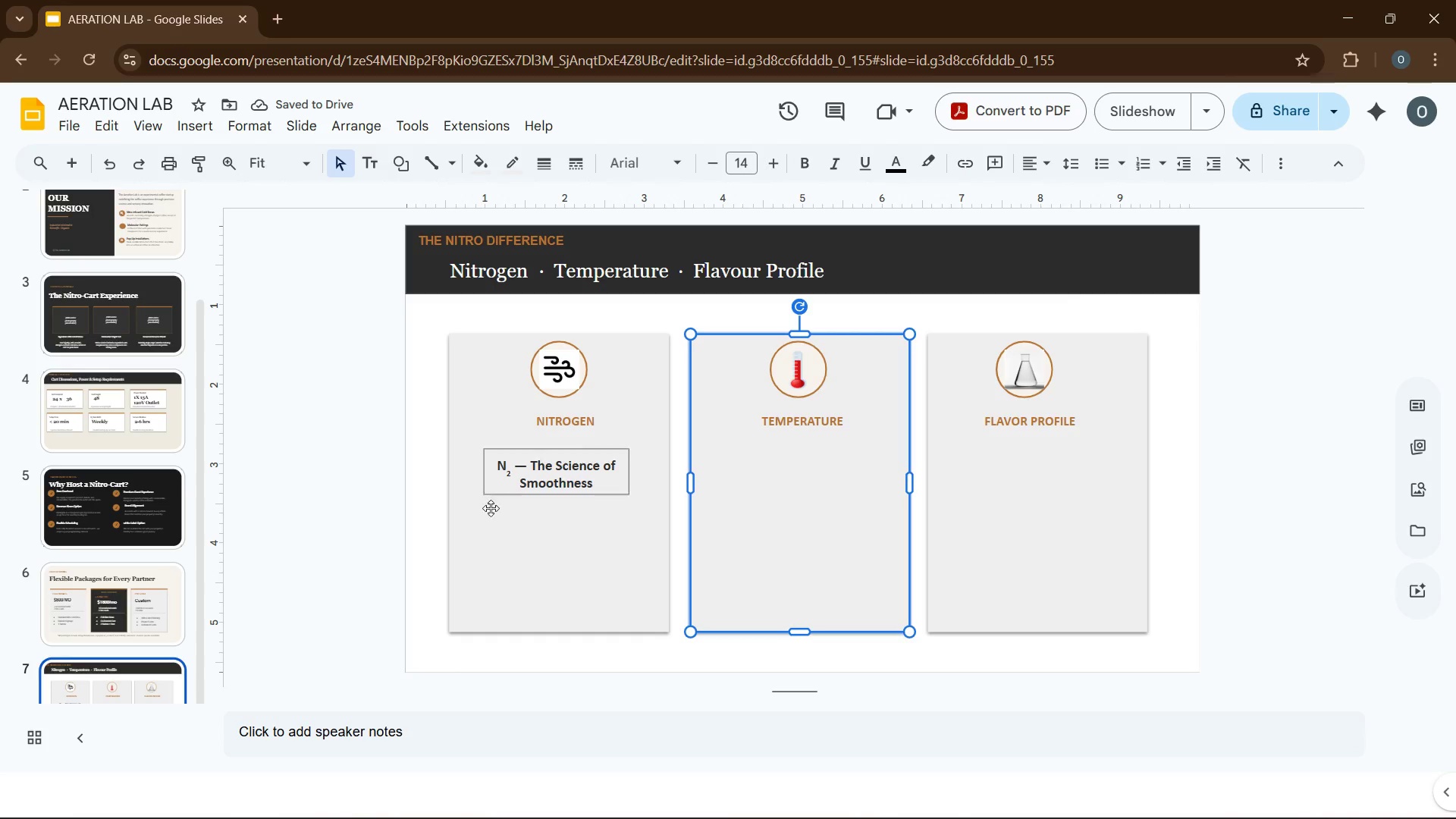 
left_click([550, 469])
 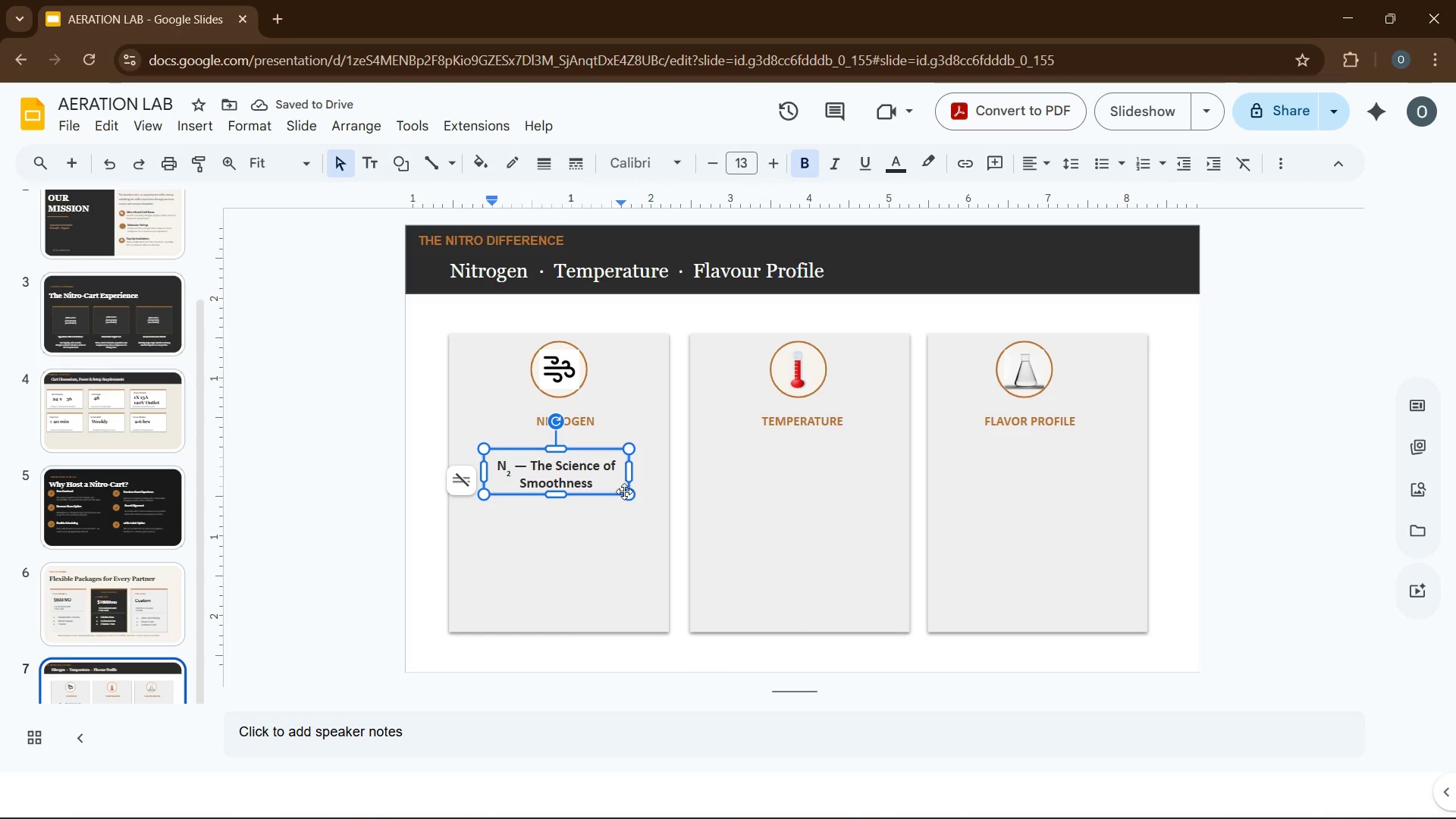 
left_click([626, 494])
 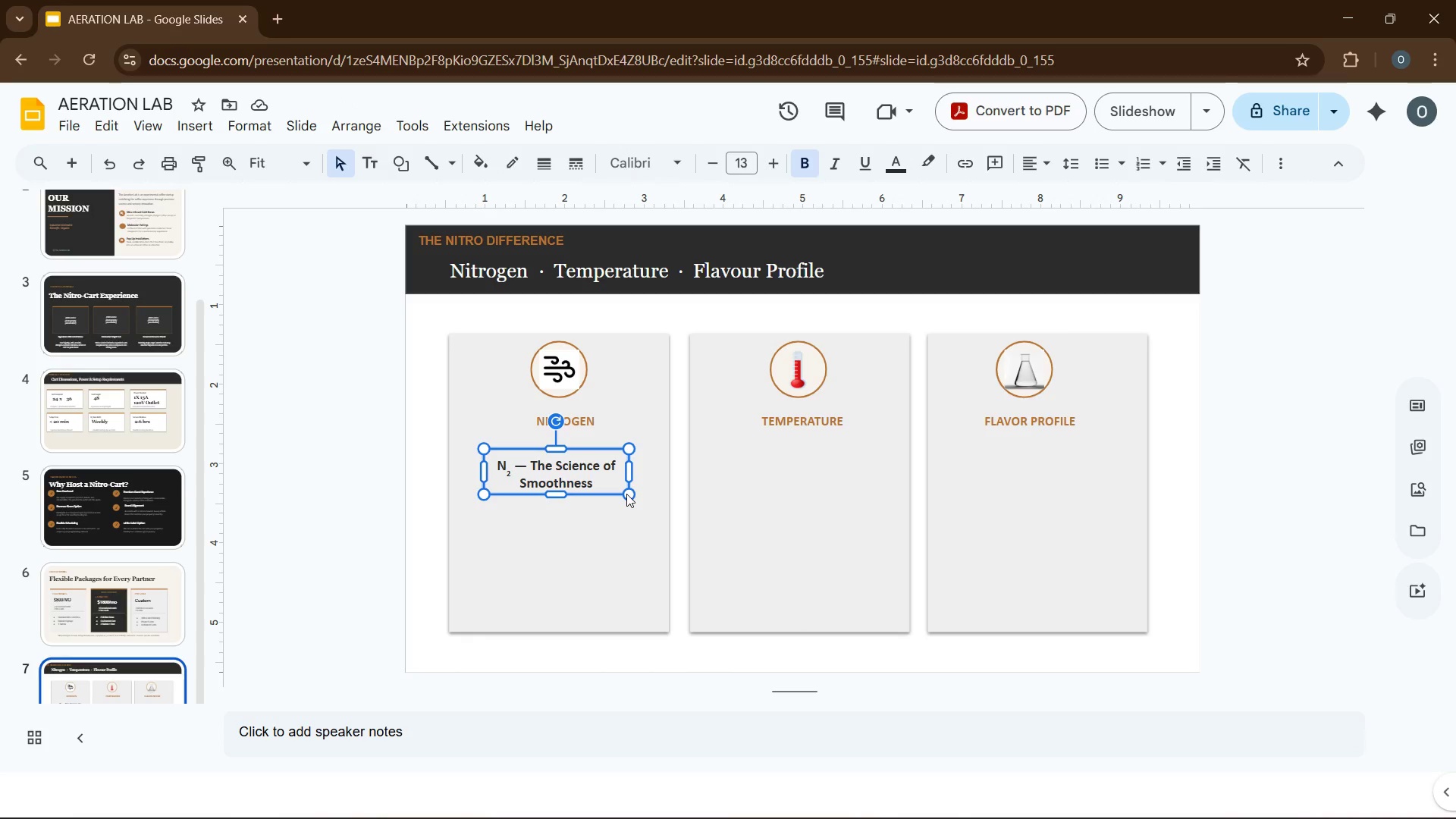 
key(ArrowUp)
 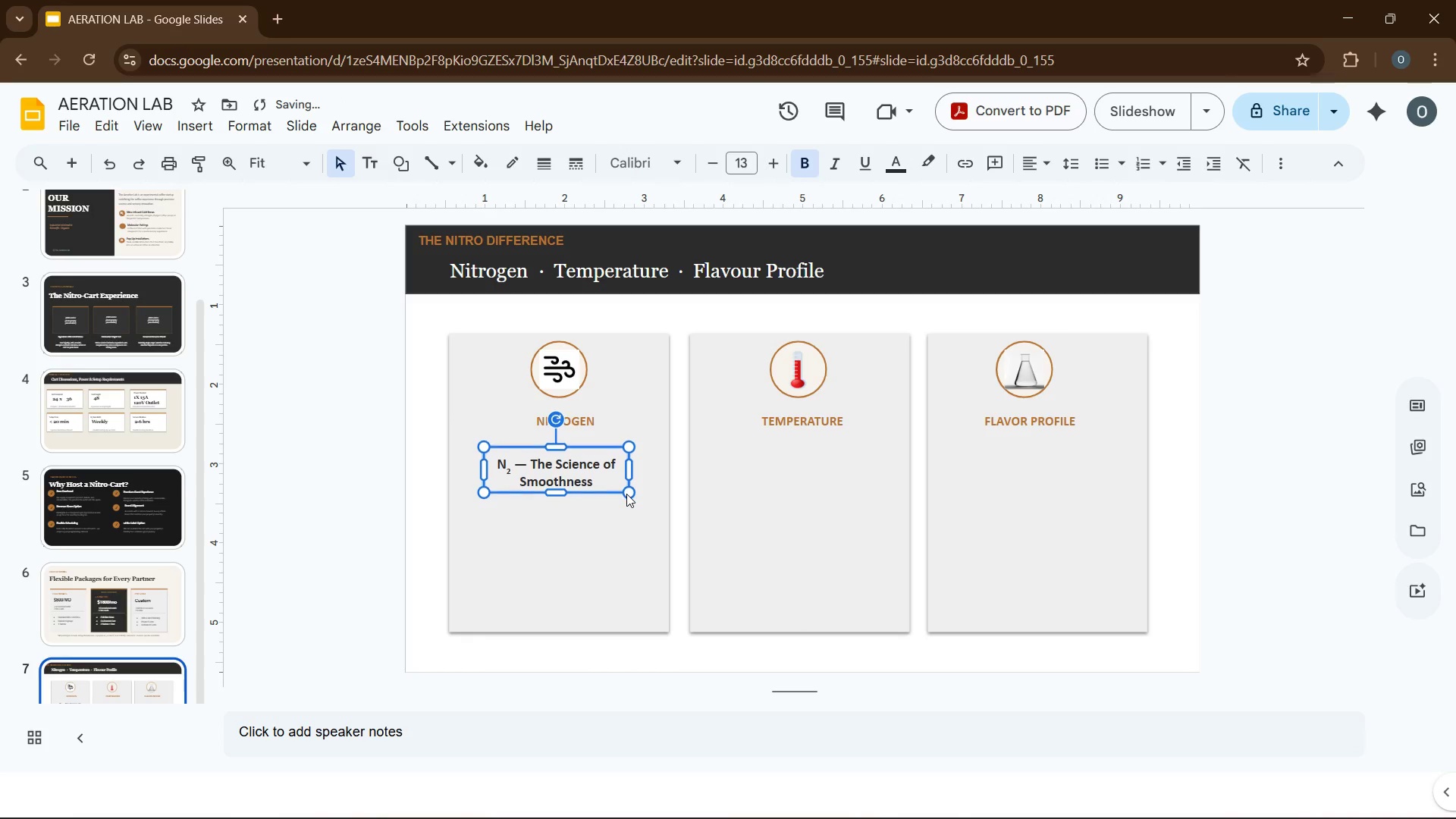 
key(ArrowUp)
 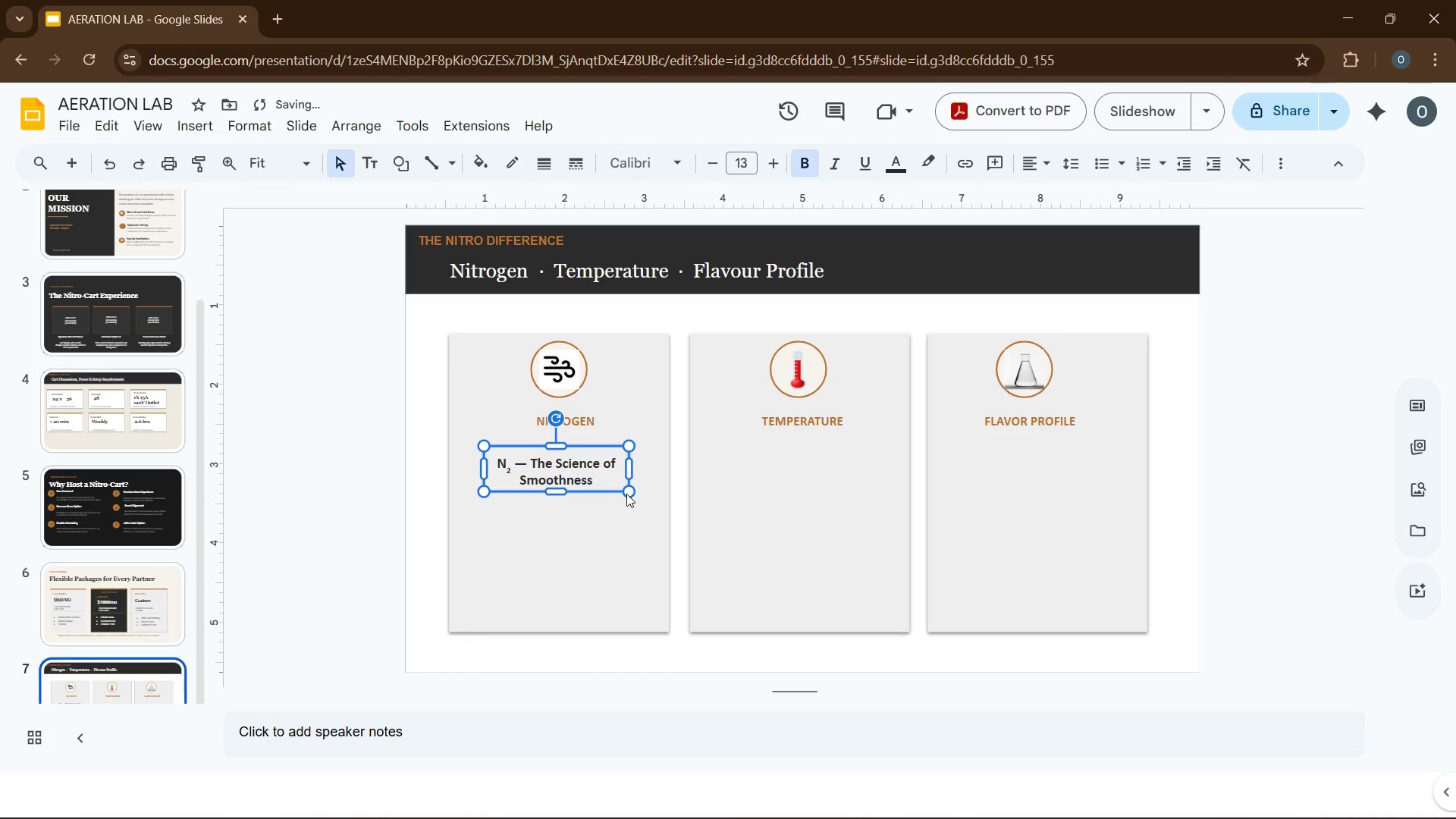 
key(ArrowUp)
 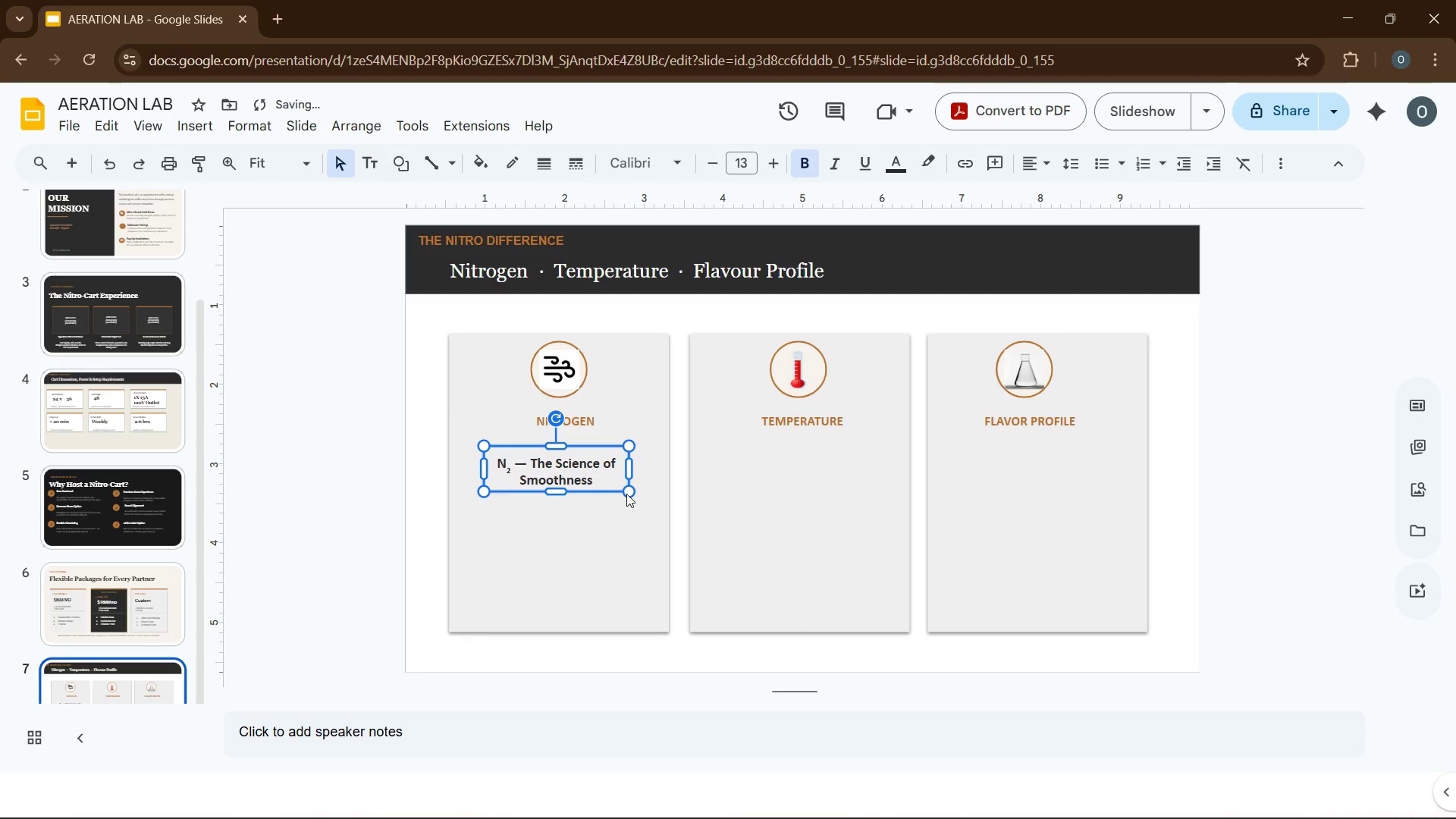 
key(ArrowUp)
 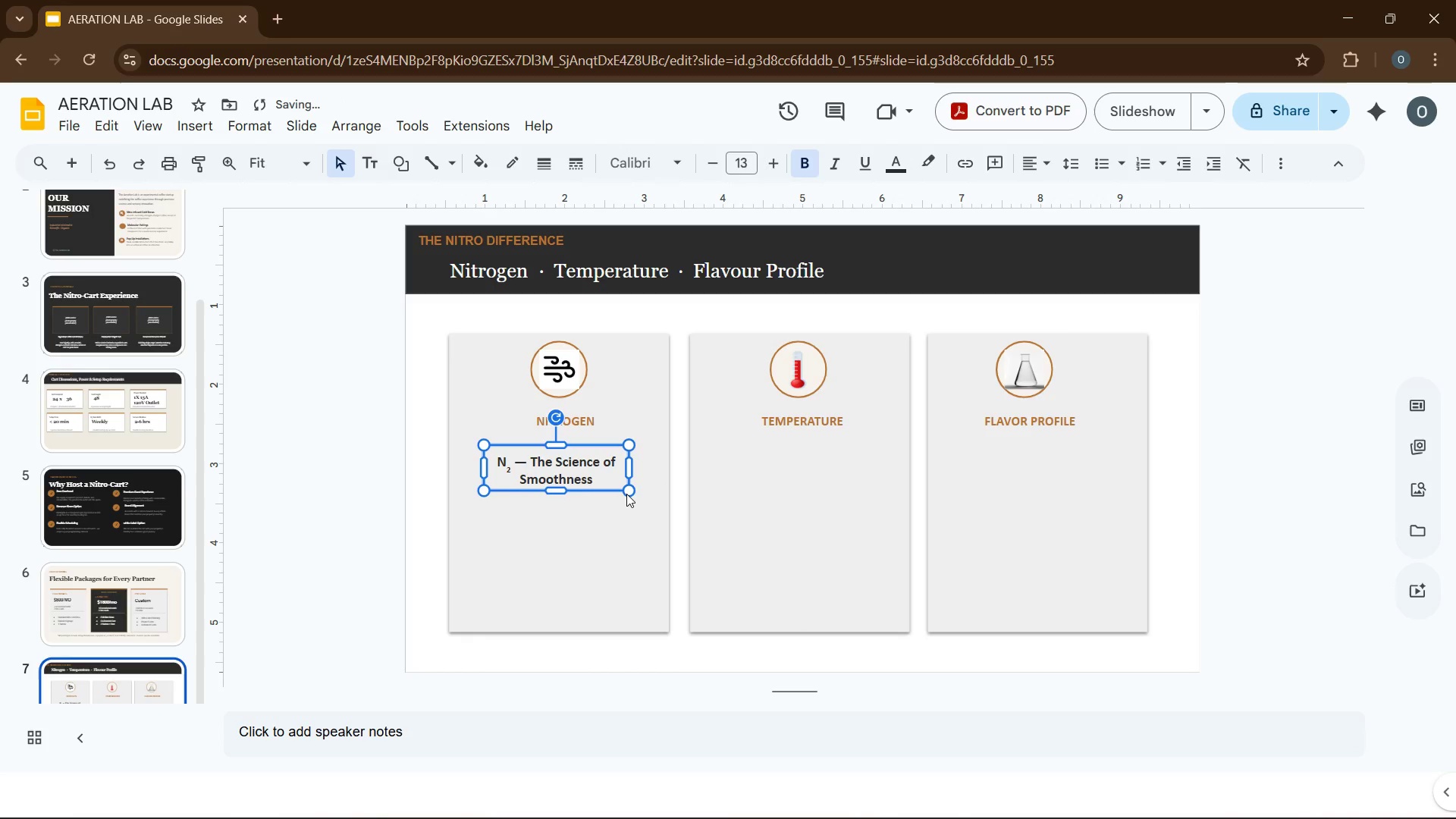 
key(ArrowUp)
 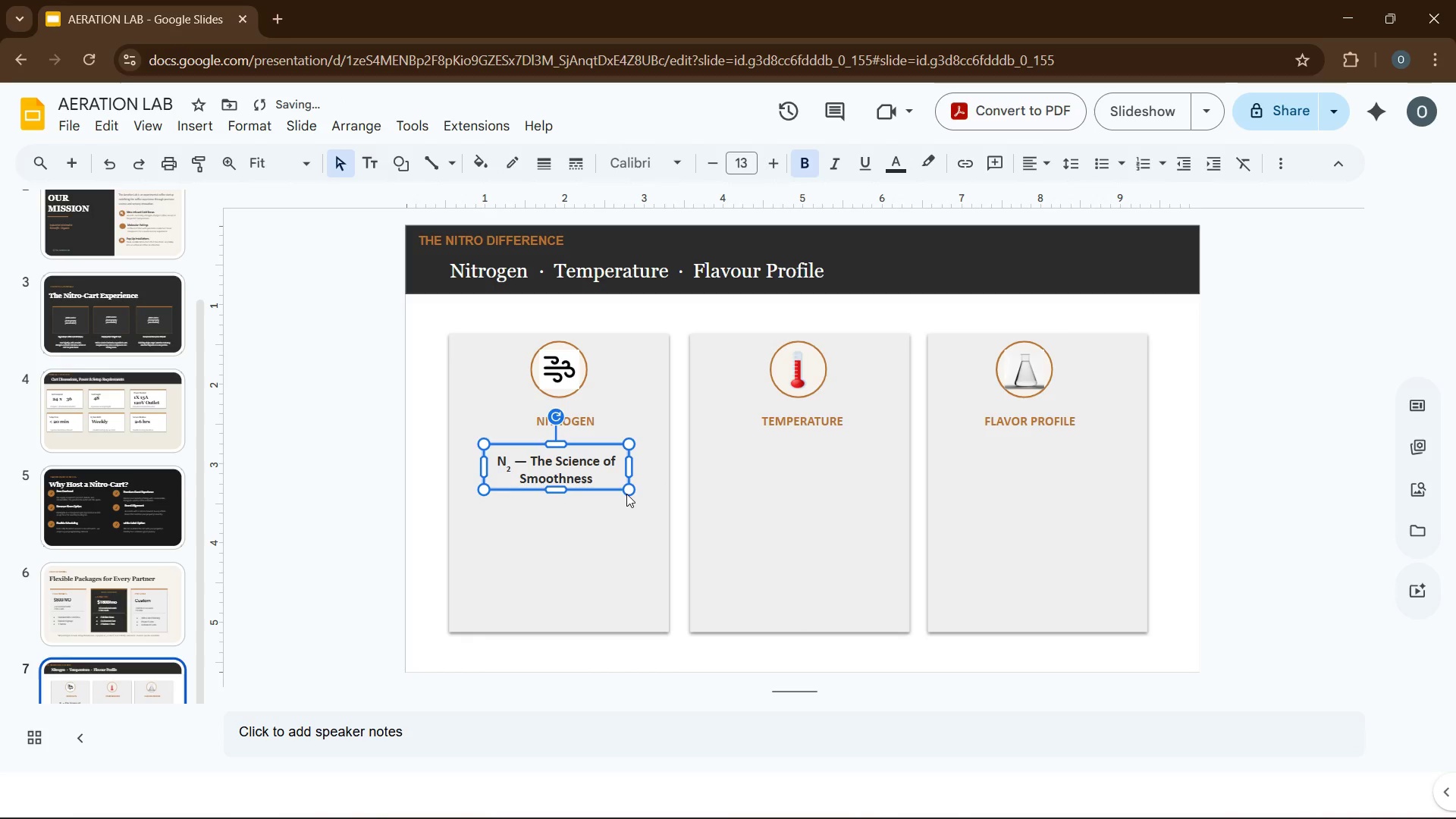 
key(ArrowUp)
 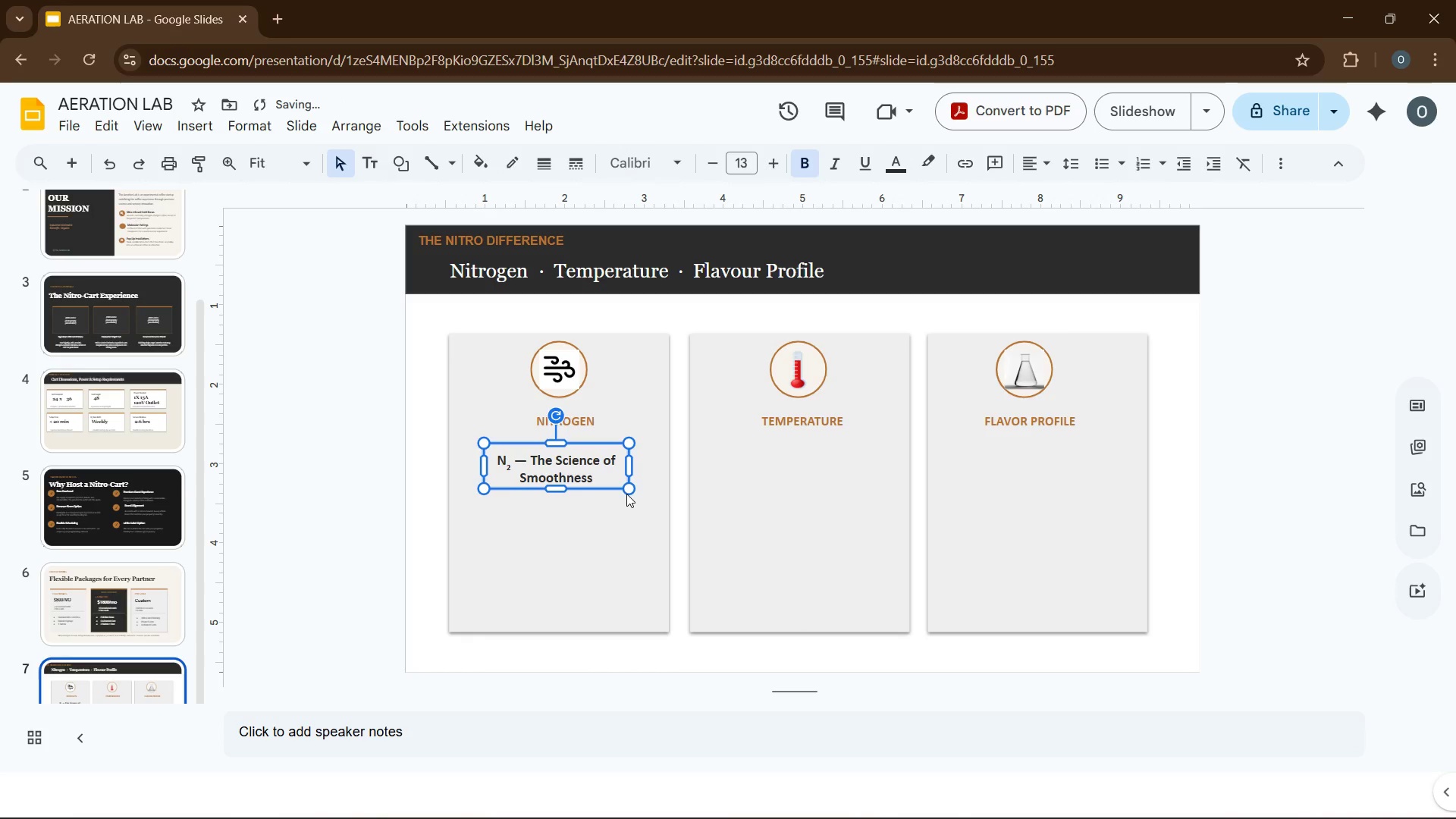 
key(ArrowUp)
 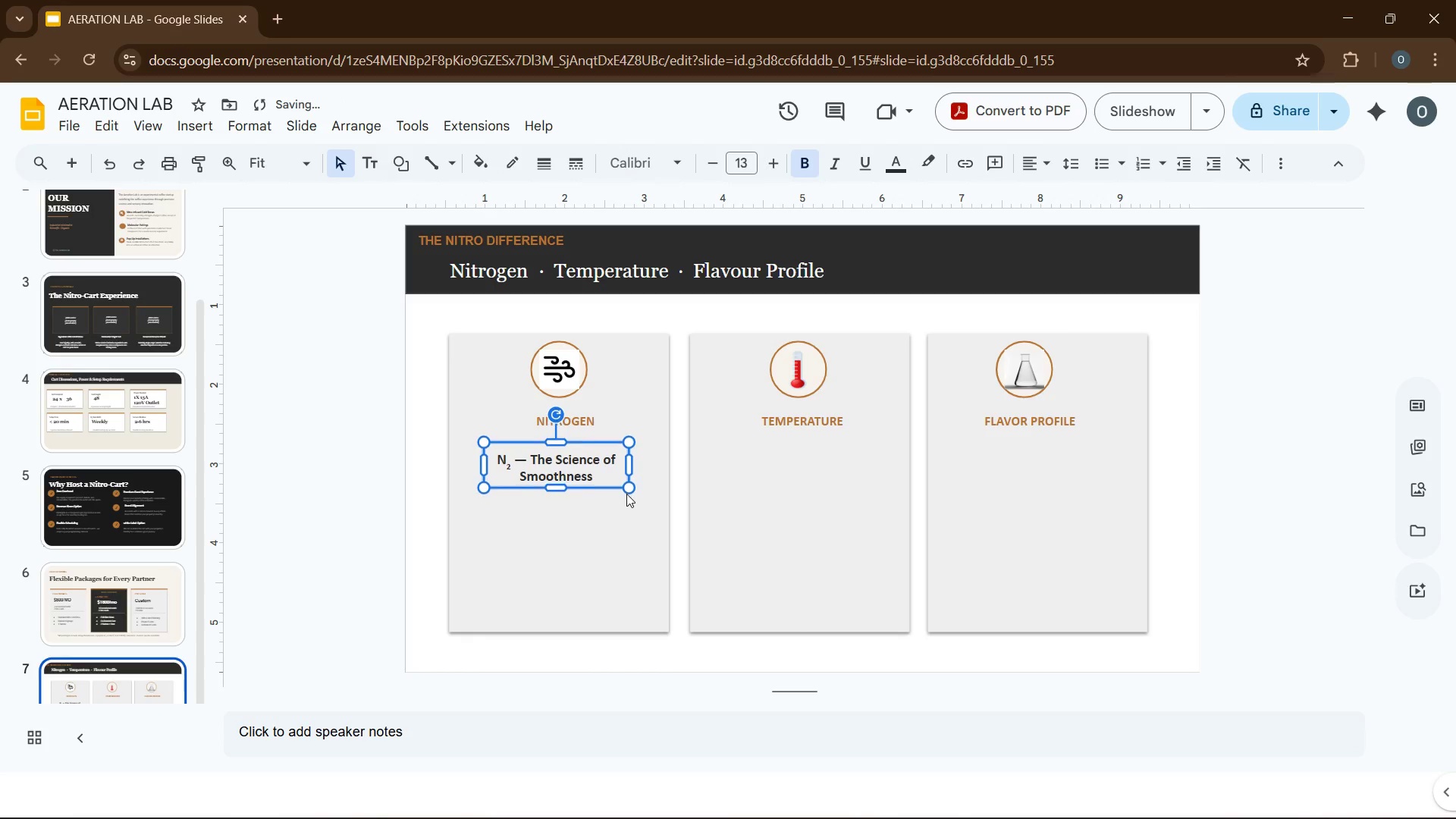 
key(ArrowUp)
 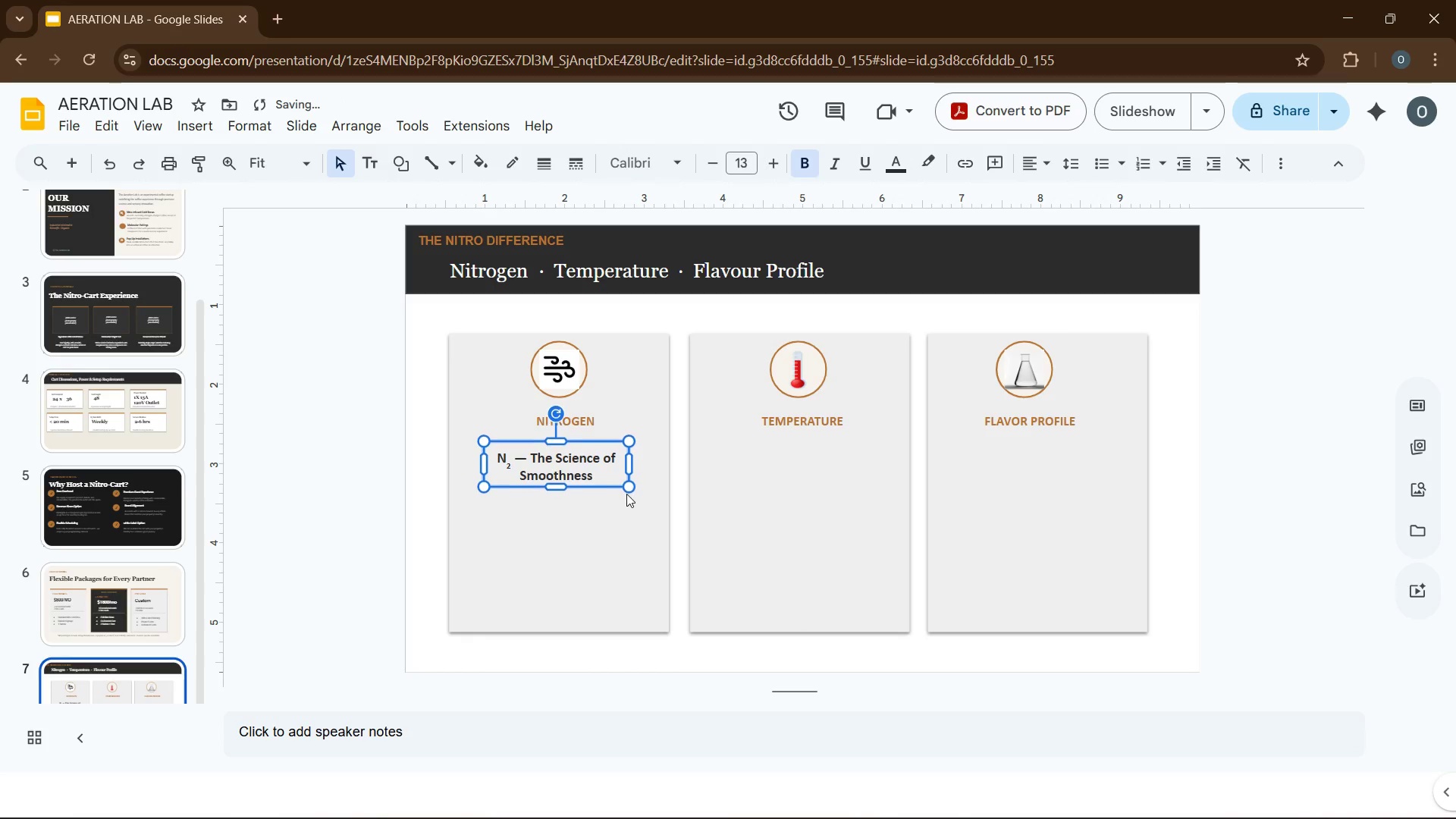 
key(ArrowUp)
 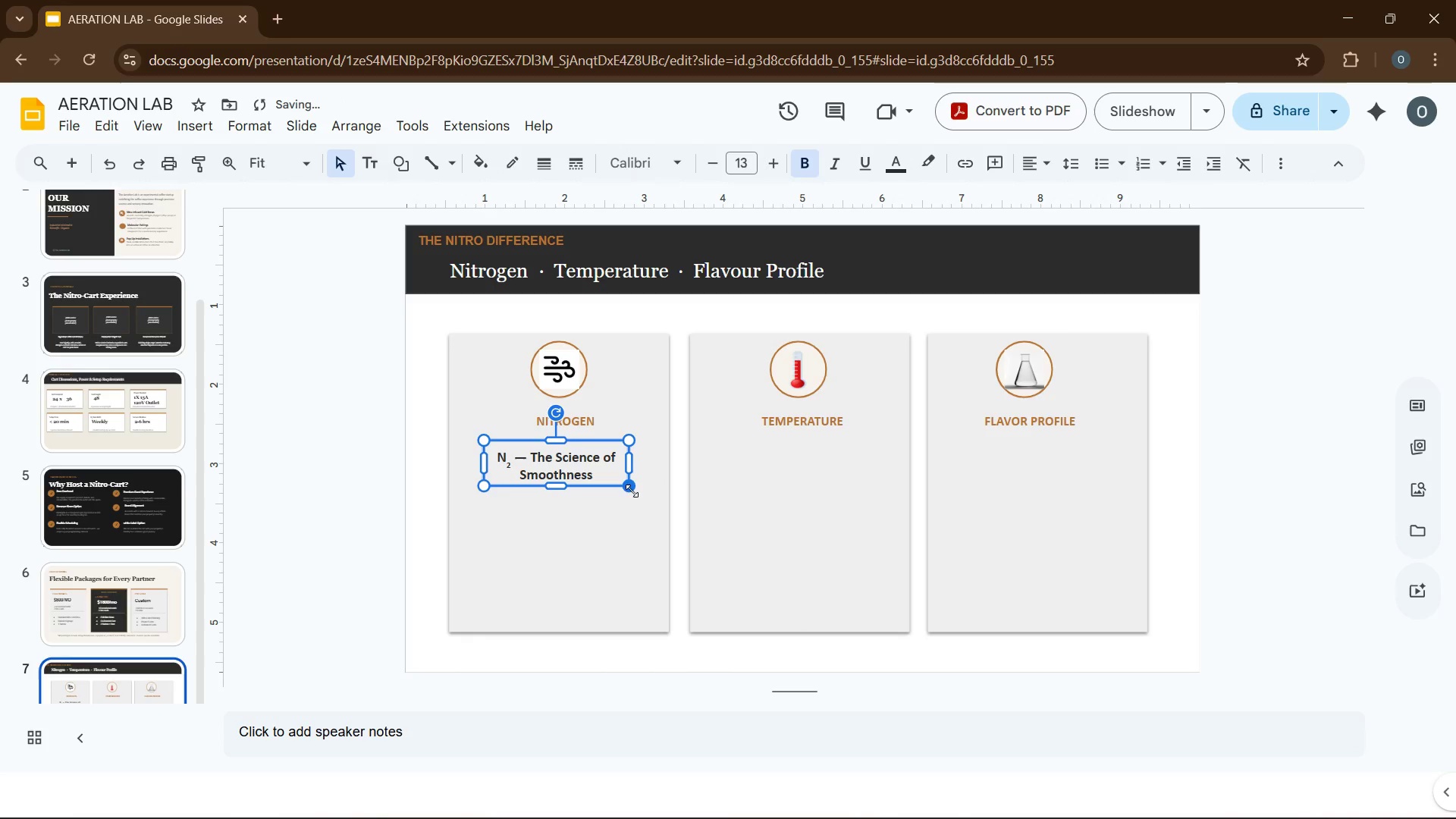 
left_click([632, 491])
 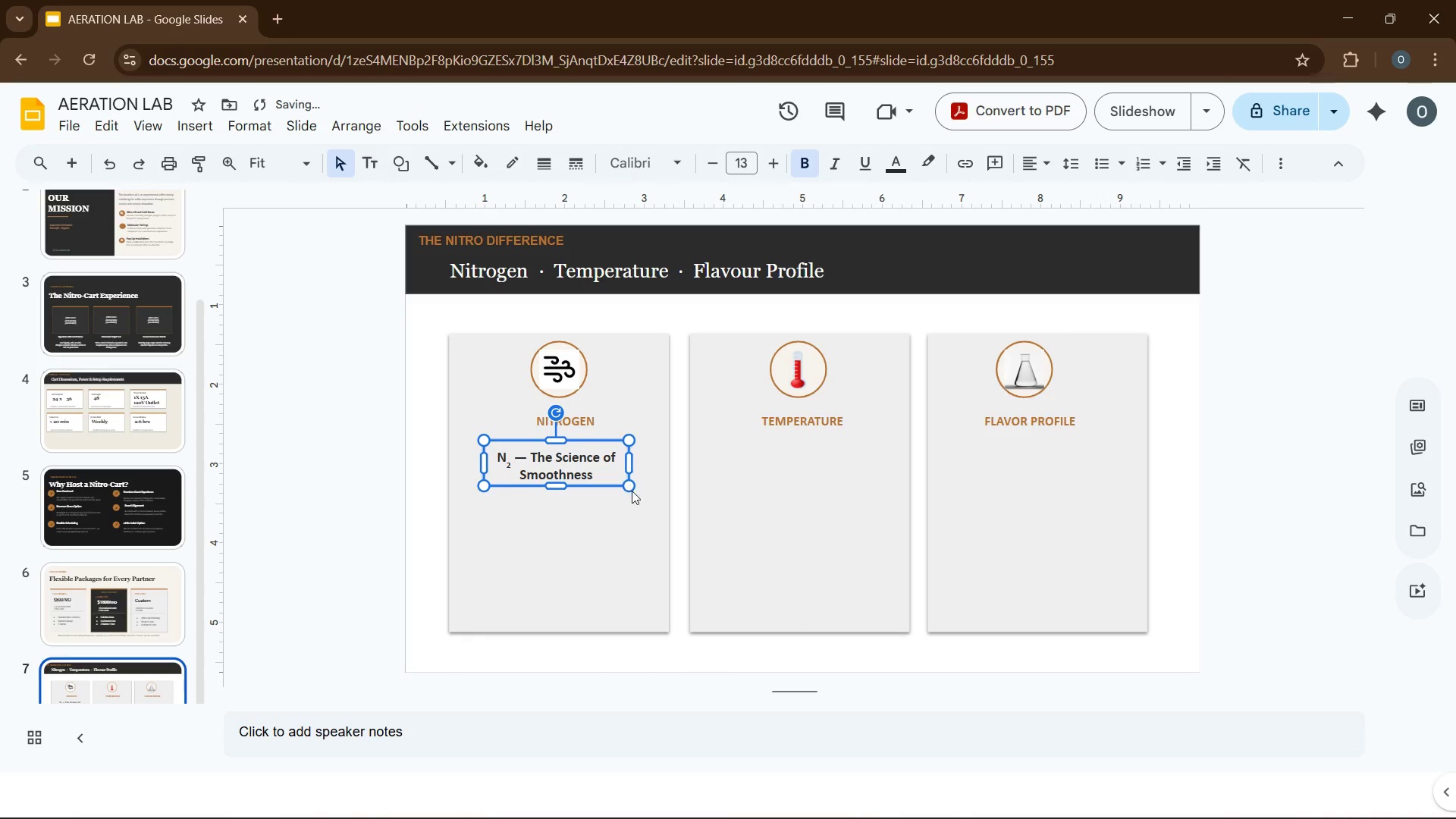 
key(Control+D)
 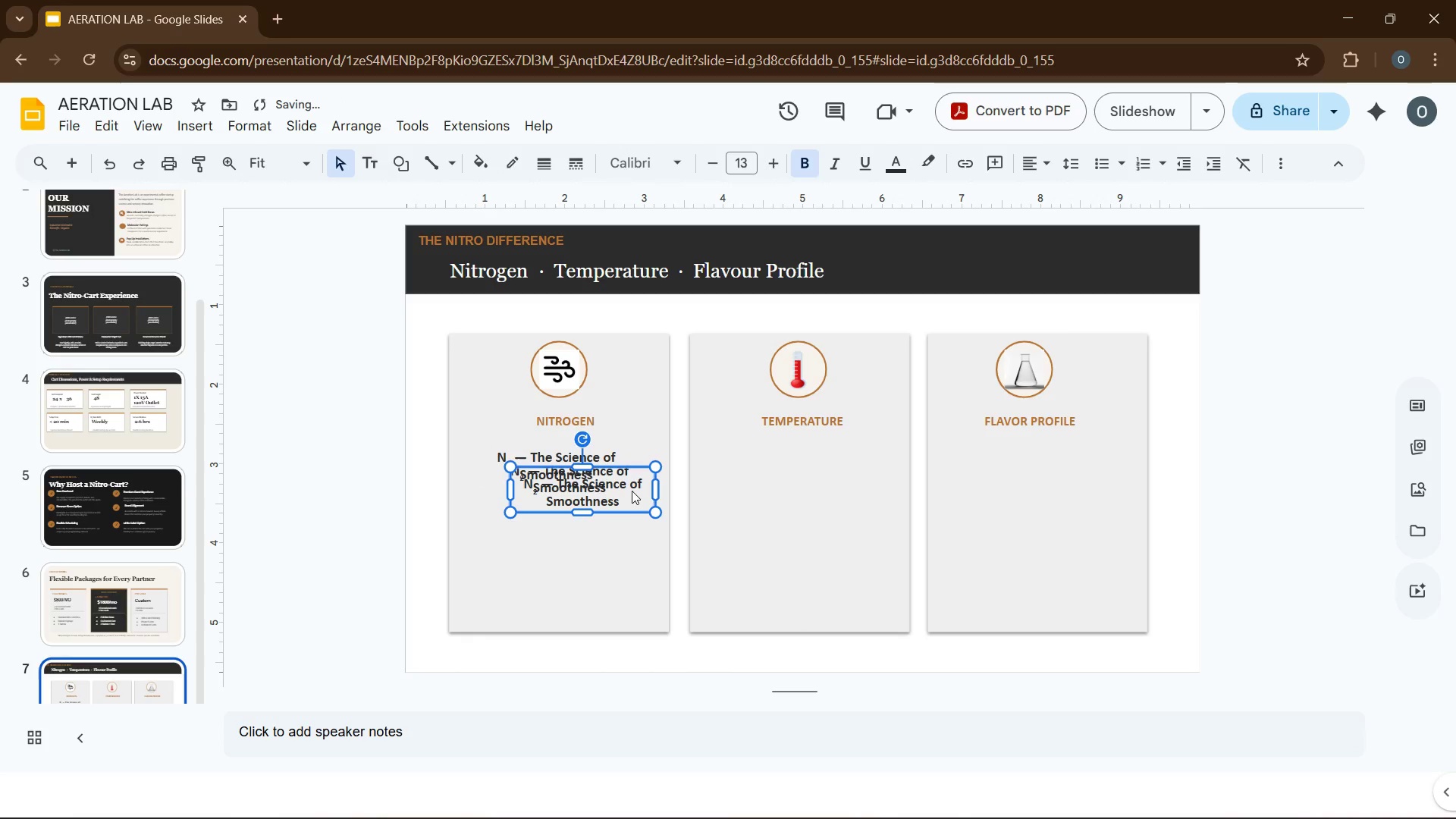 
key(Control+D)
 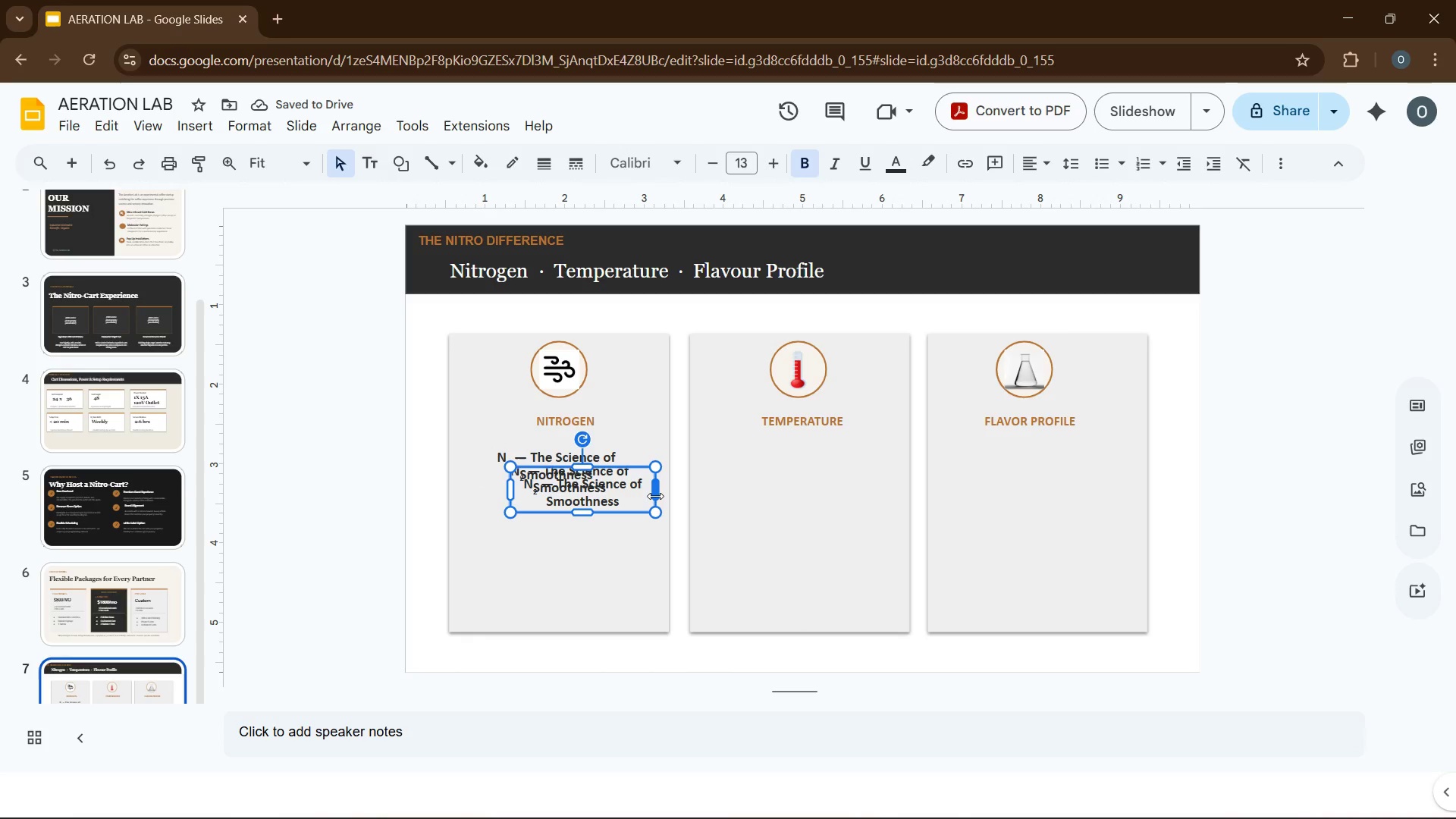 
left_click_drag(start_coordinate=[646, 493], to_coordinate=[873, 469])
 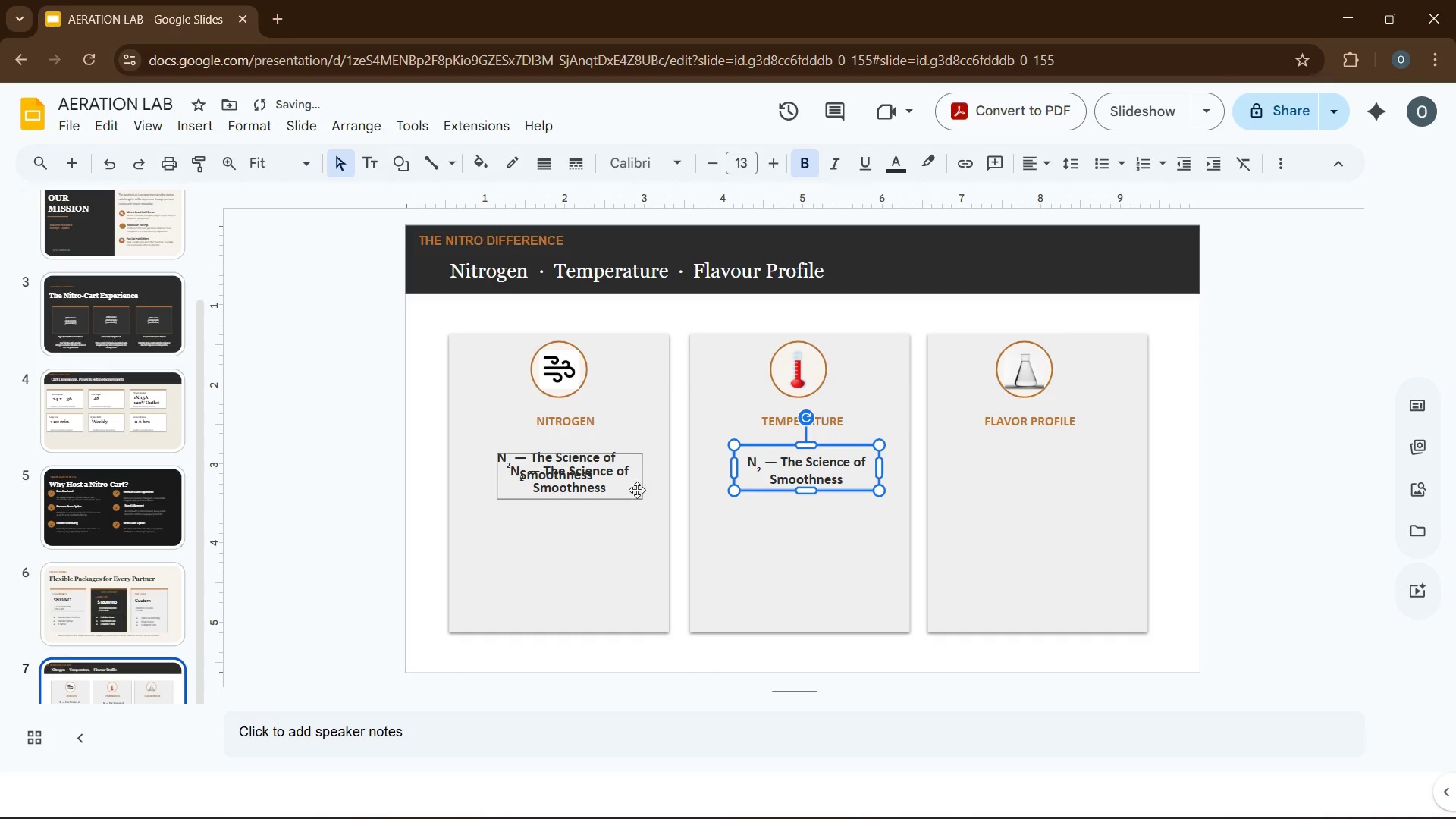 
left_click_drag(start_coordinate=[640, 489], to_coordinate=[1100, 485])
 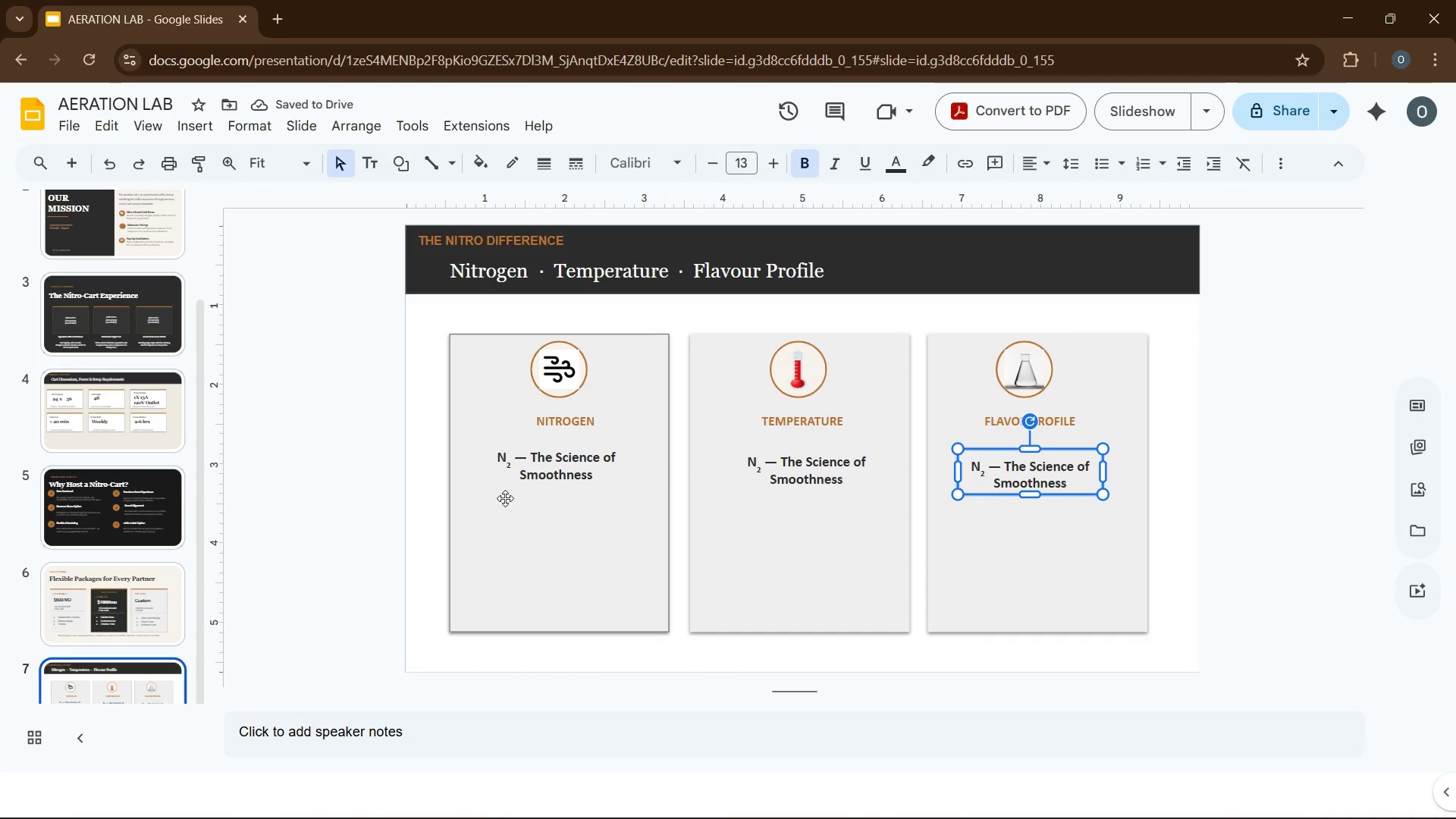 
left_click([508, 475])
 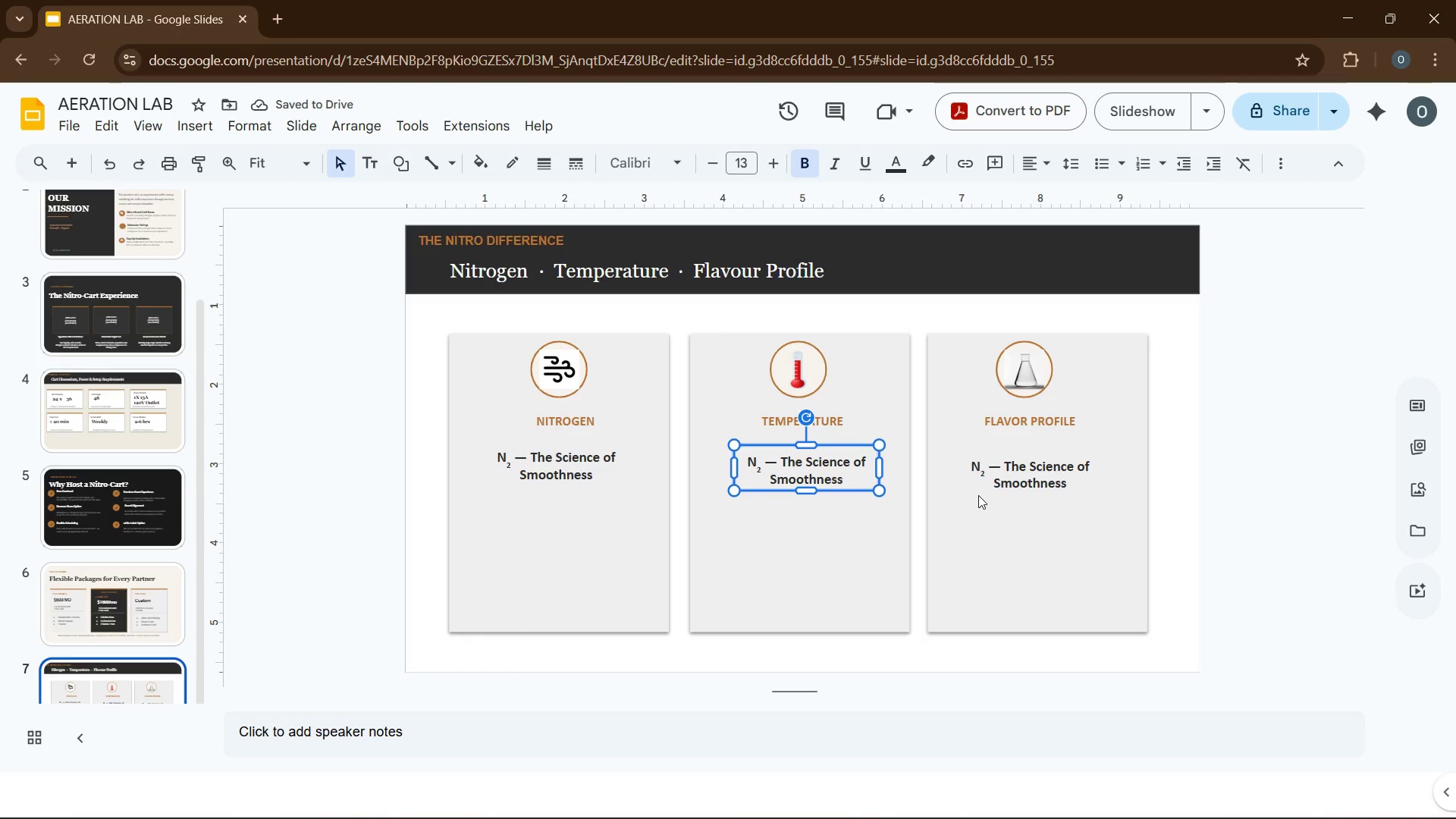 
hold_key(key=ControlLeft, duration=2.12)
left_click([605, 473])
 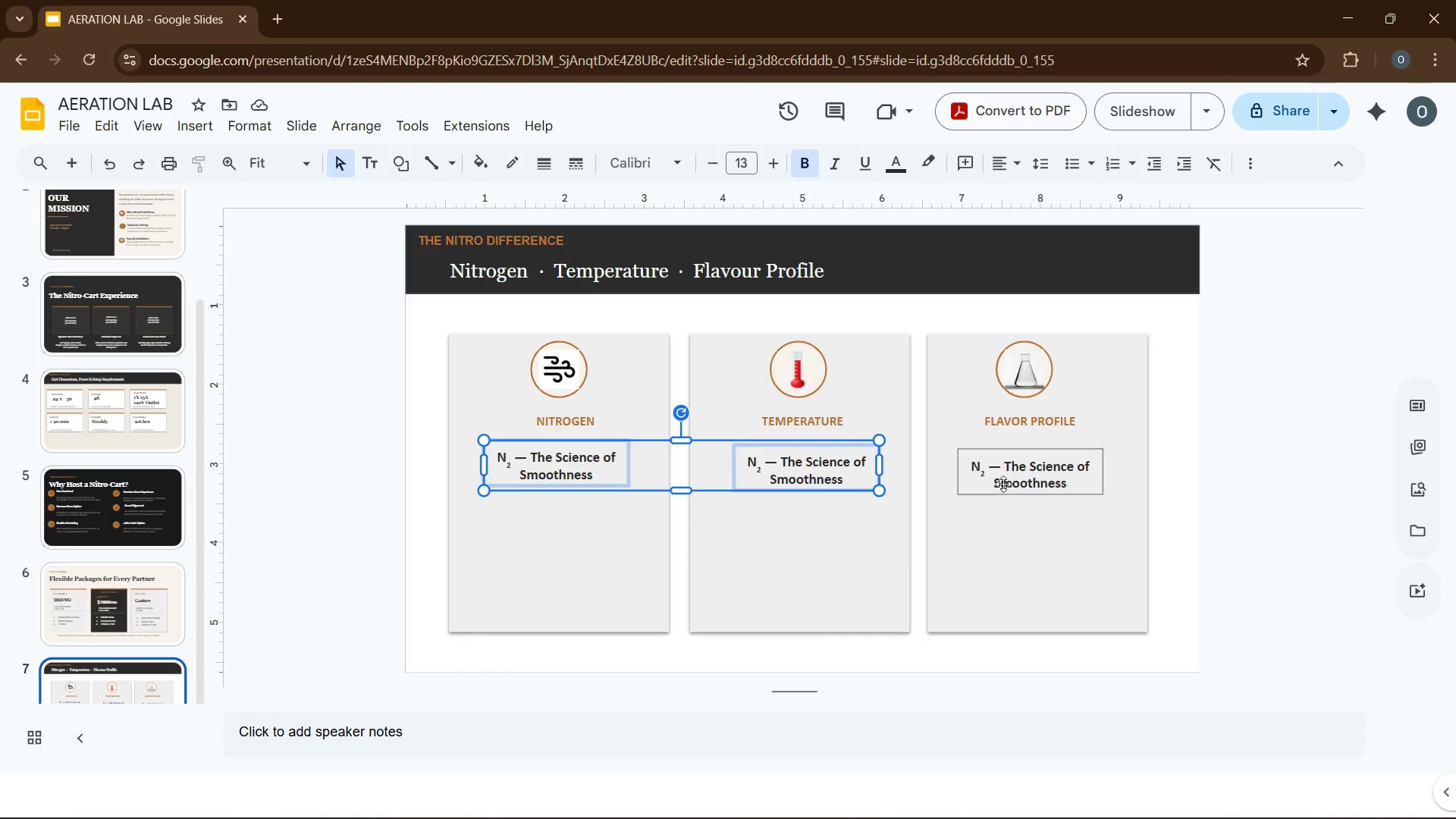 
left_click([1001, 481])
 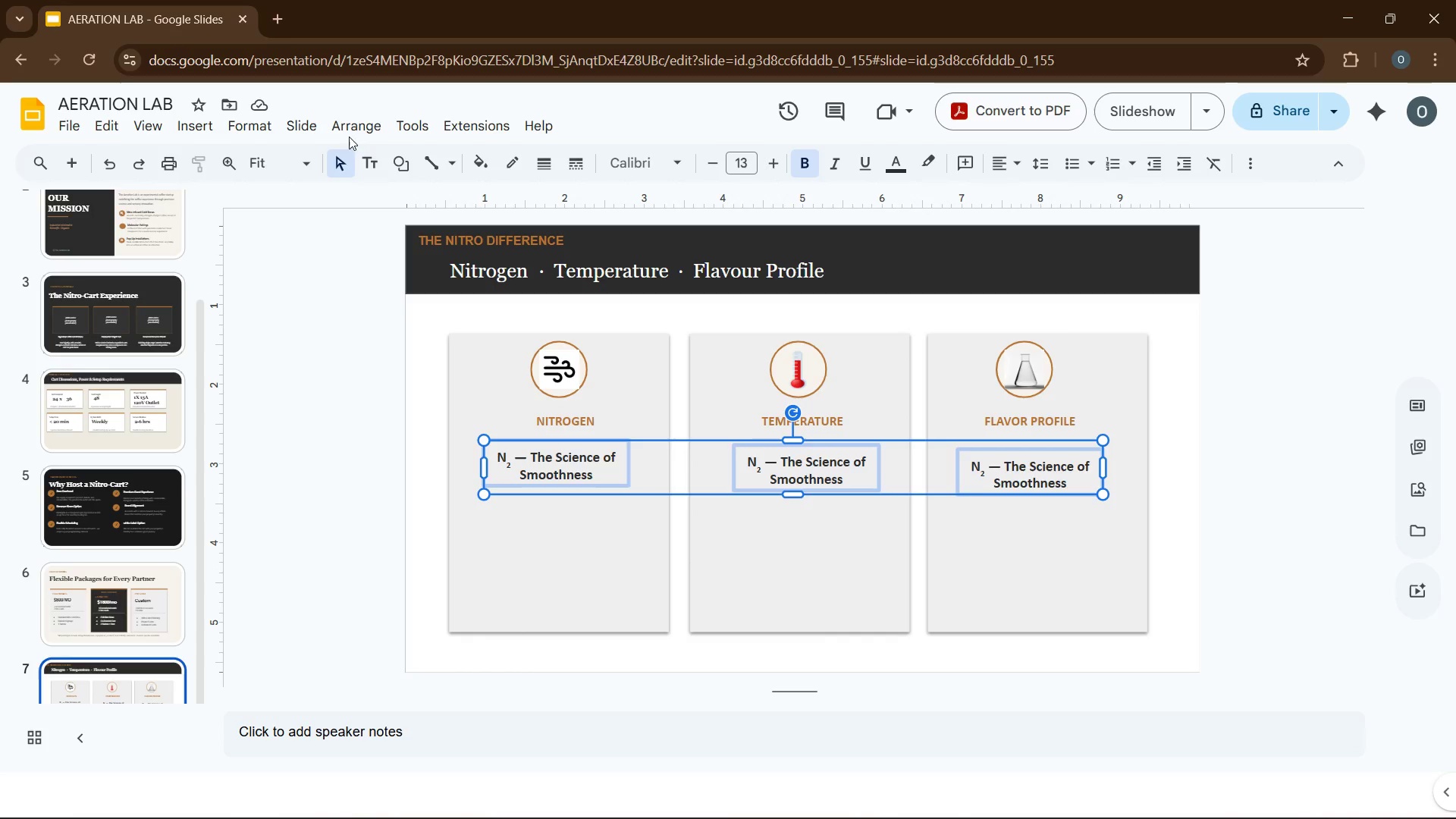 
left_click([337, 131])
 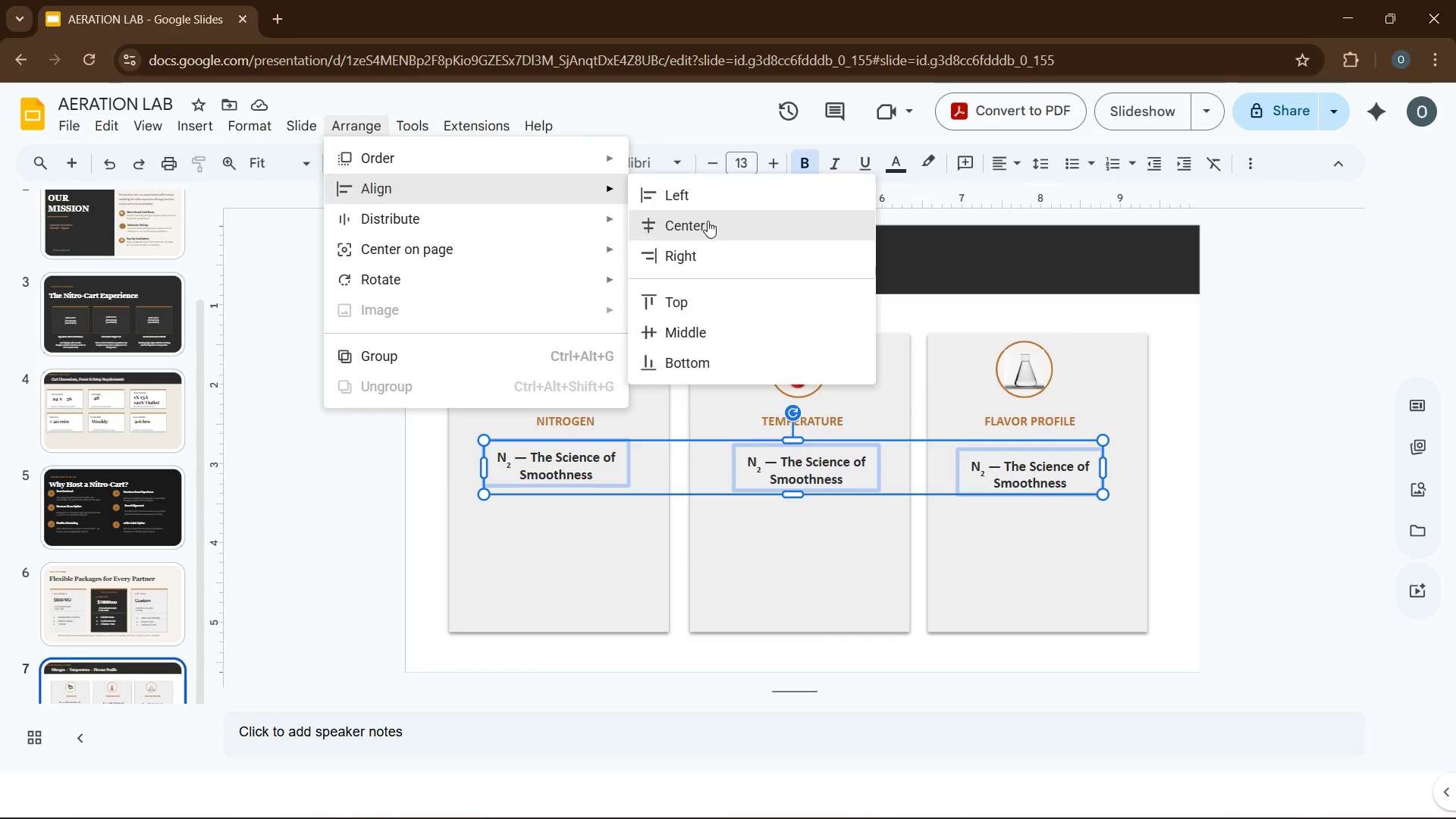 
left_click([701, 291])
 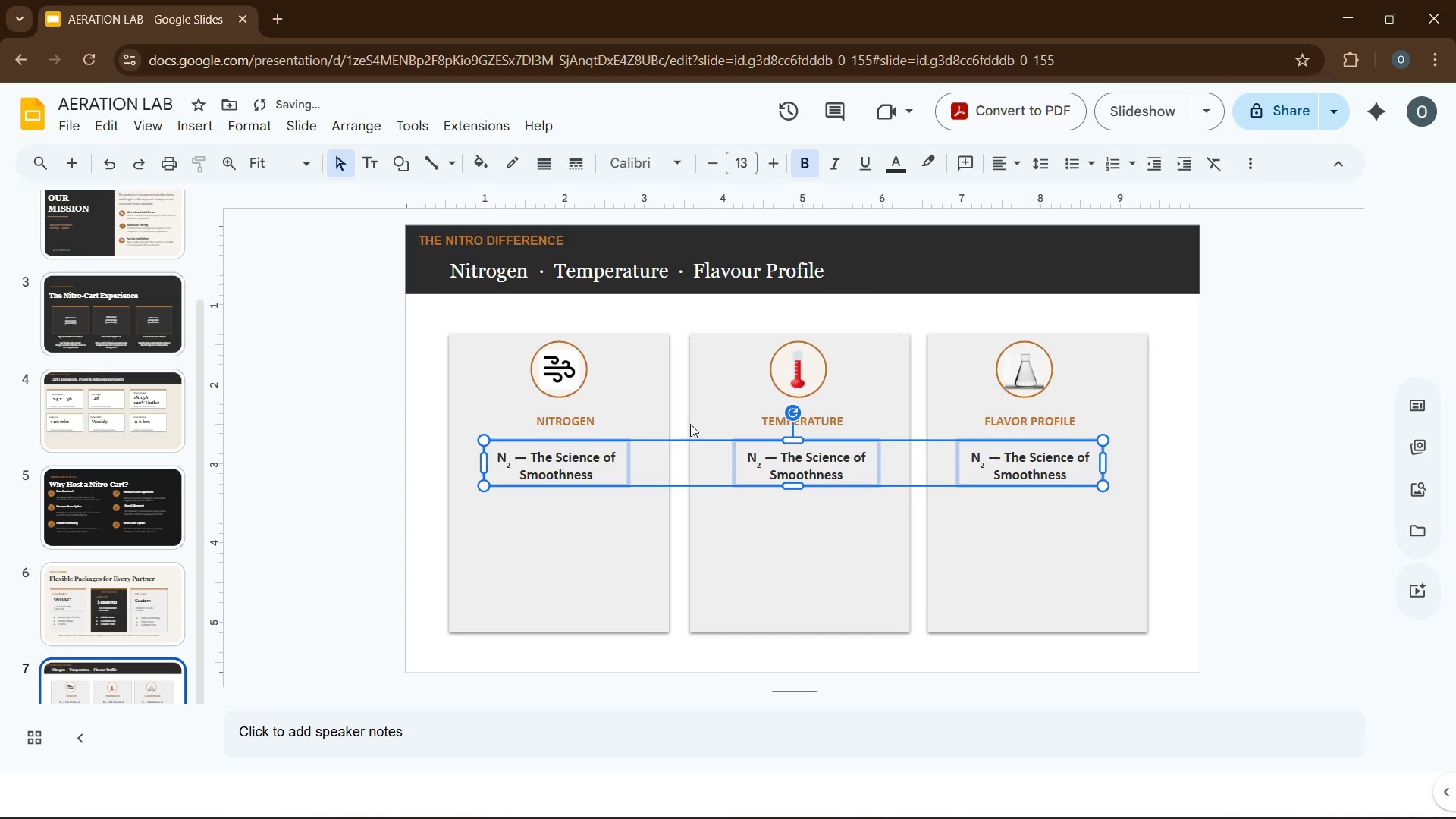 
left_click([730, 503])
 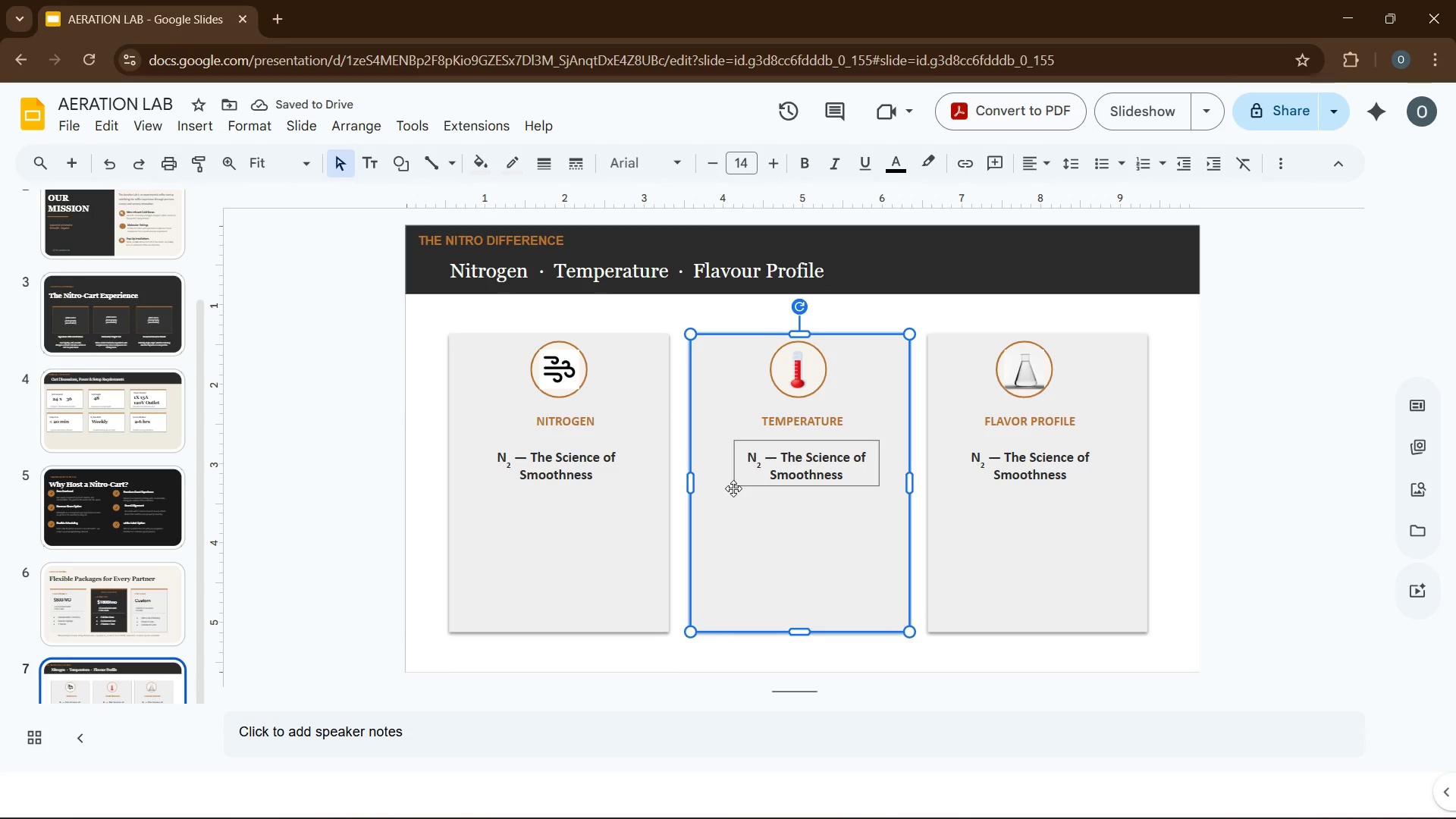 
left_click([786, 473])
 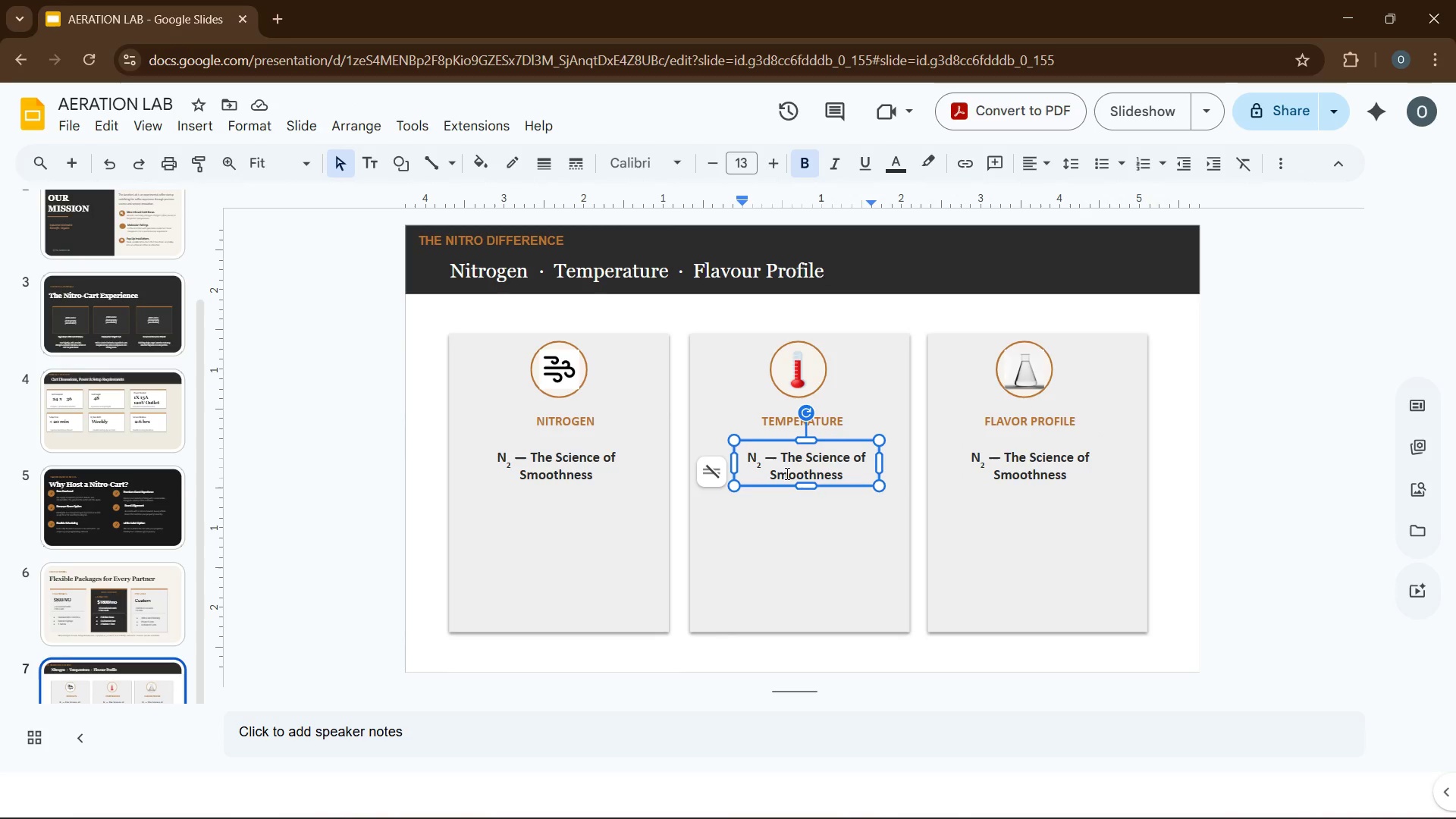 
key(Control+A)
 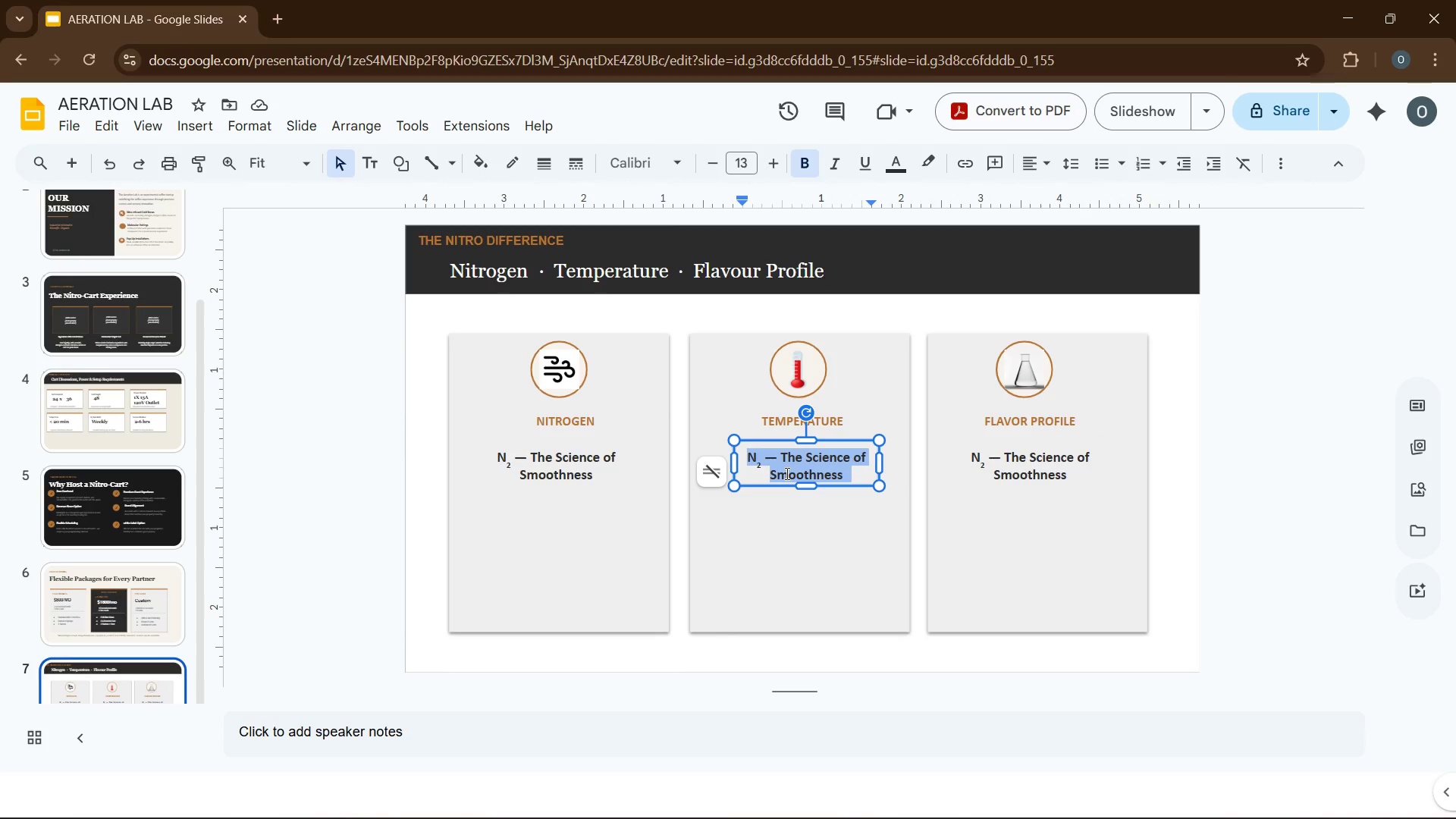 
type(Precision Cold Service)
 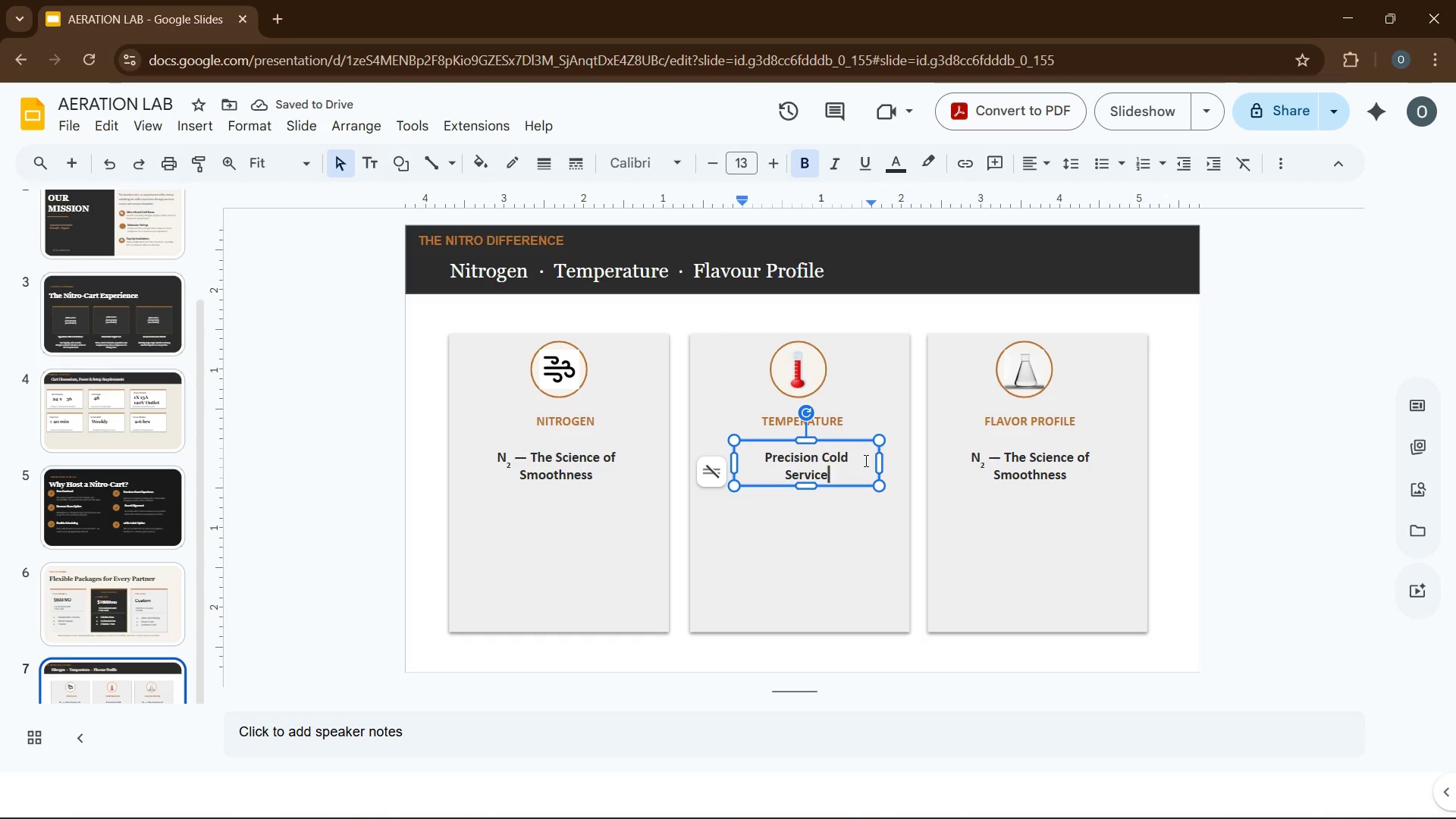 
left_click([989, 475])
 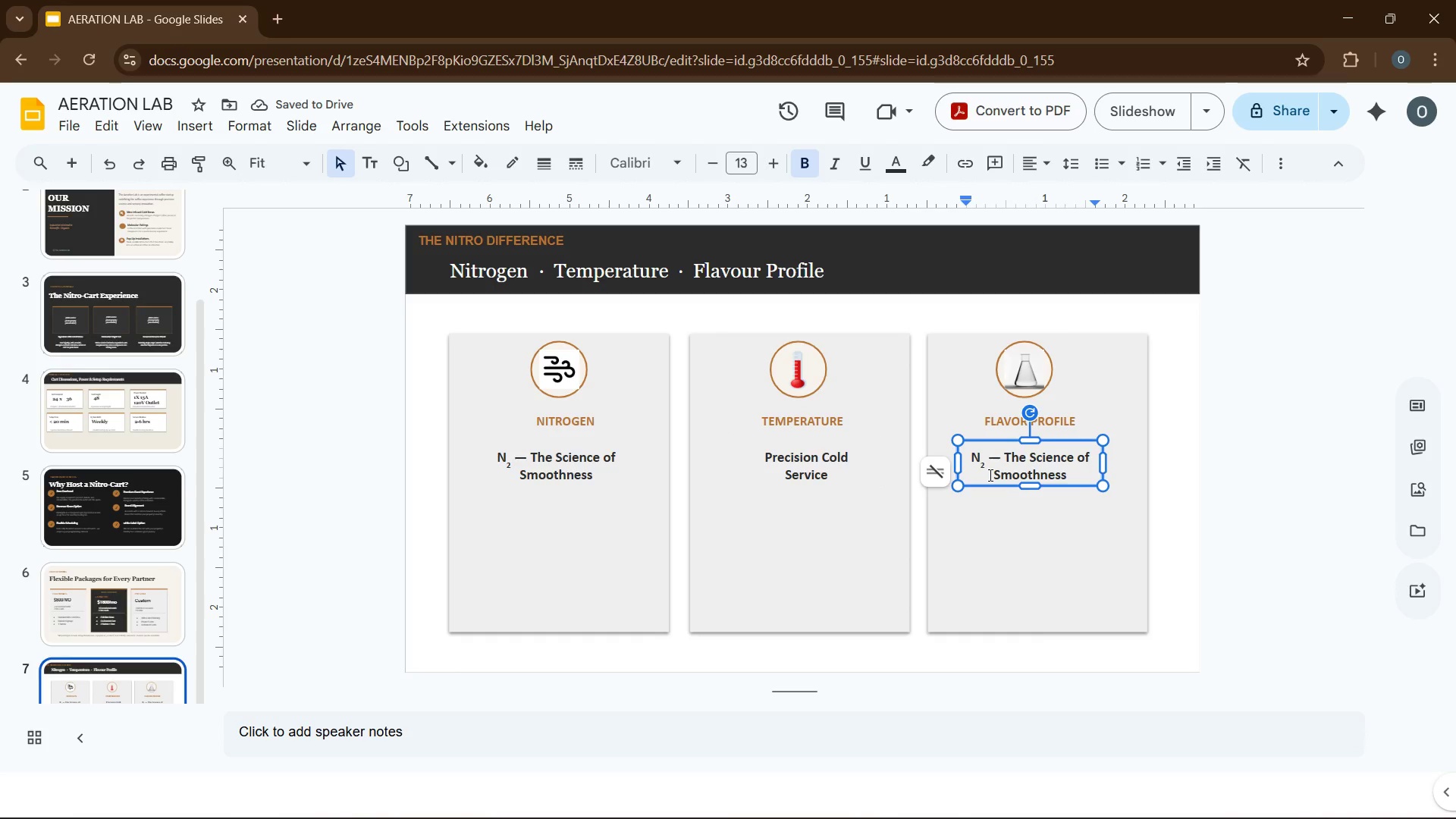 
key(Control+A)
 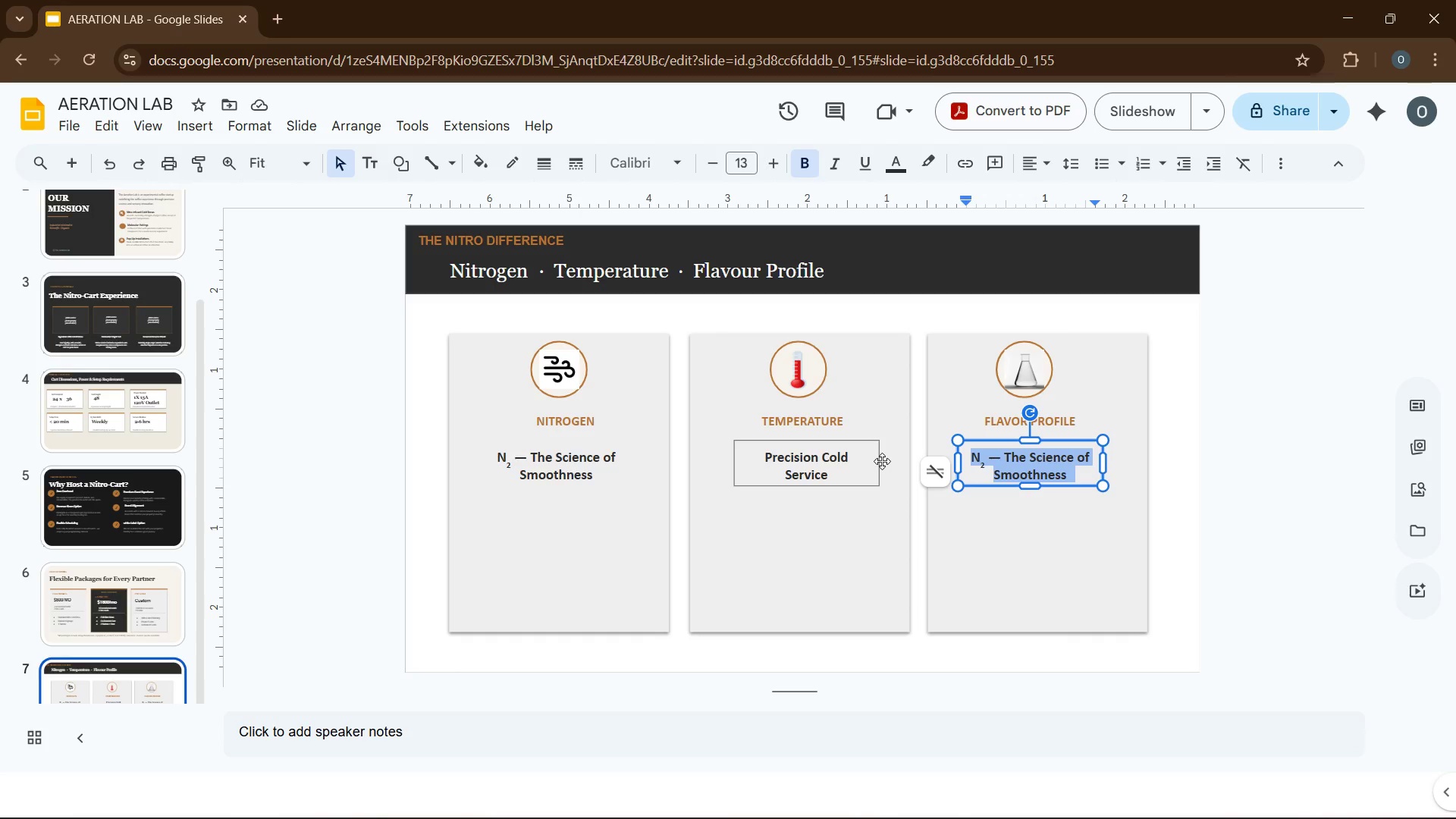 
type(Molecular Pairing Intelligence)
 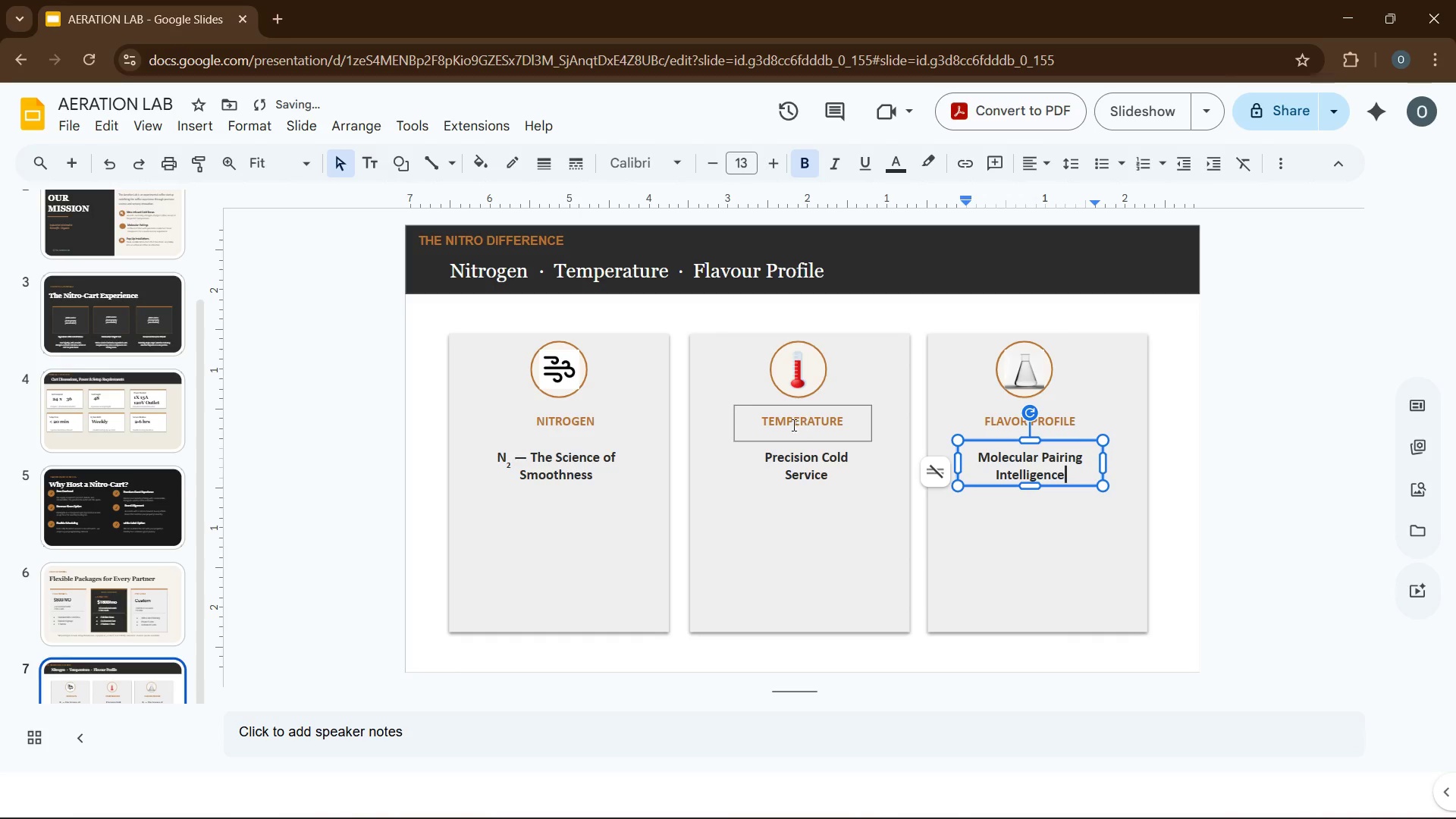 
left_click([810, 468])
 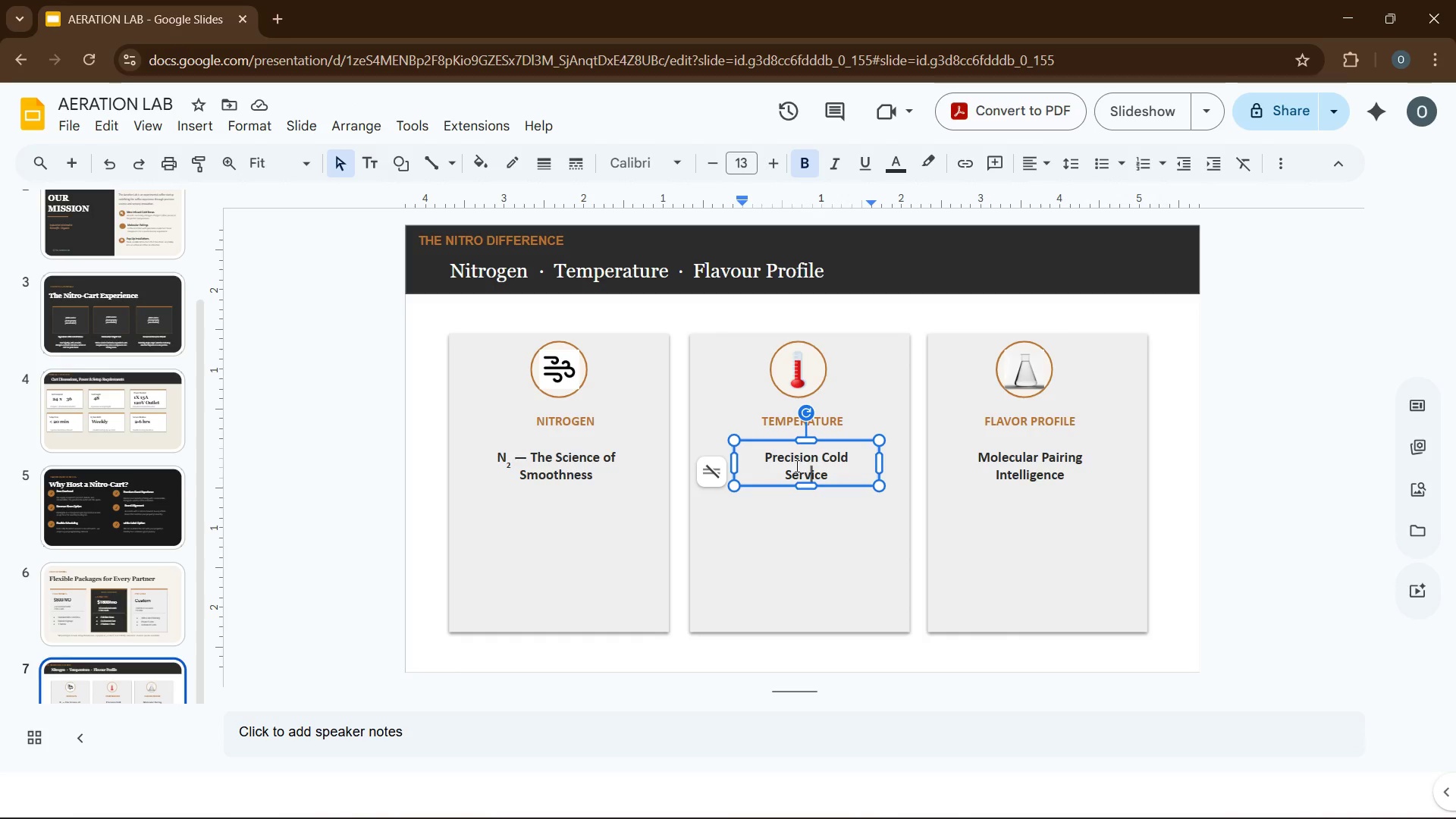 
wait(5.33)
 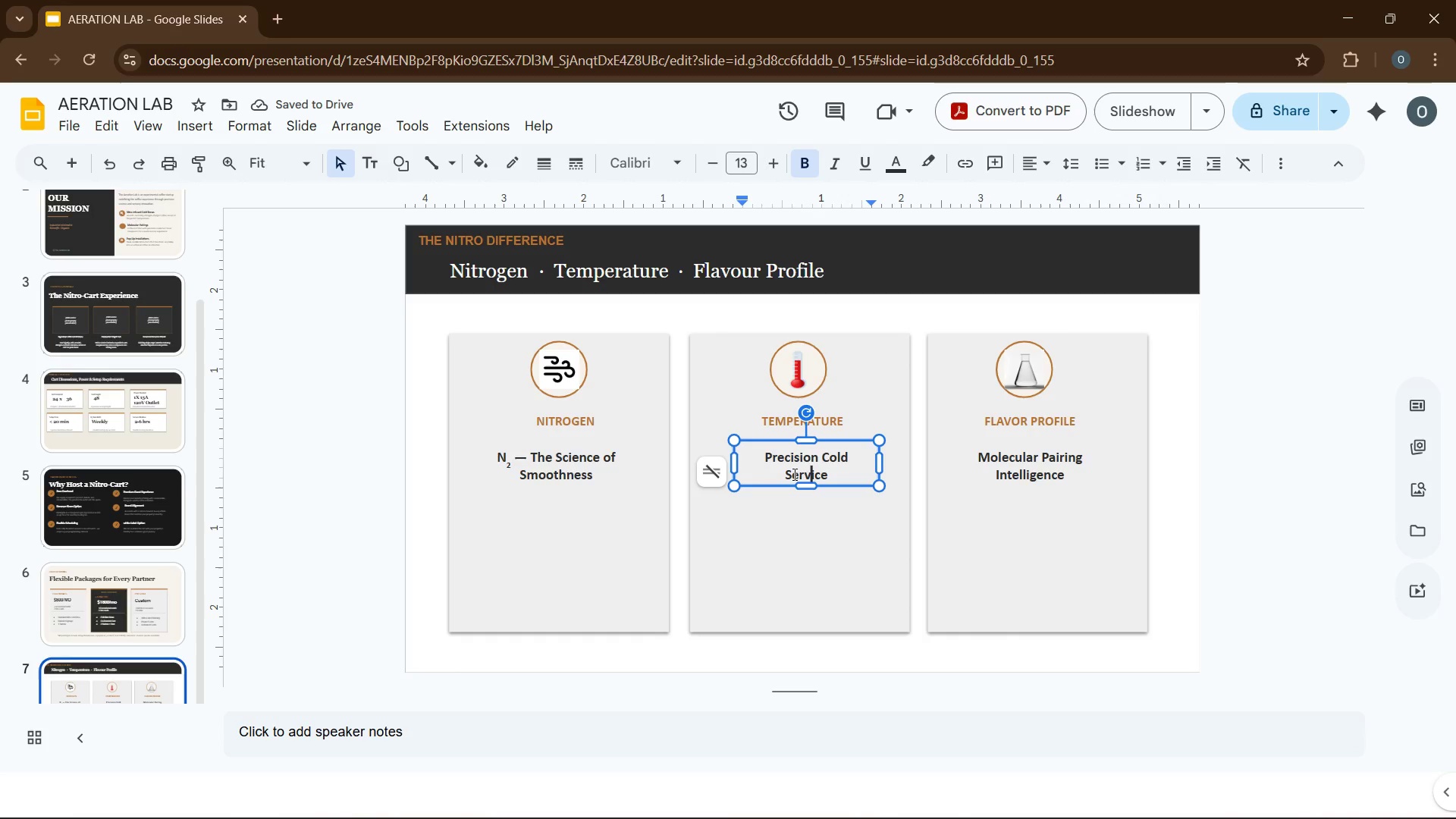 
left_click([566, 491])
 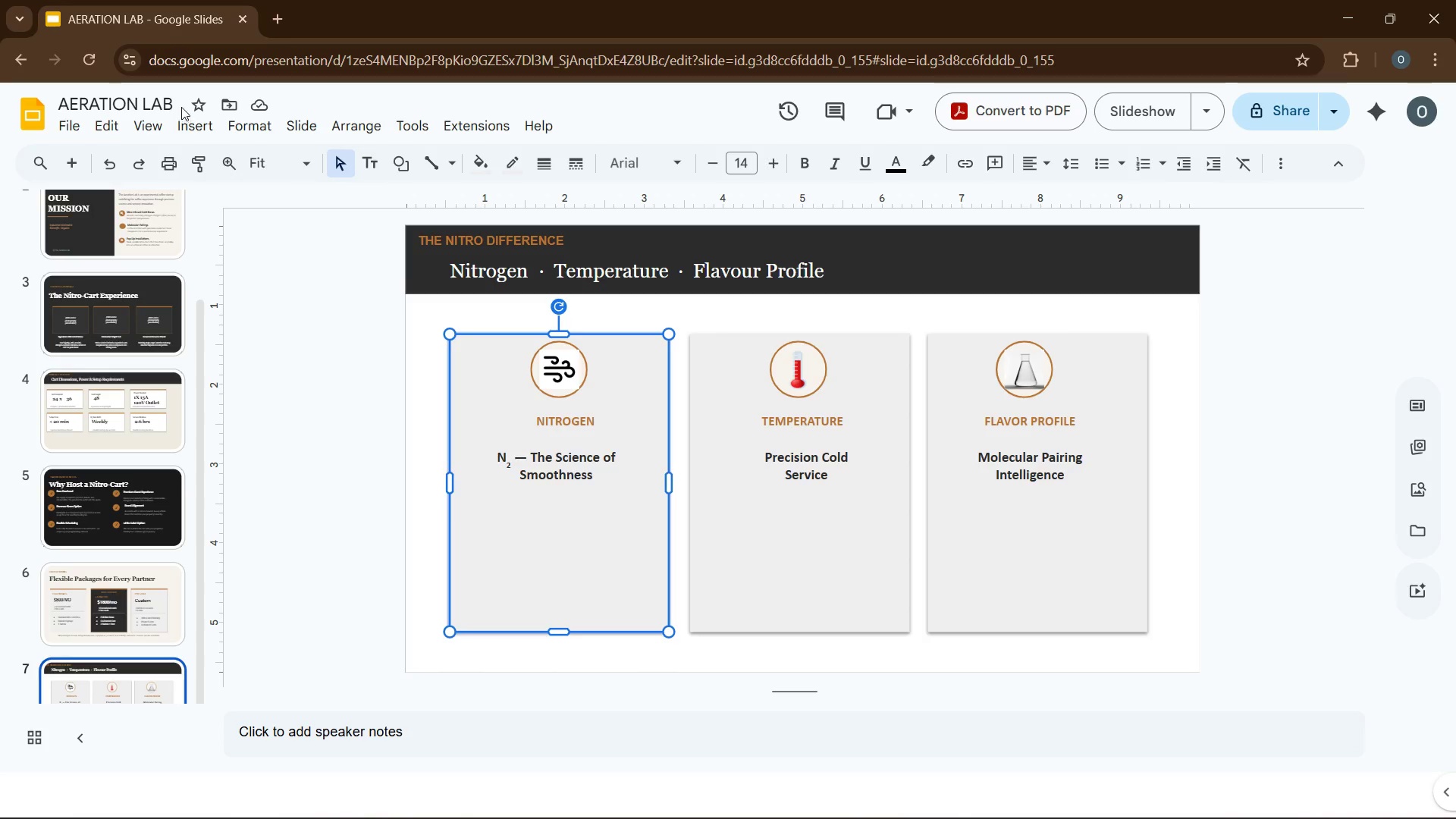 
left_click([187, 130])
 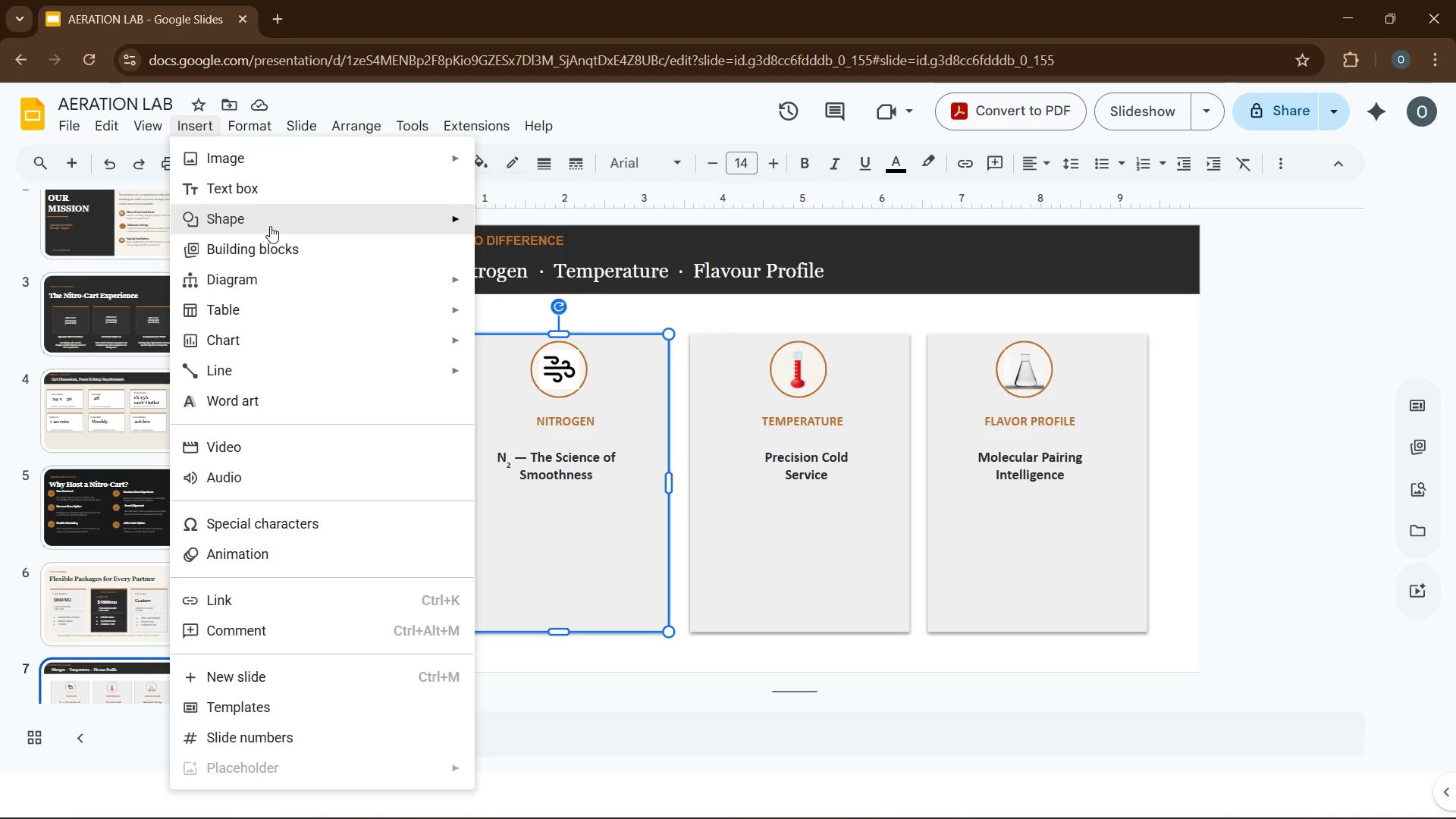 
left_click([270, 224])
 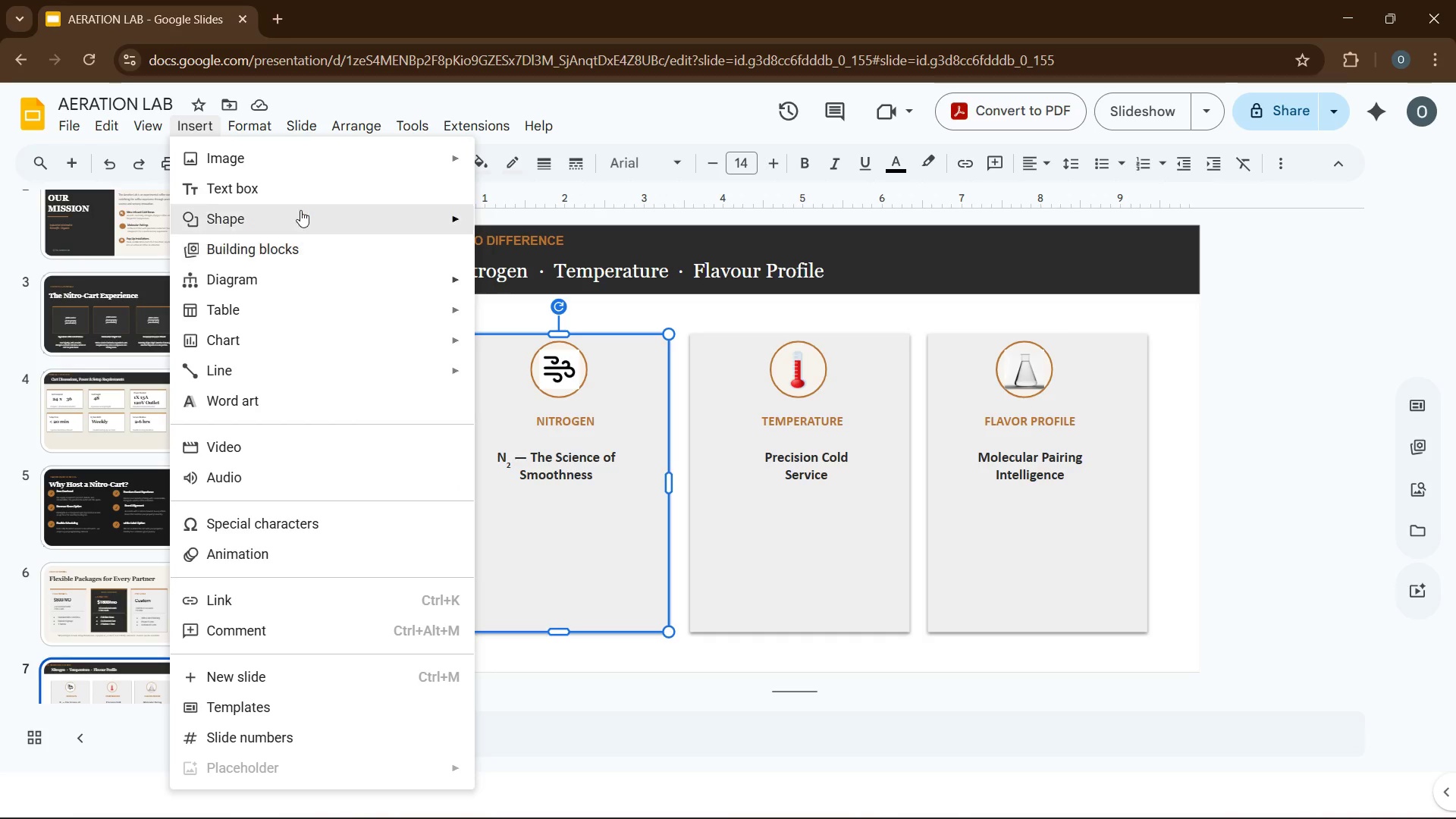 
left_click([283, 194])
 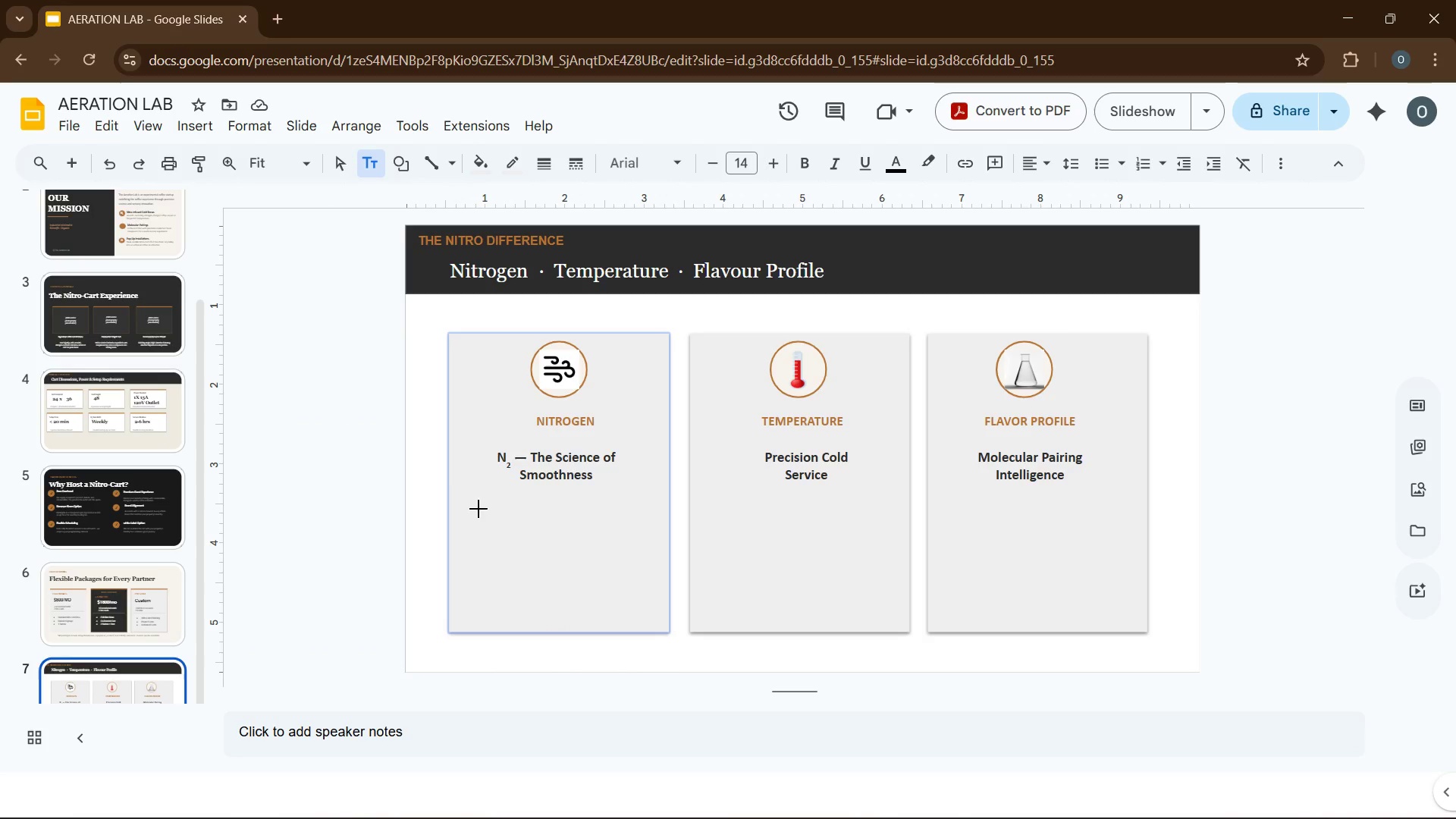 
left_click_drag(start_coordinate=[463, 497], to_coordinate=[657, 607])
 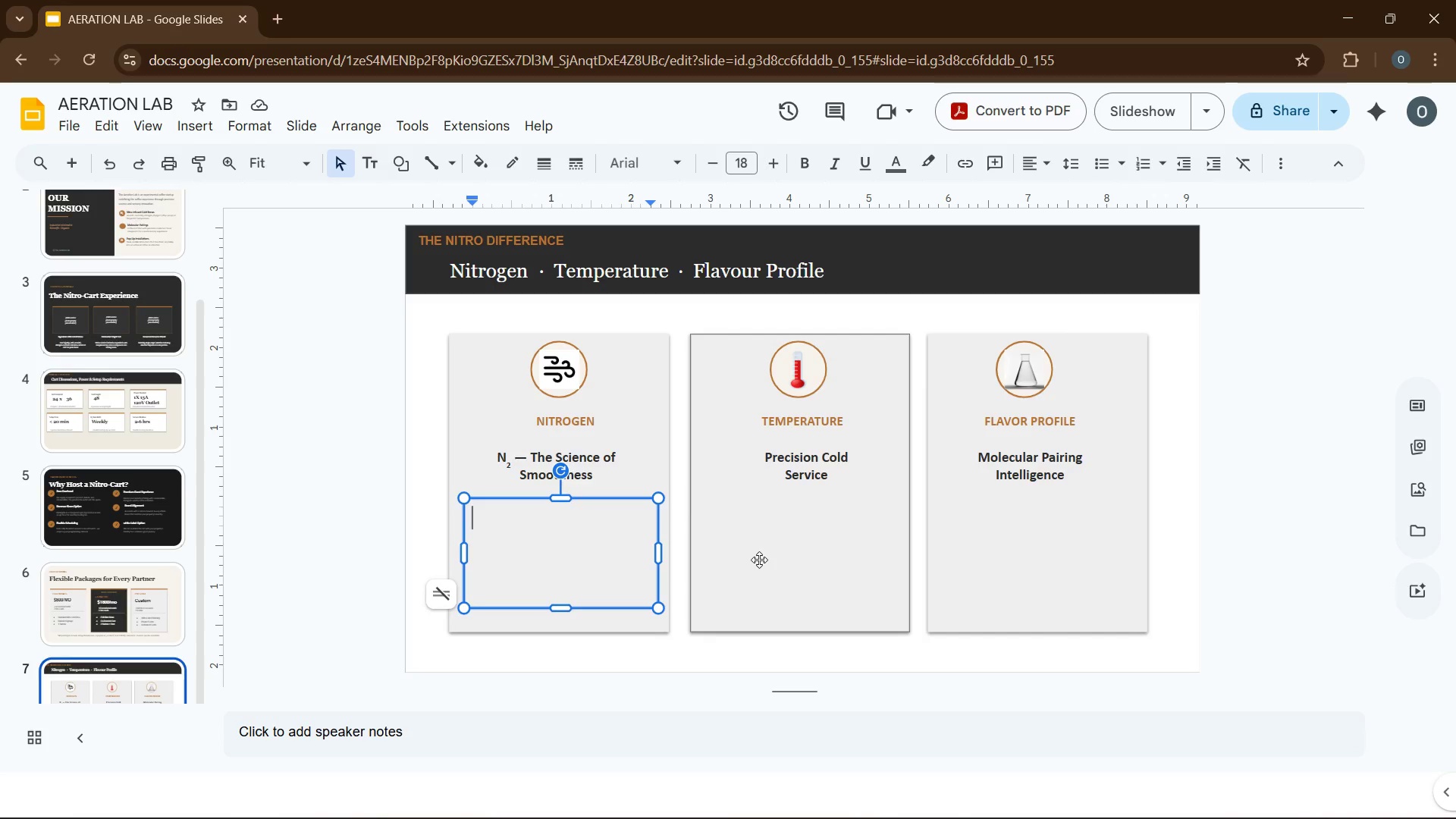 
wait(23.31)
 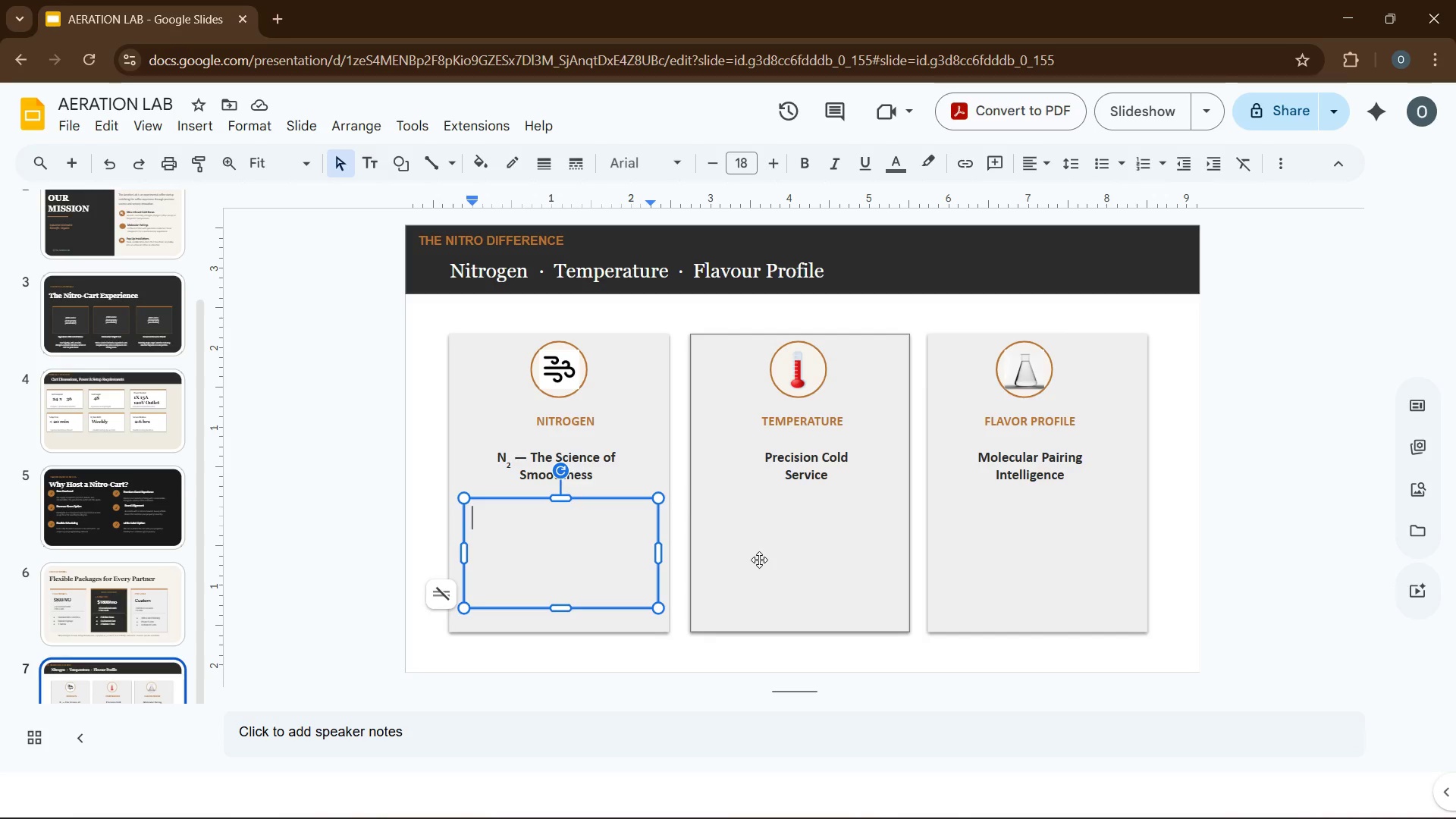 
type(nitrogen gas creates micro-bubbles that sur)
key(Backspace)
type(ppress bitterness)
 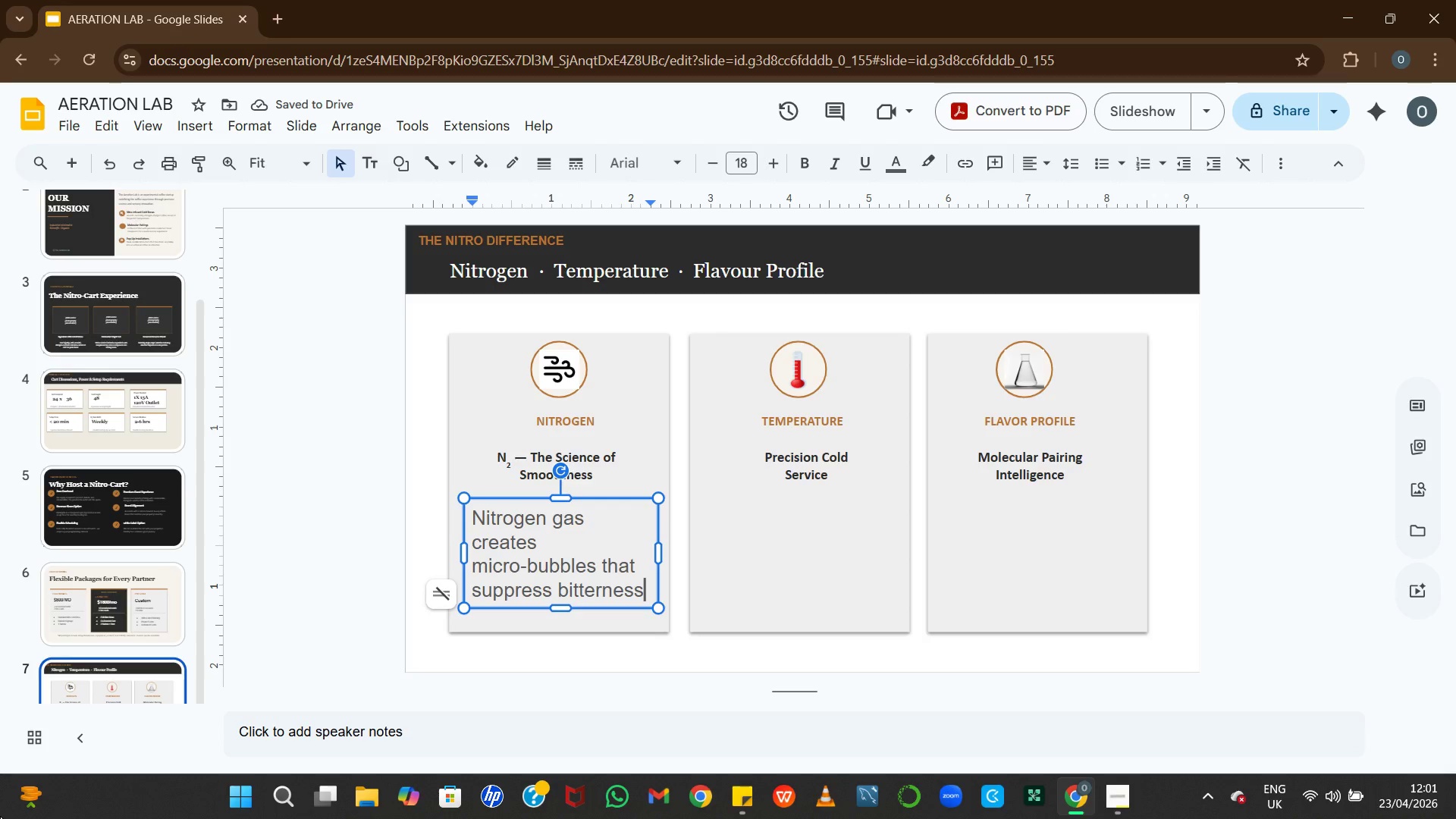 
wait(5.39)
 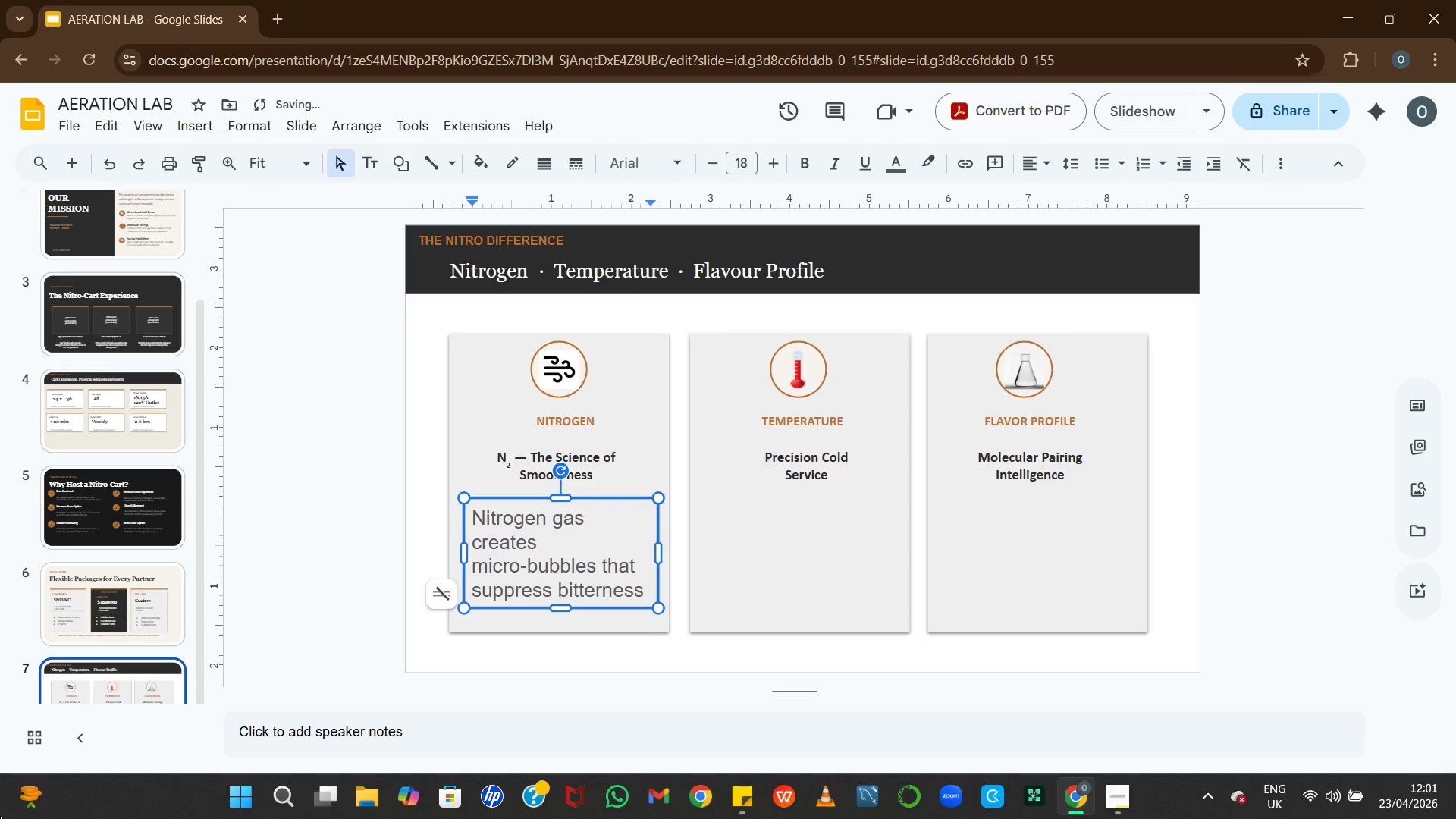 
type( and acidity, producing an ultra-creamy mouthful without dairy or sugar)
 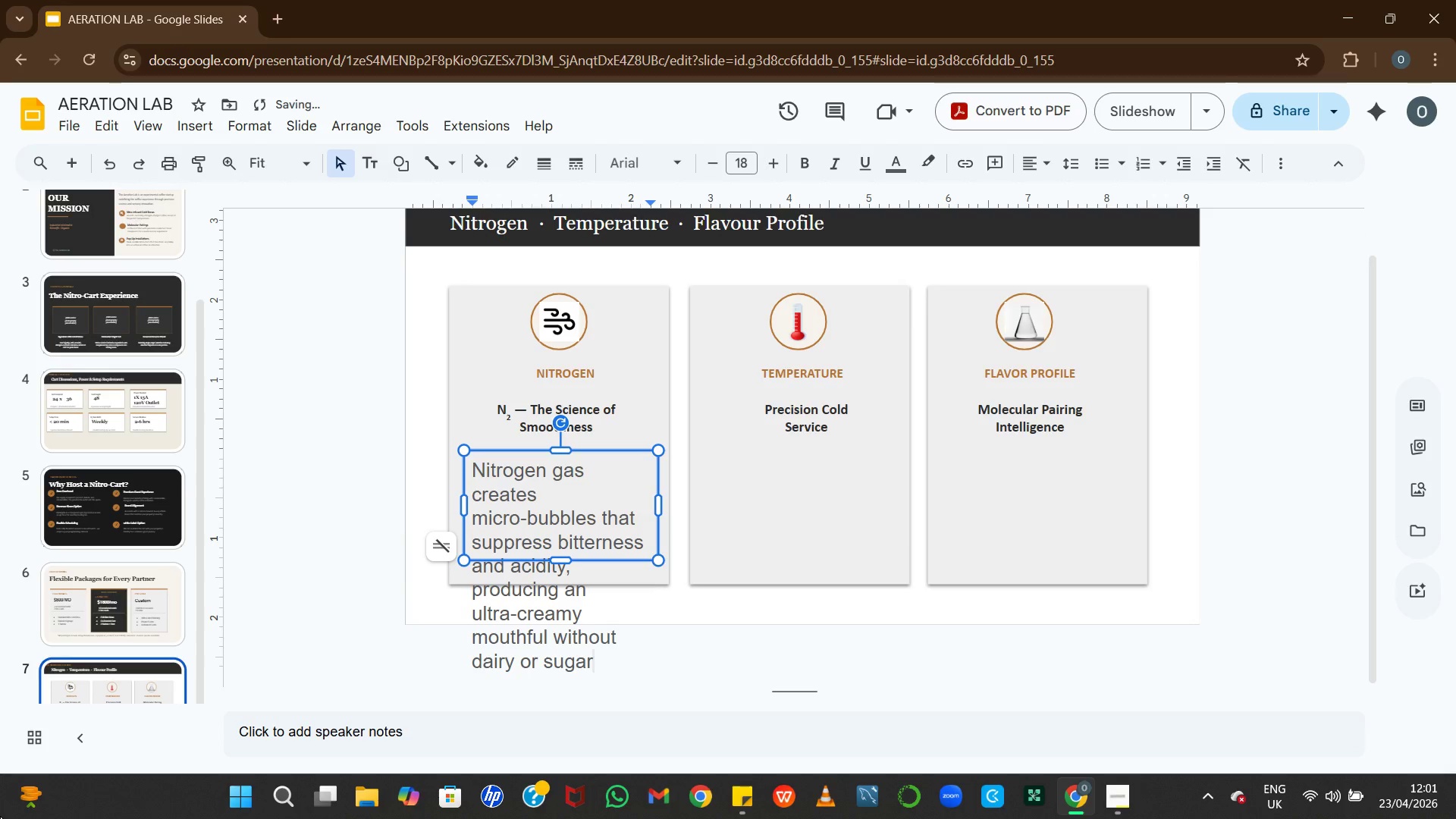 
type(. our proprietary blend ratios are dialed per batch.)
 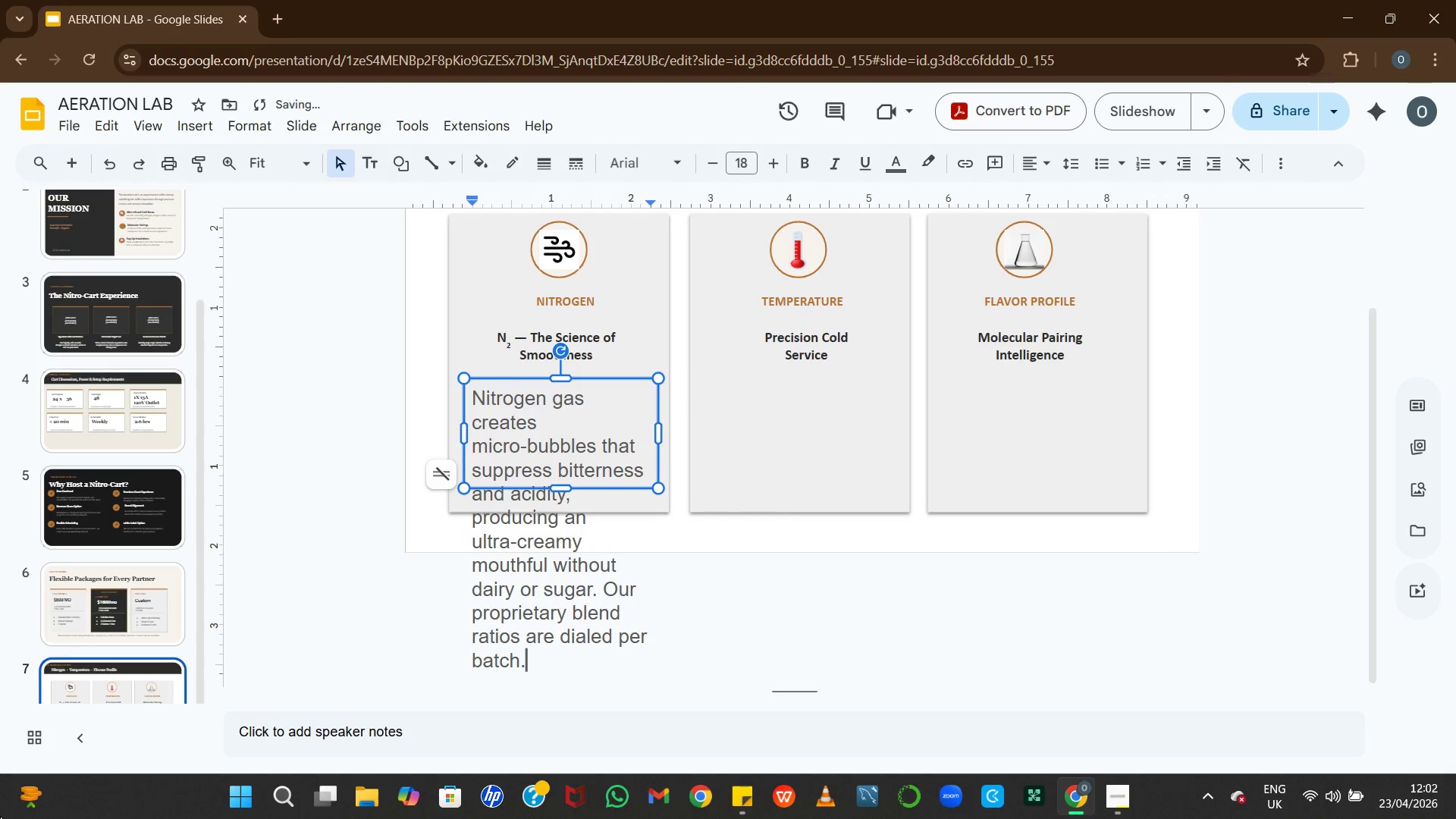 
key(Control+A)
 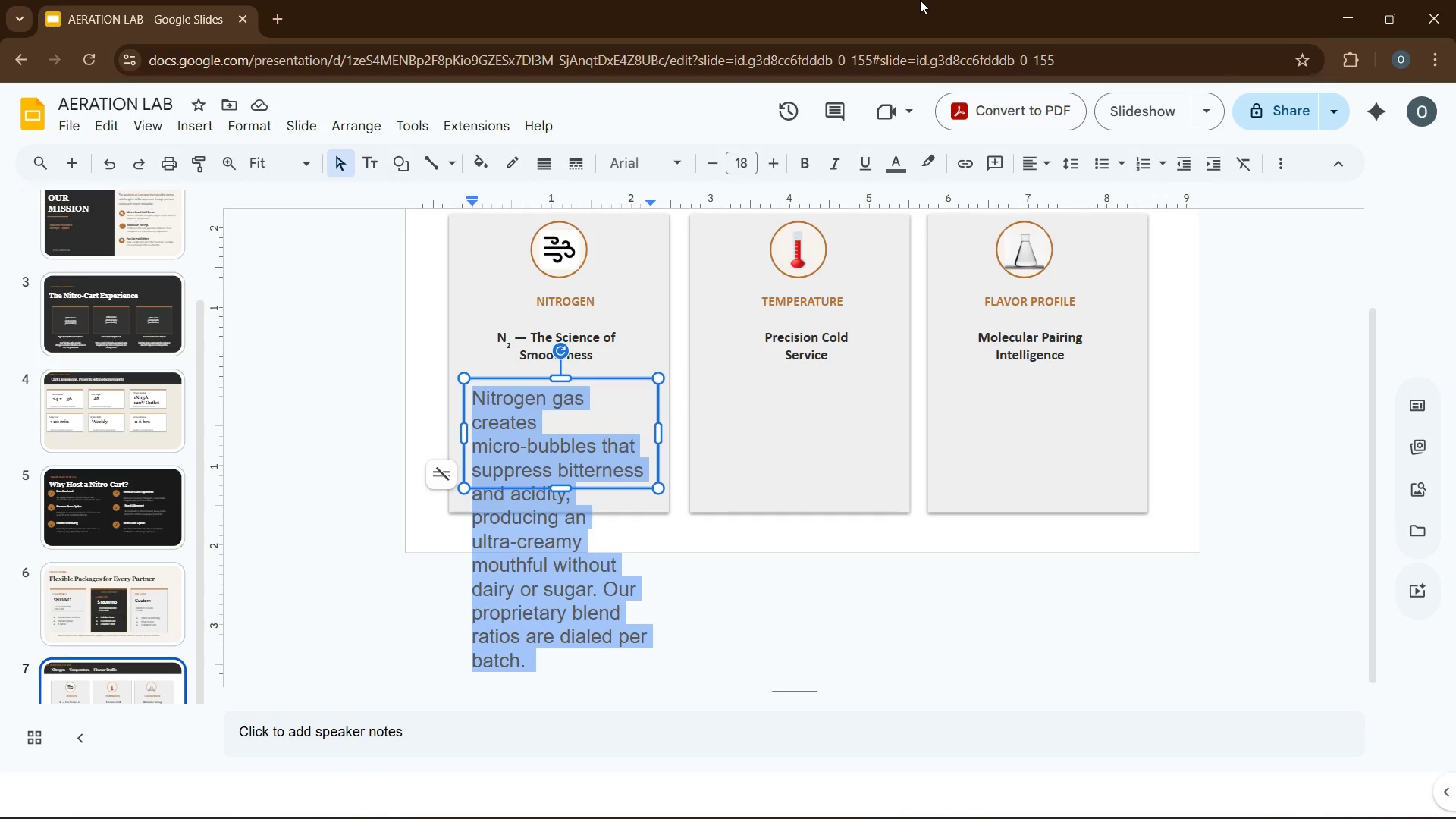 
wait(10.55)
 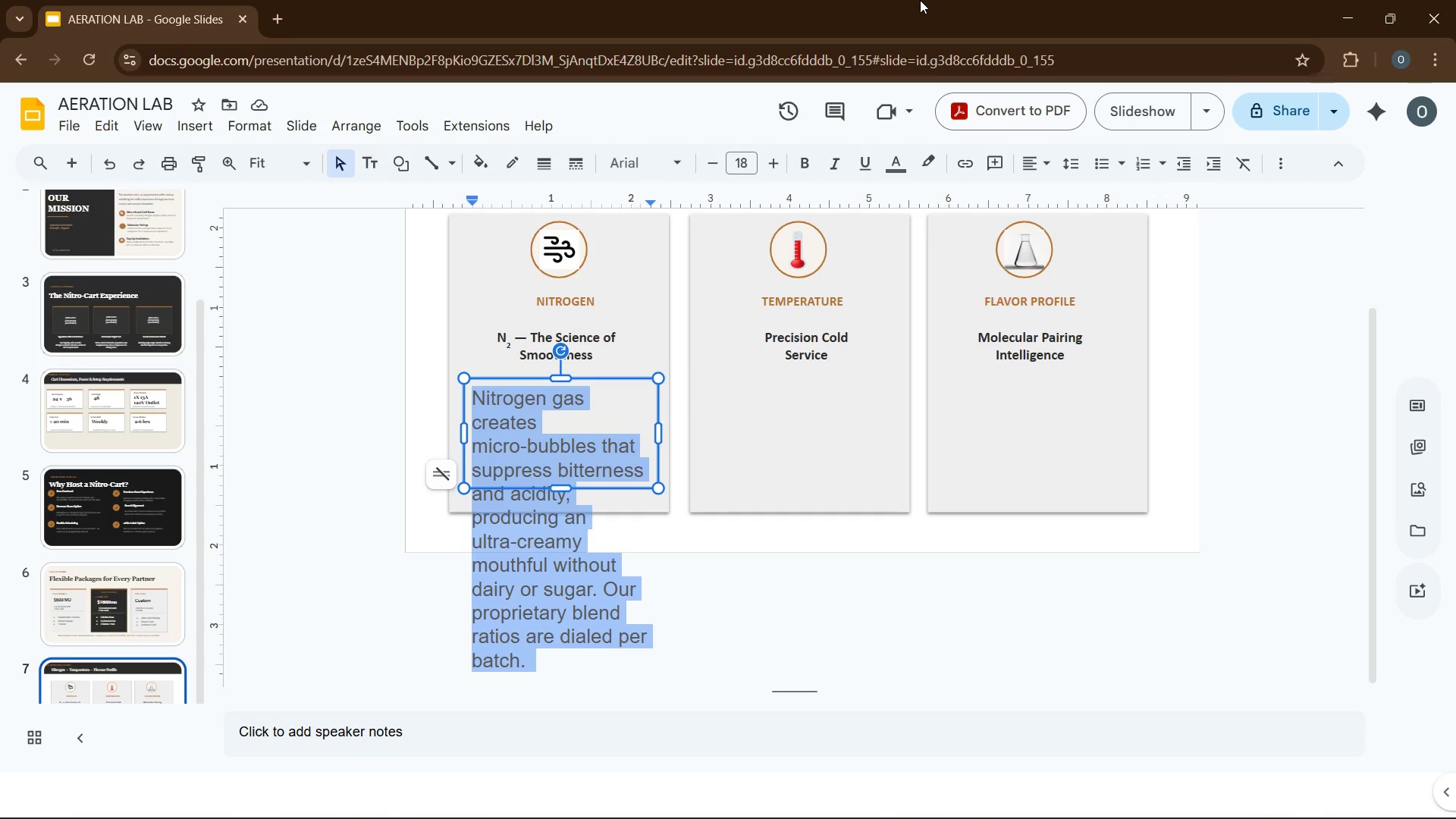 
left_click([743, 356])
 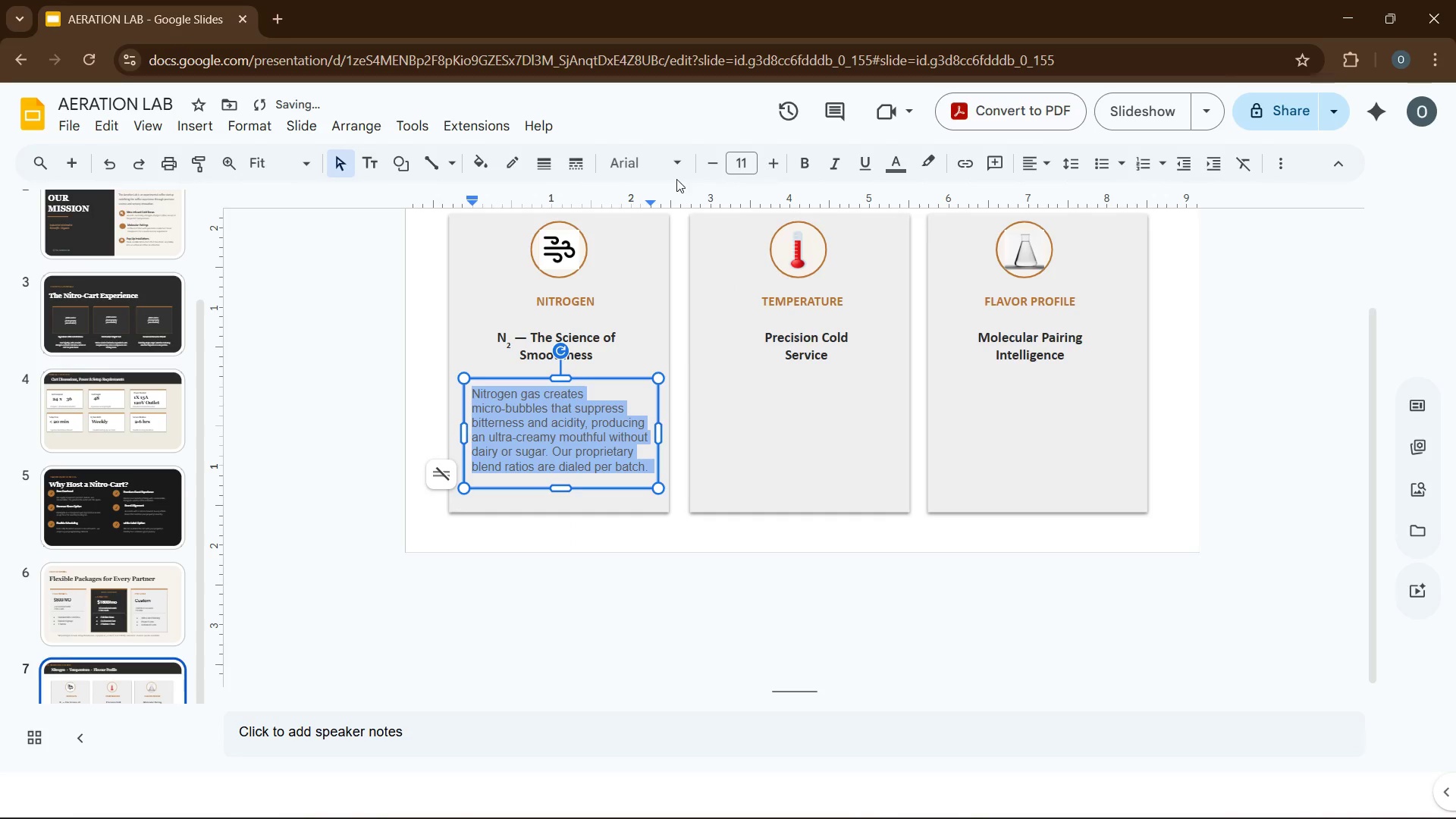 
left_click([667, 165])
 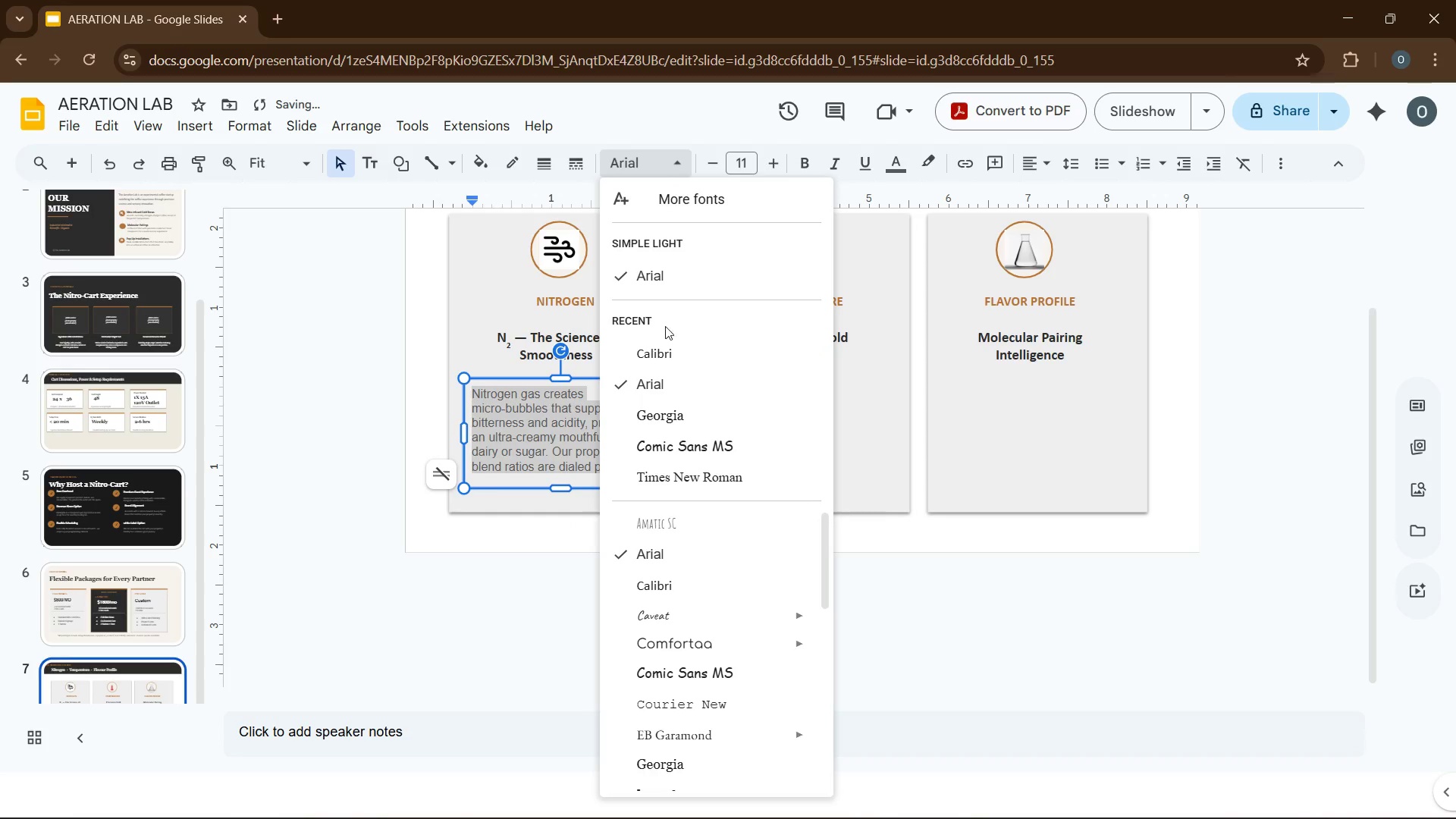 
left_click([664, 347])
 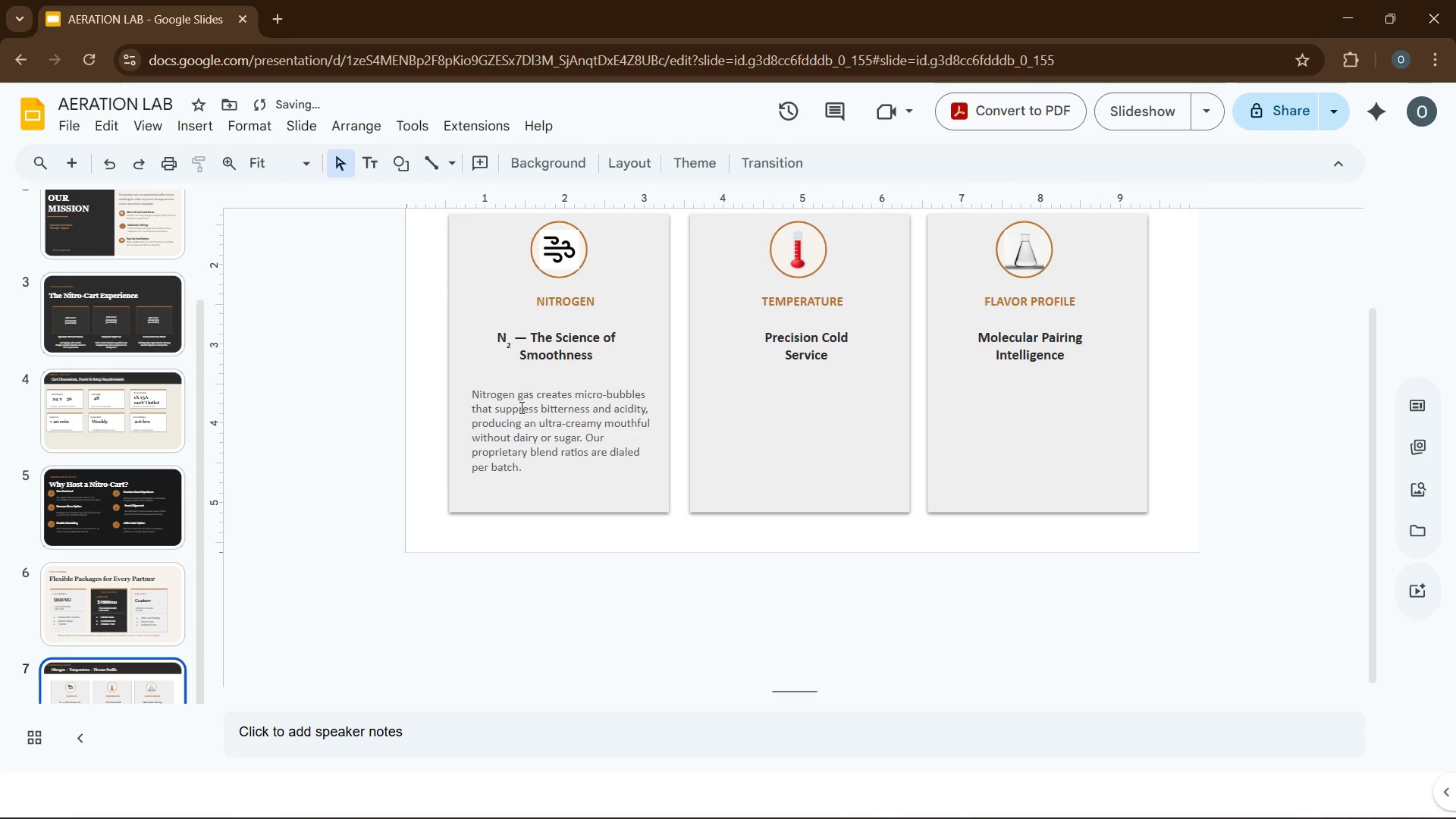 
left_click([1213, 458])
 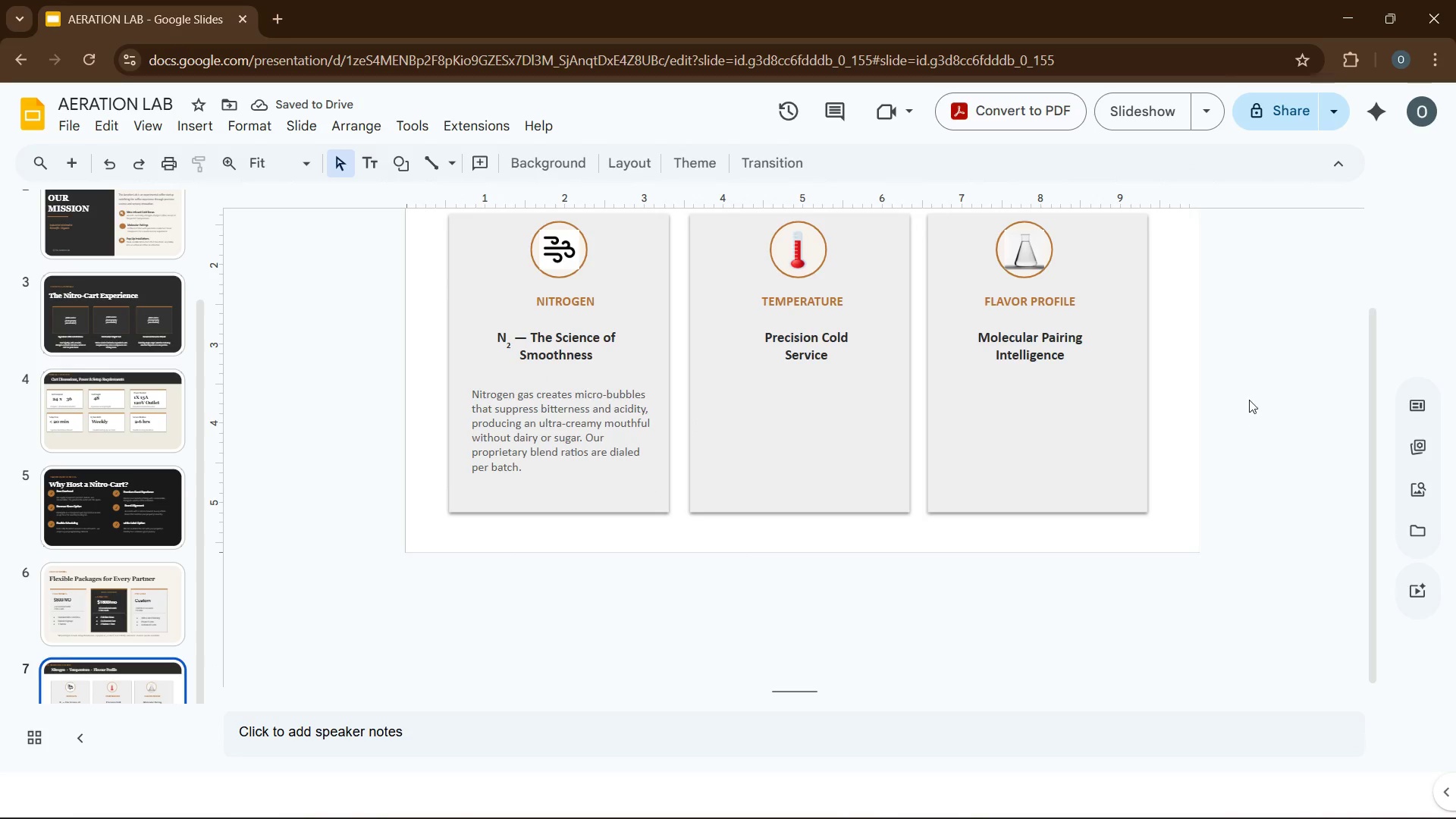 
scroll: coordinate [1248, 384], scroll_direction: up, amount: 6.0
 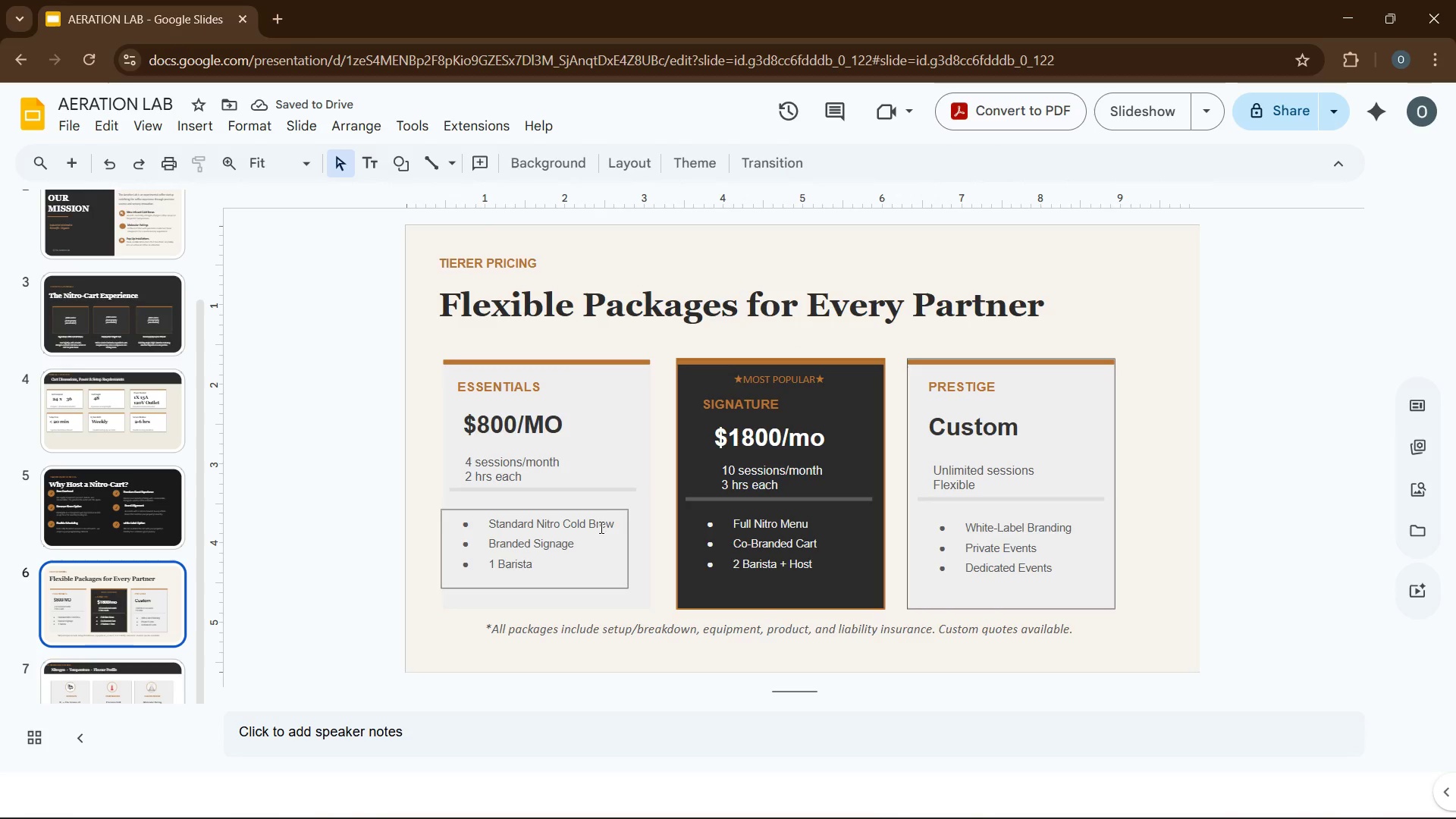 
scroll: coordinate [571, 478], scroll_direction: down, amount: 3.0
 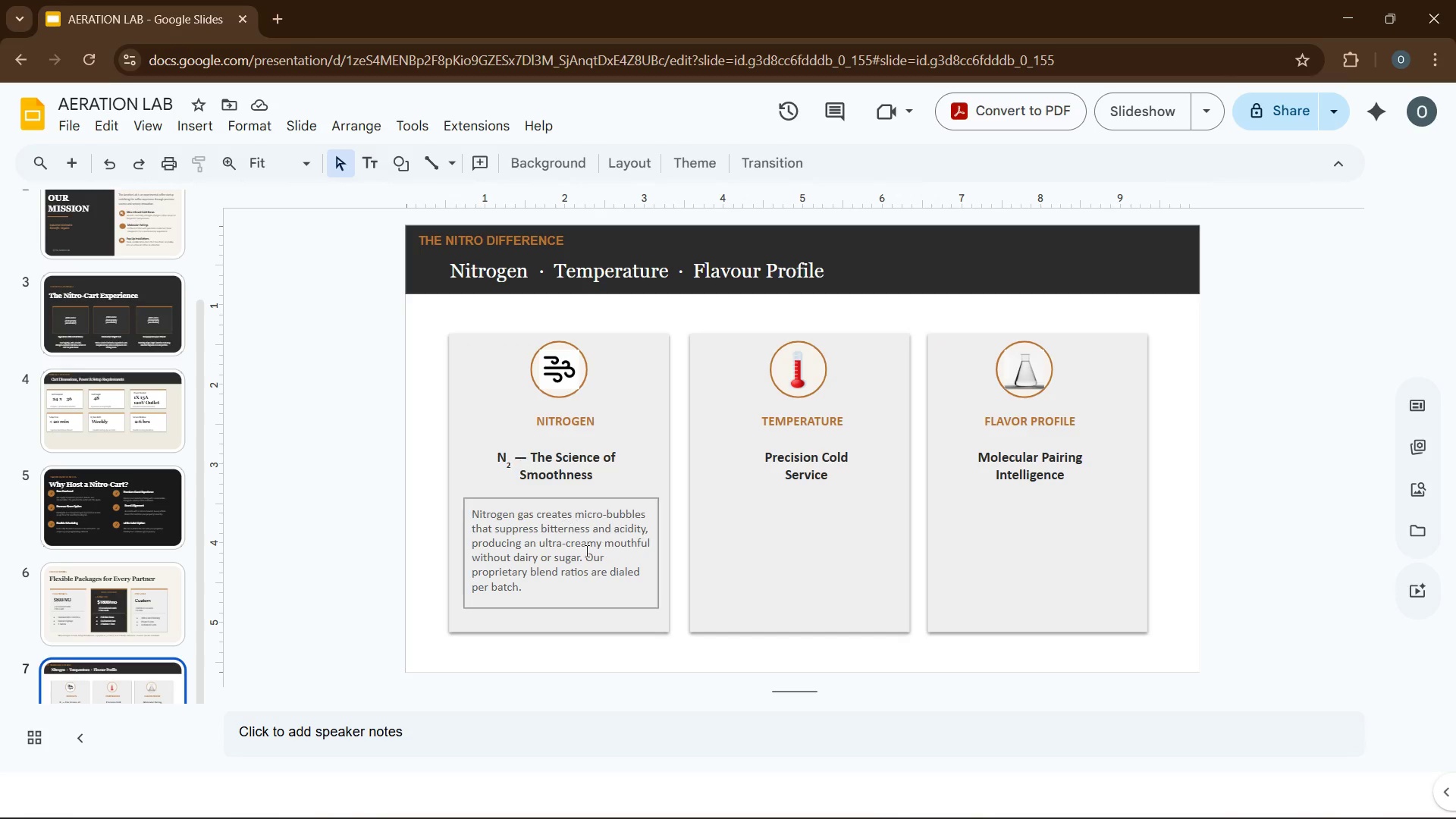 
left_click([585, 551])
 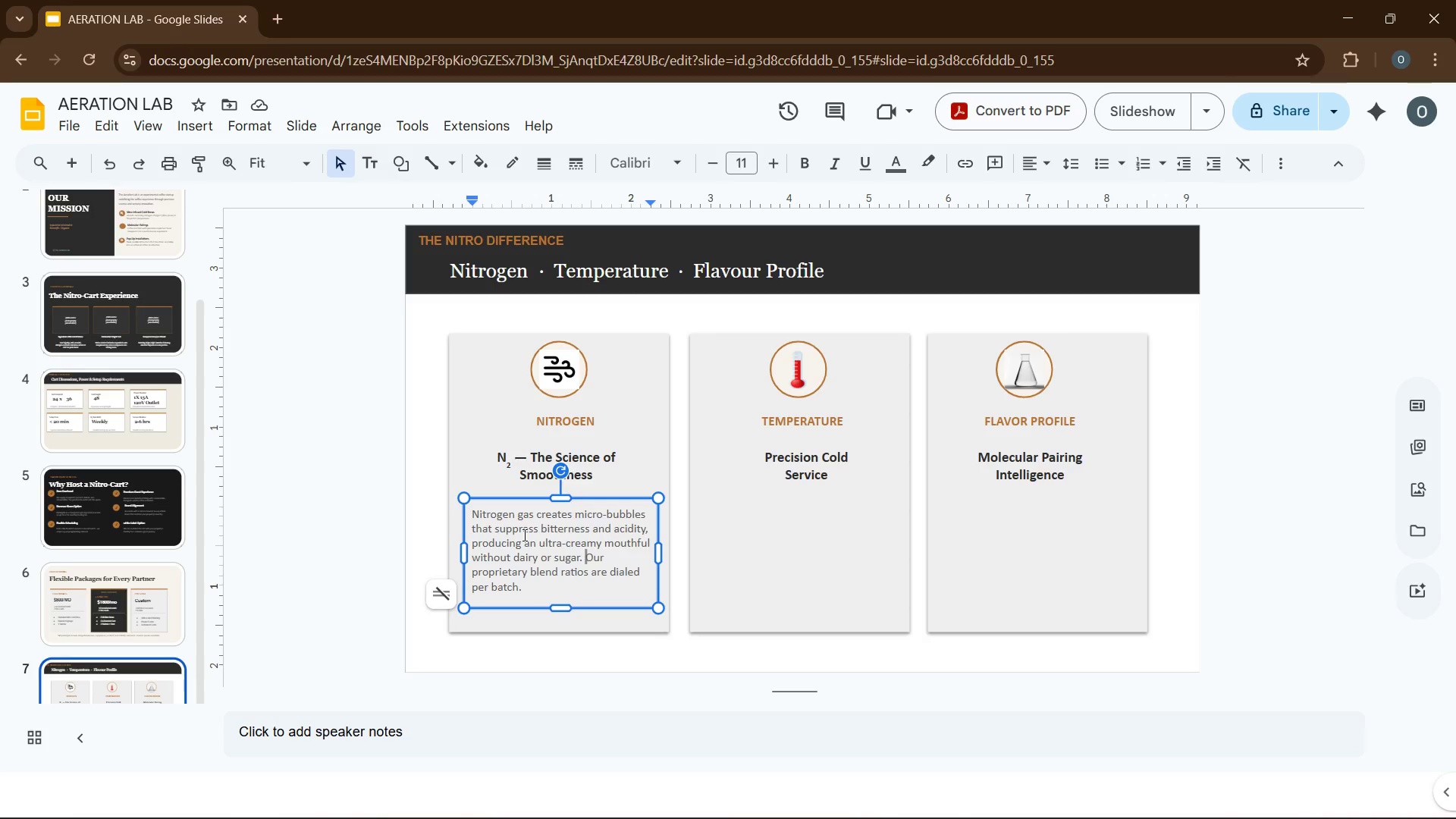 
key(Control+A)
 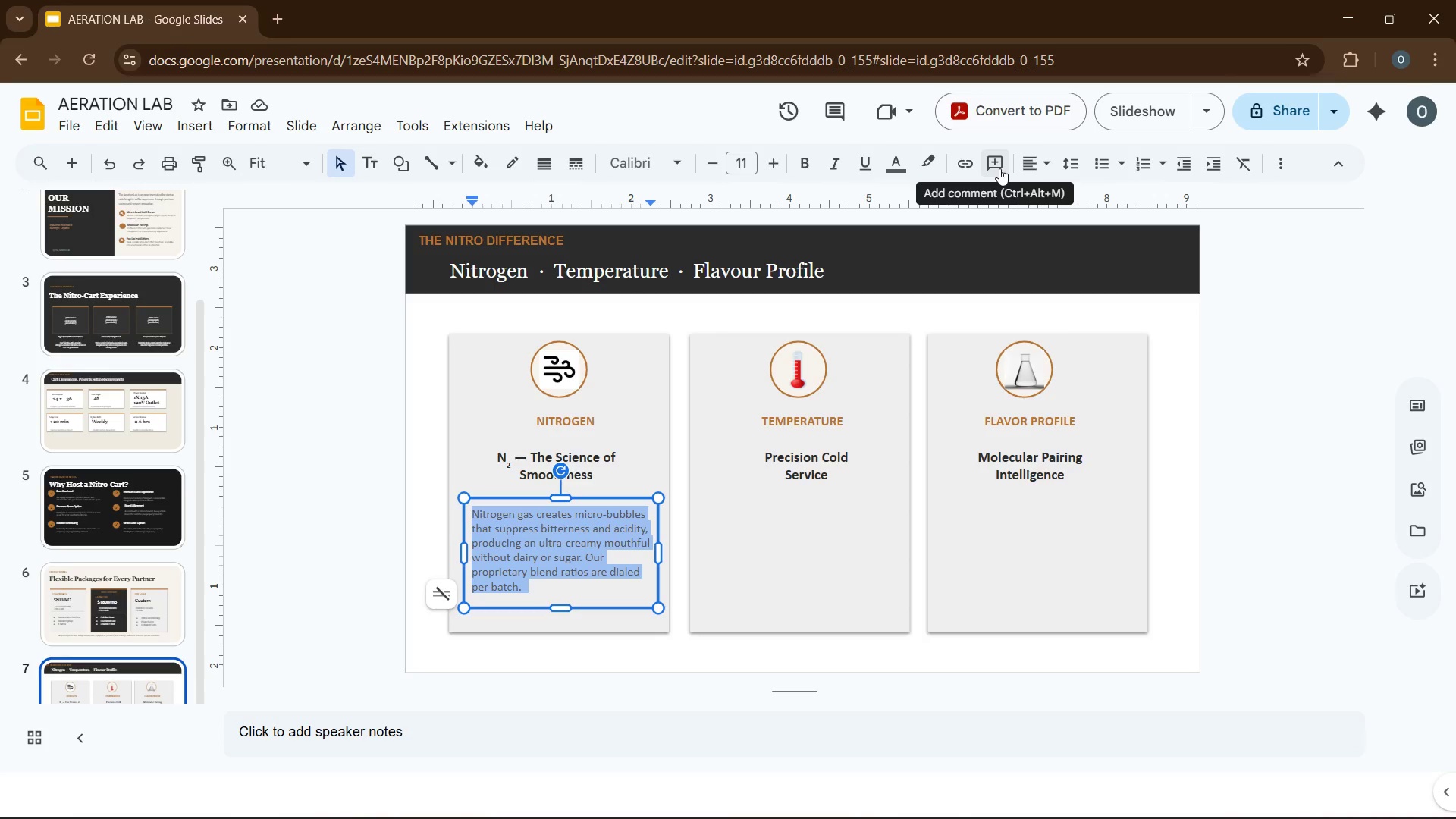 
wait(20.34)
 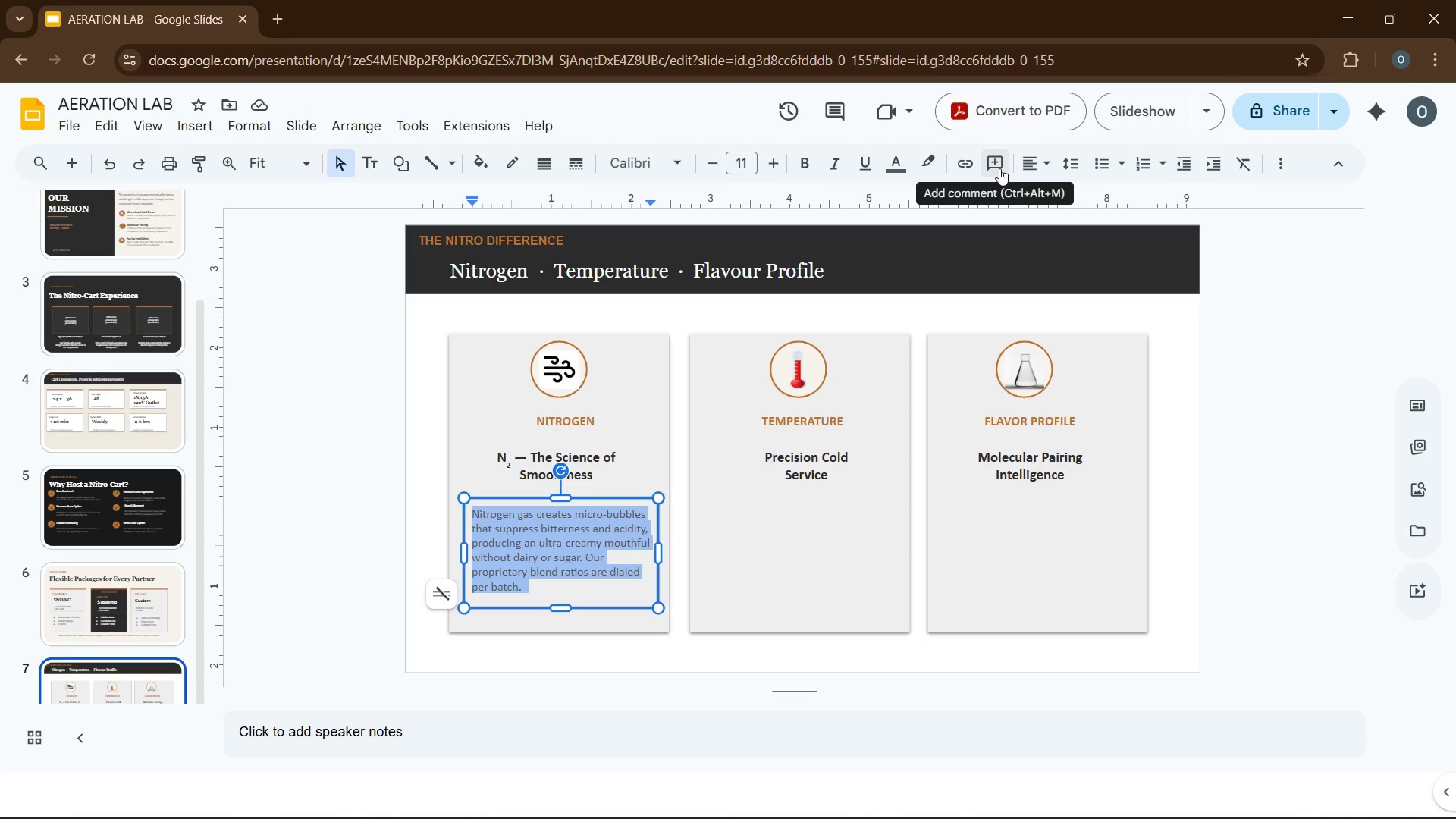 
left_click([894, 161])
 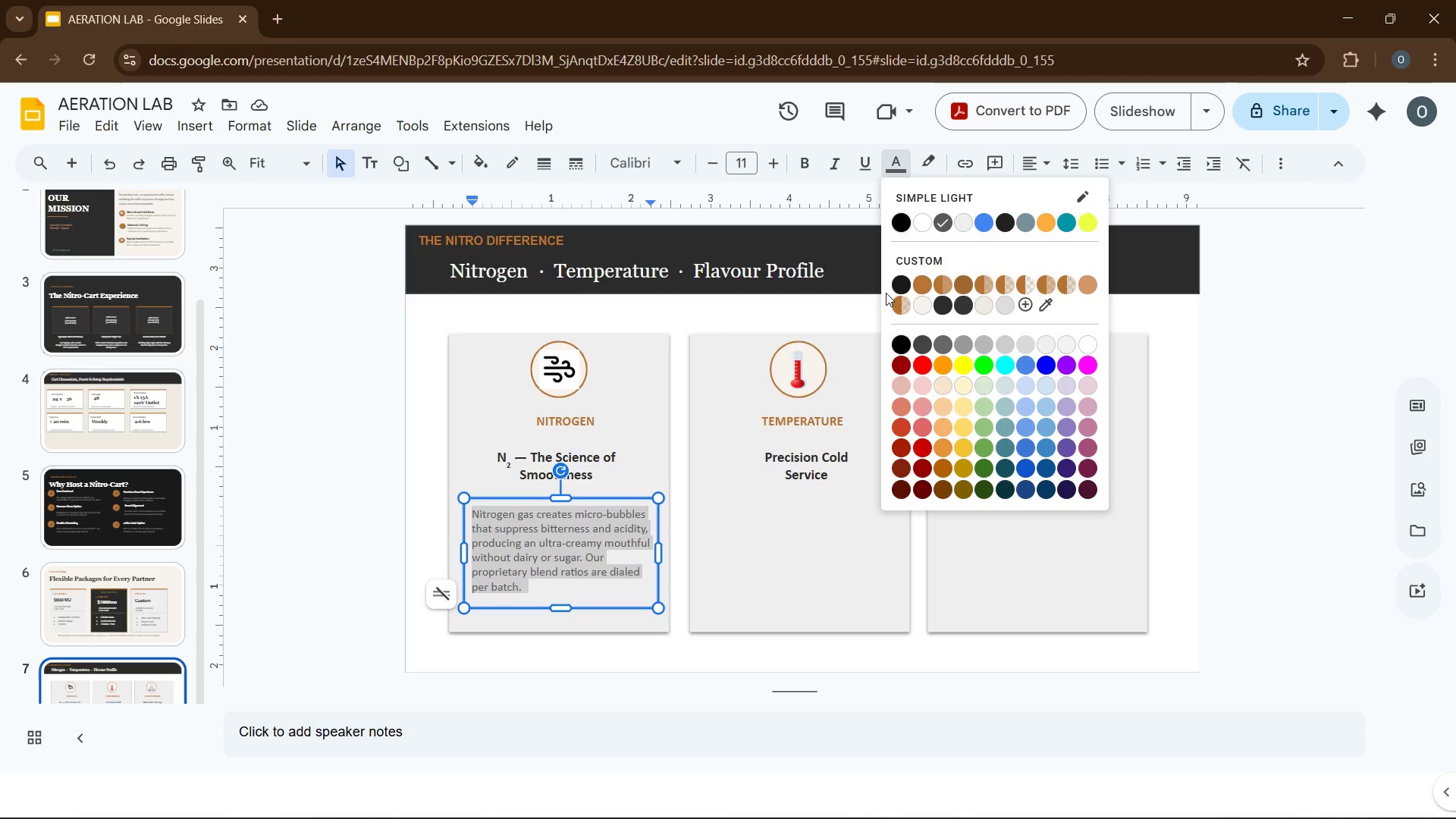 
wait(5.38)
 